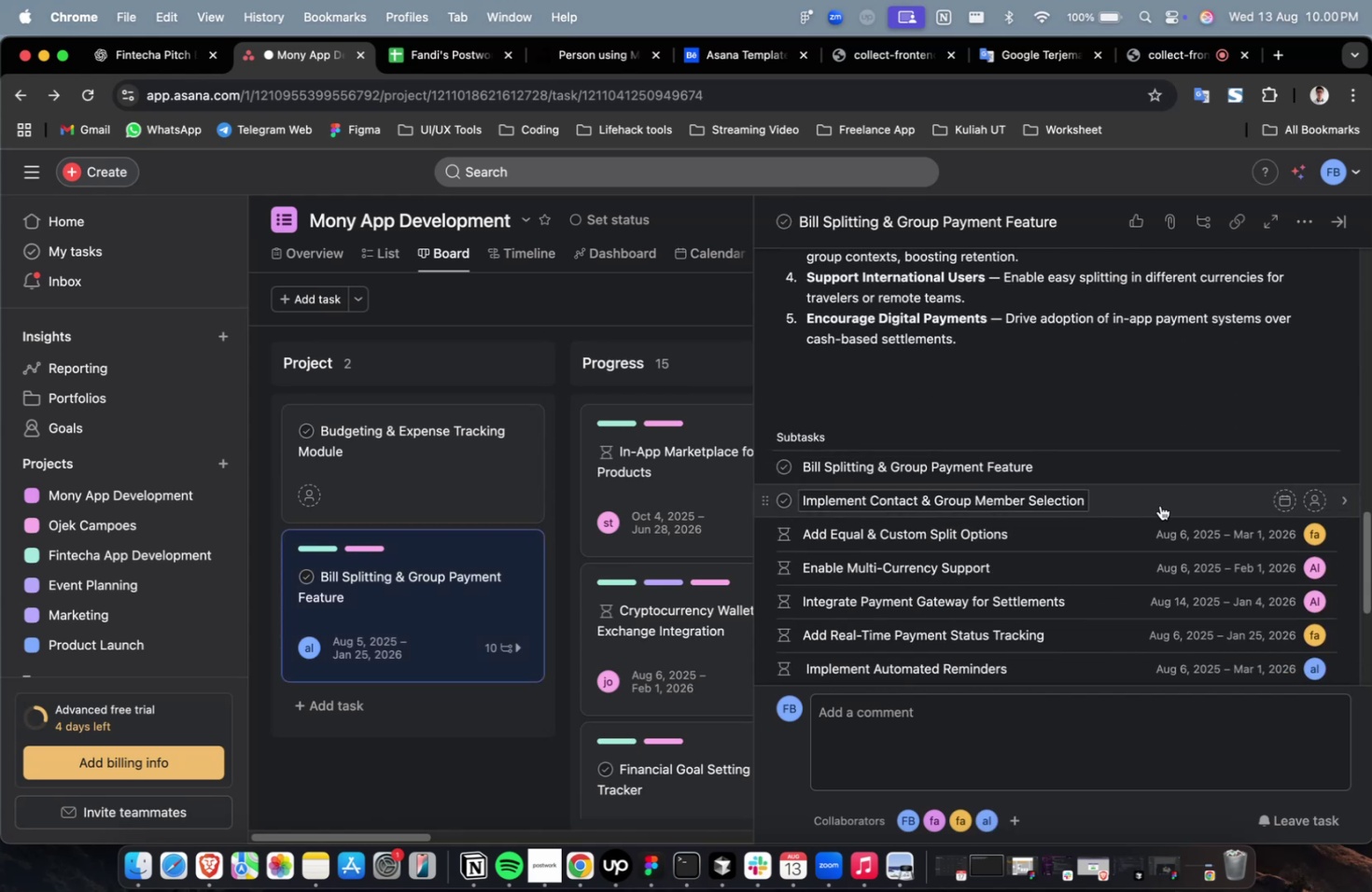 
left_click([1159, 505])
 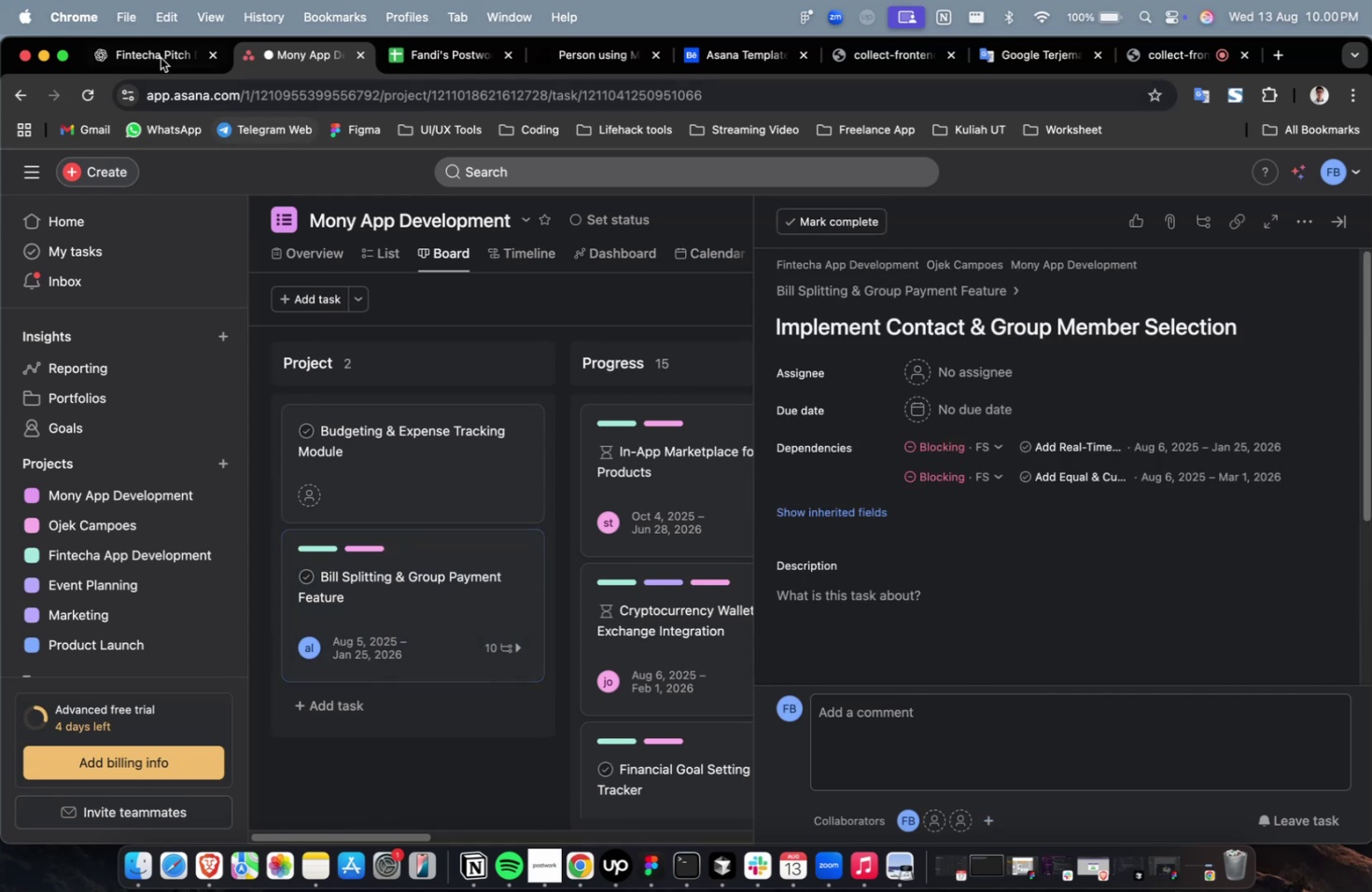 
left_click([157, 54])
 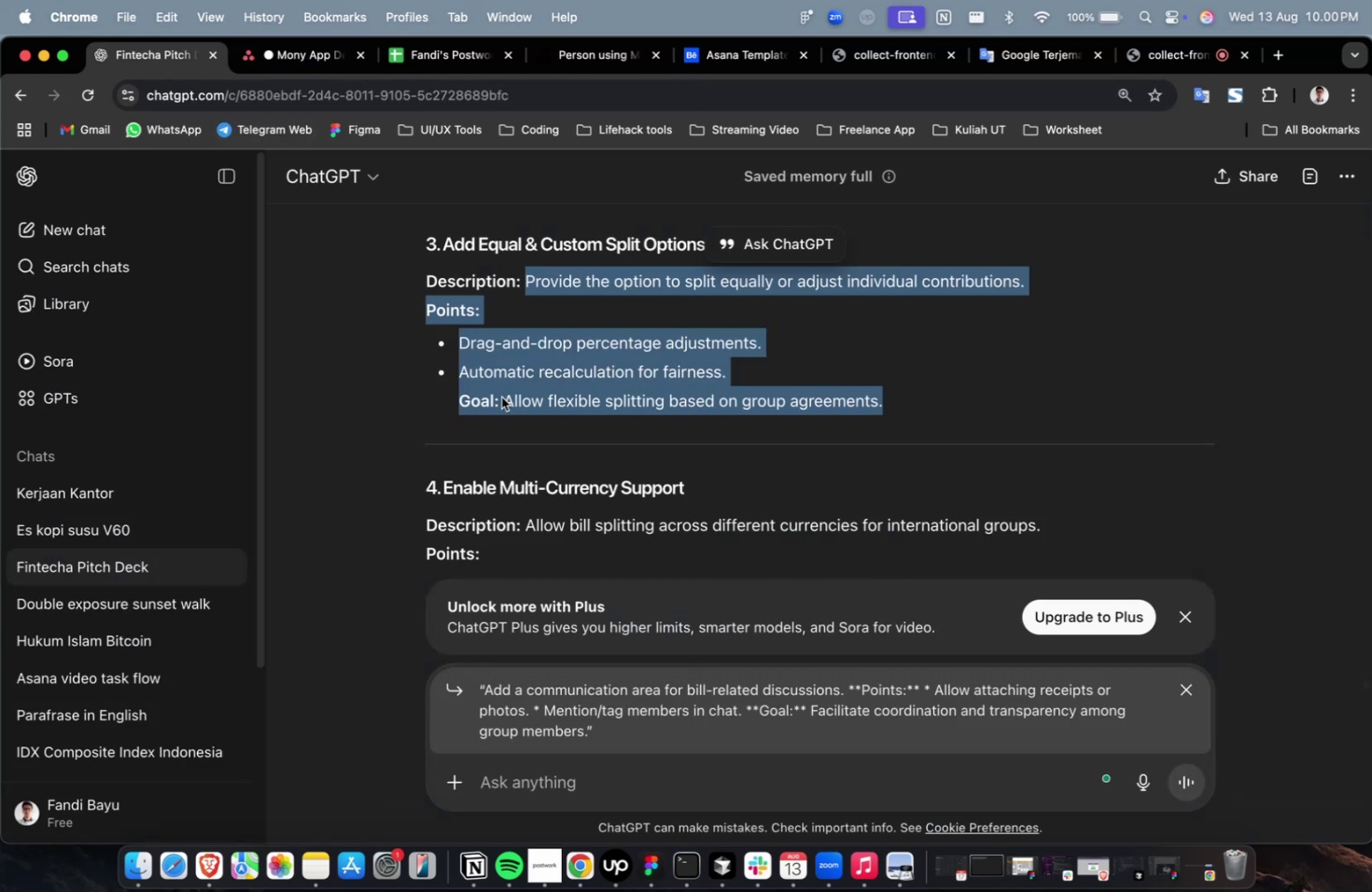 
scroll: coordinate [652, 468], scroll_direction: up, amount: 8.0
 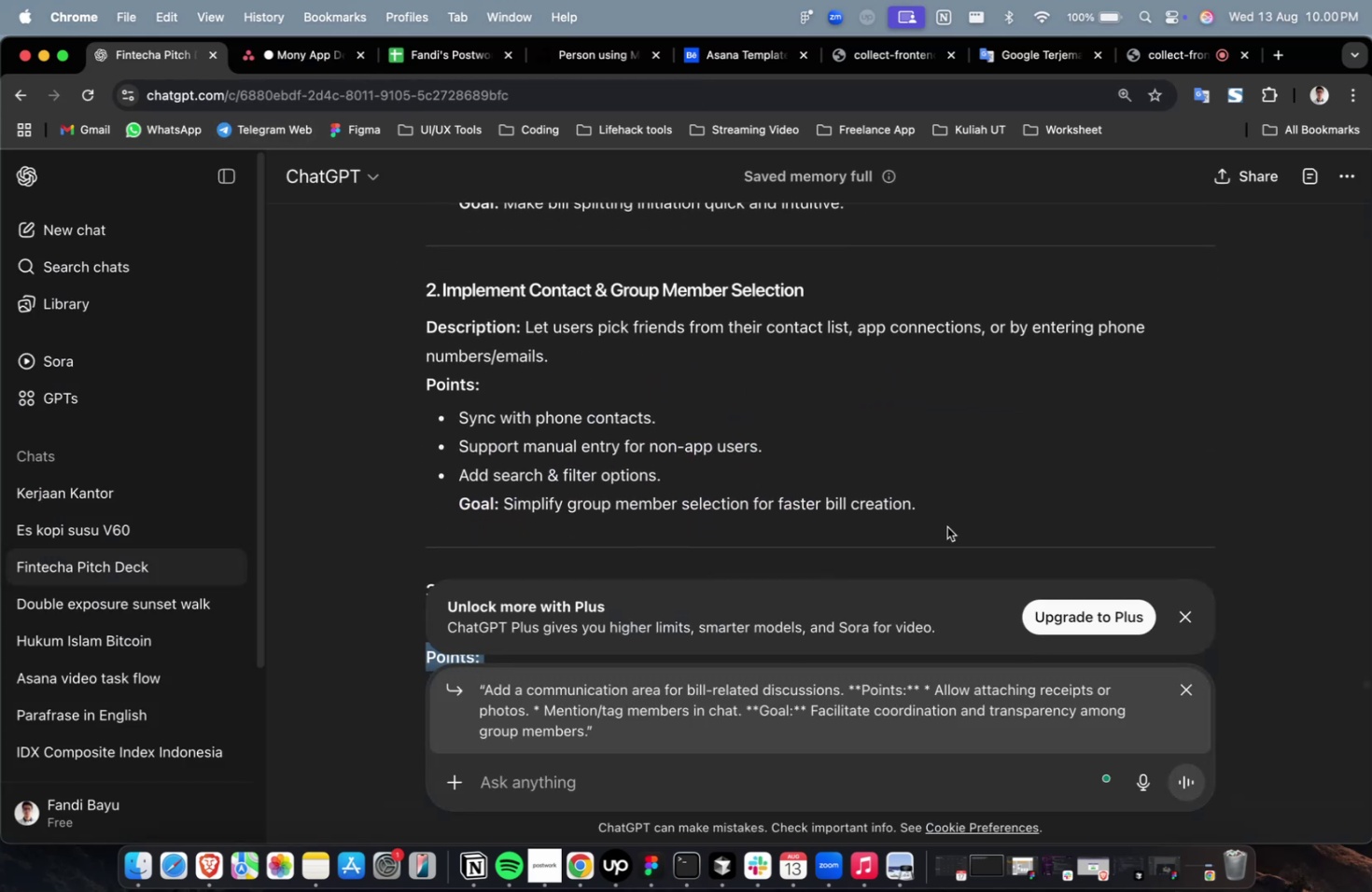 
left_click_drag(start_coordinate=[936, 516], to_coordinate=[523, 336])
 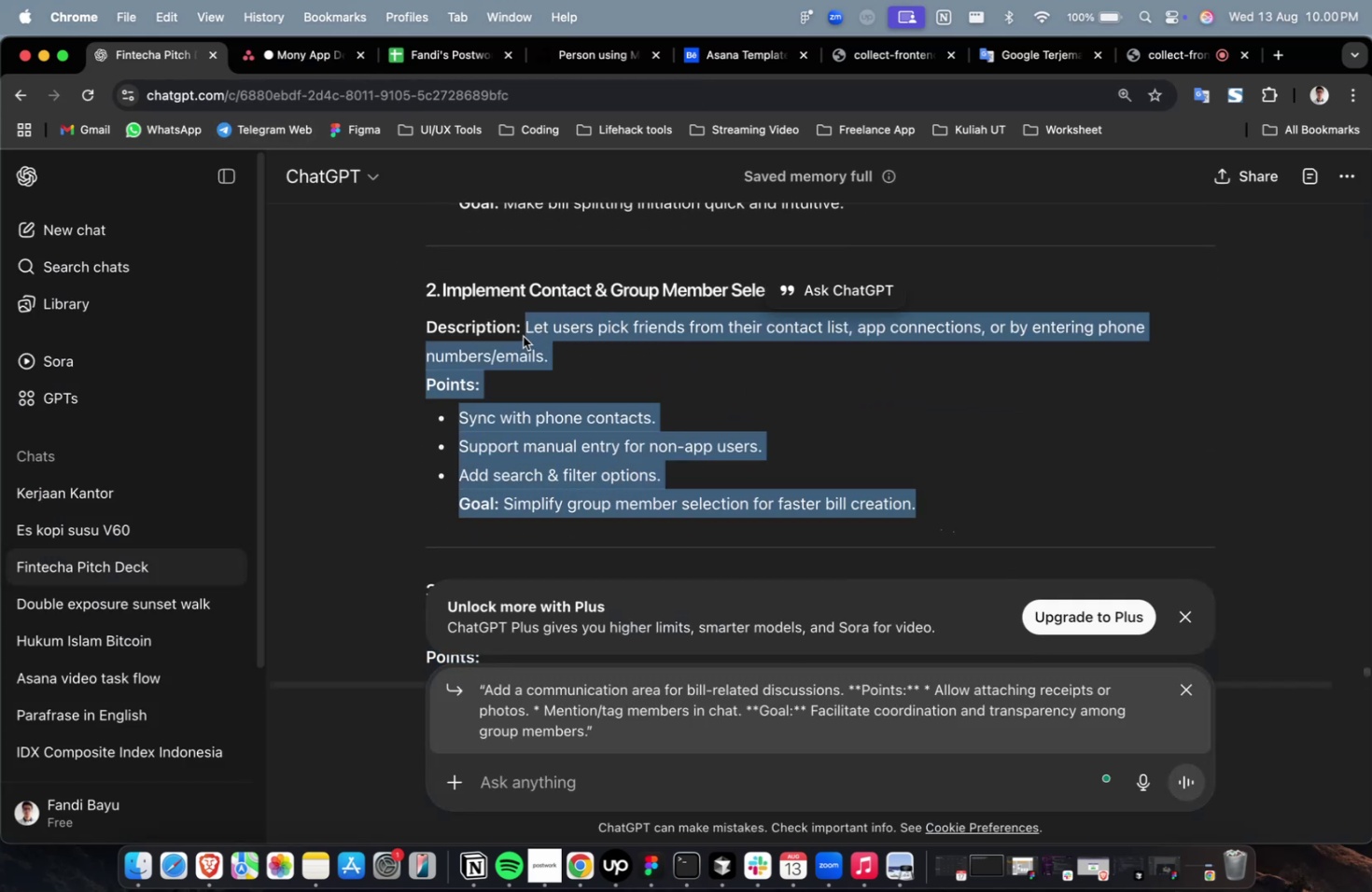 
key(Meta+C)
 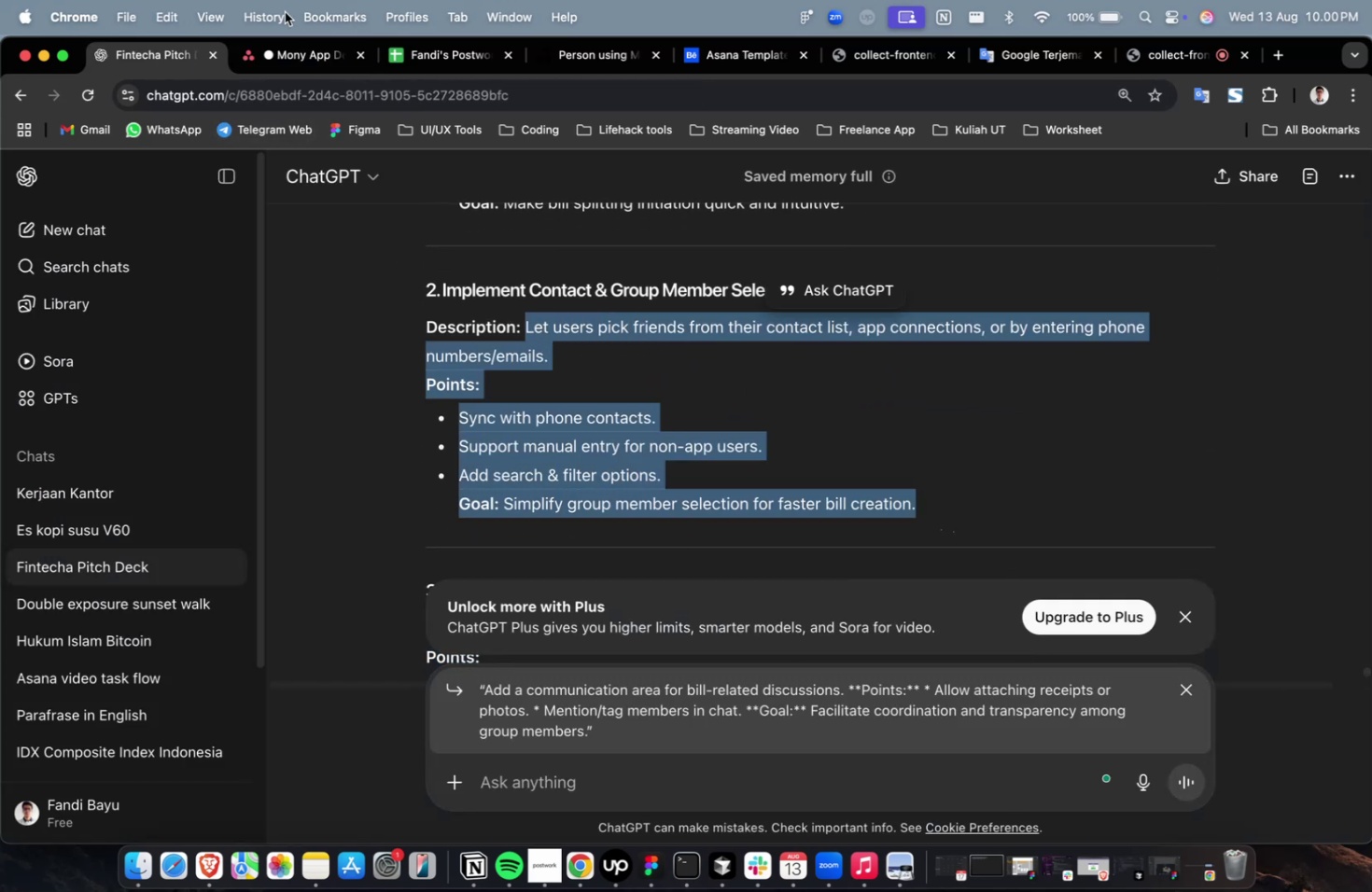 
key(Meta+C)
 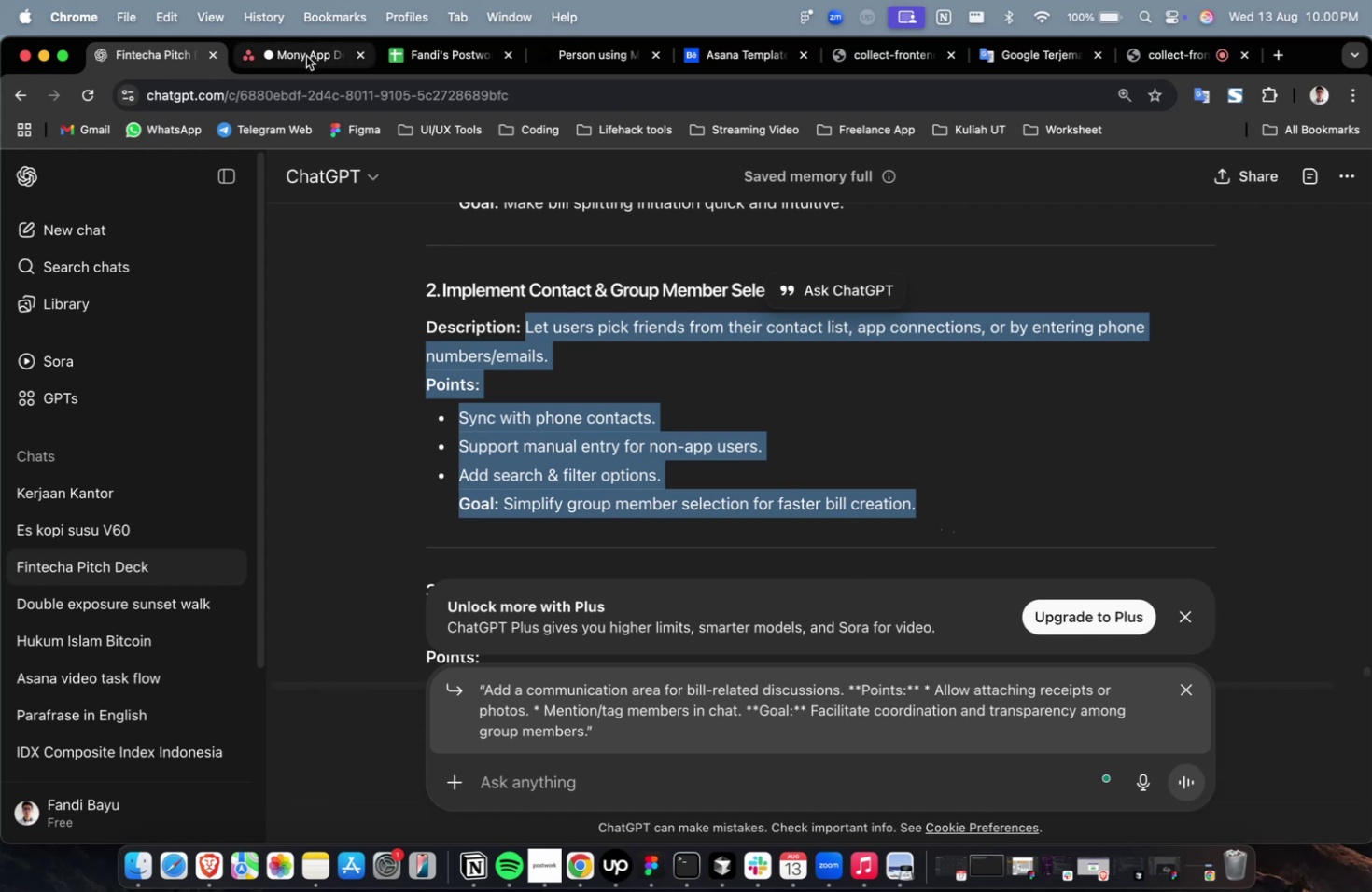 
left_click([306, 56])
 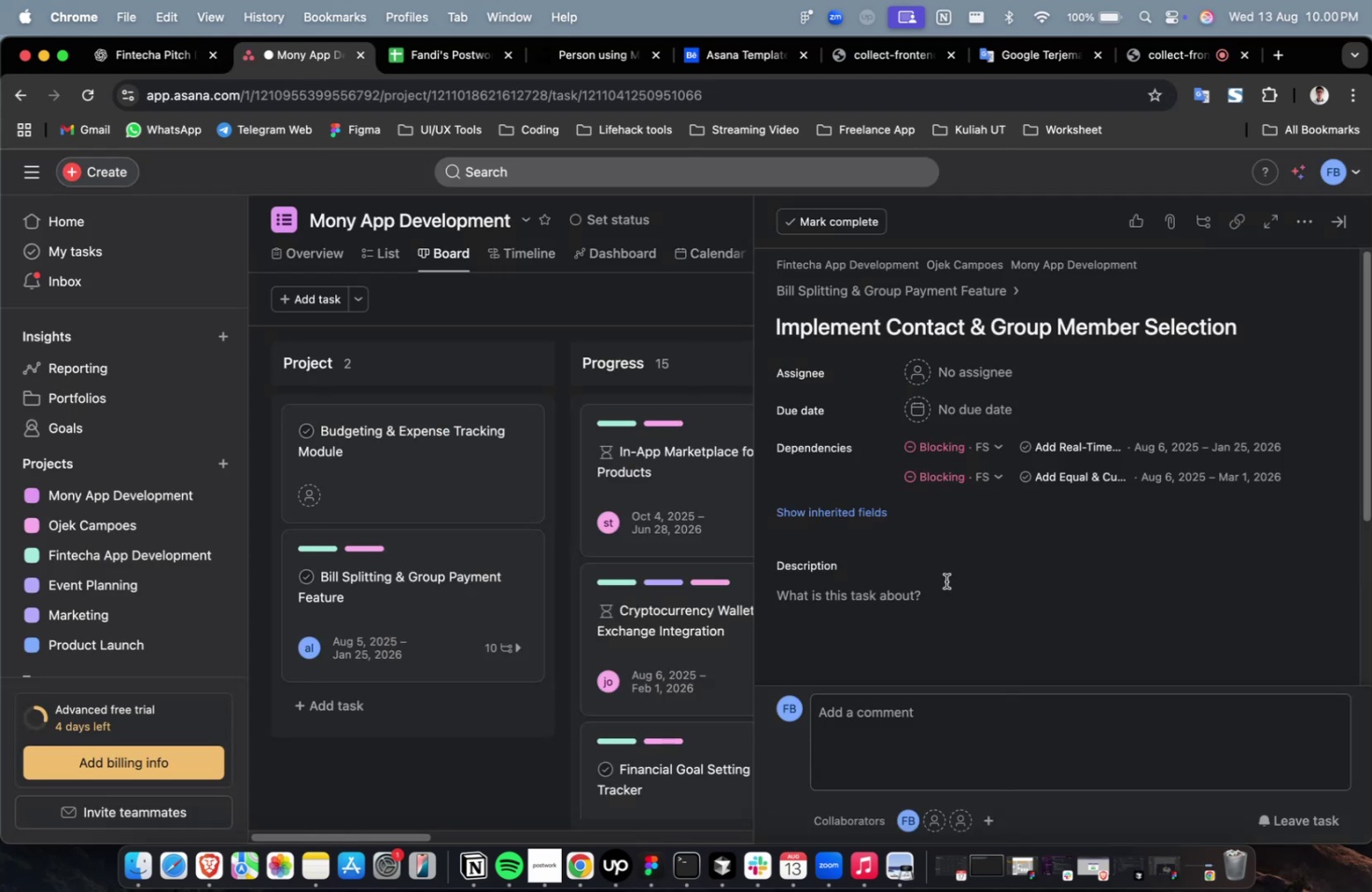 
left_click([931, 599])
 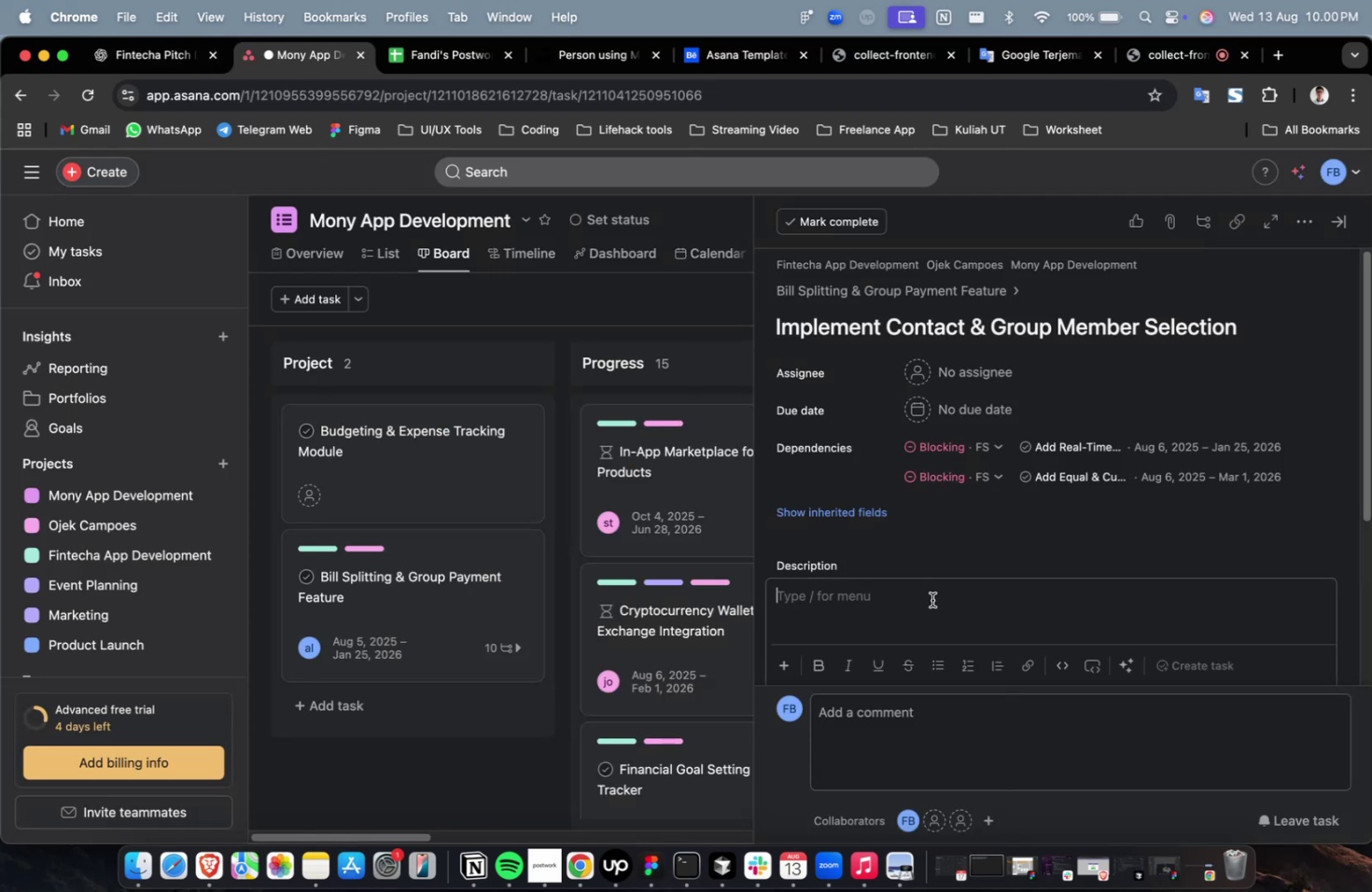 
key(Meta+V)
 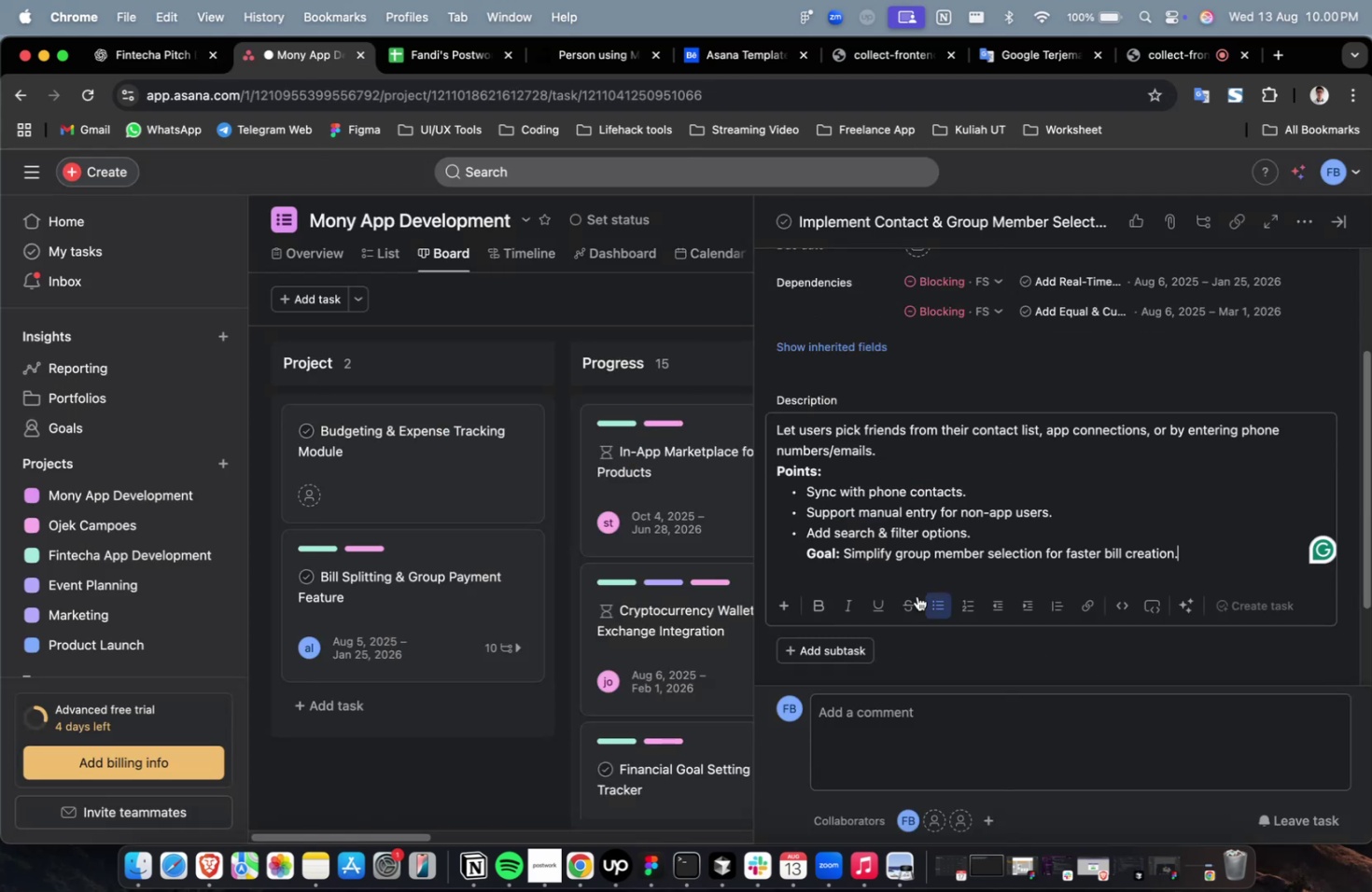 
scroll: coordinate [916, 596], scroll_direction: up, amount: 12.0
 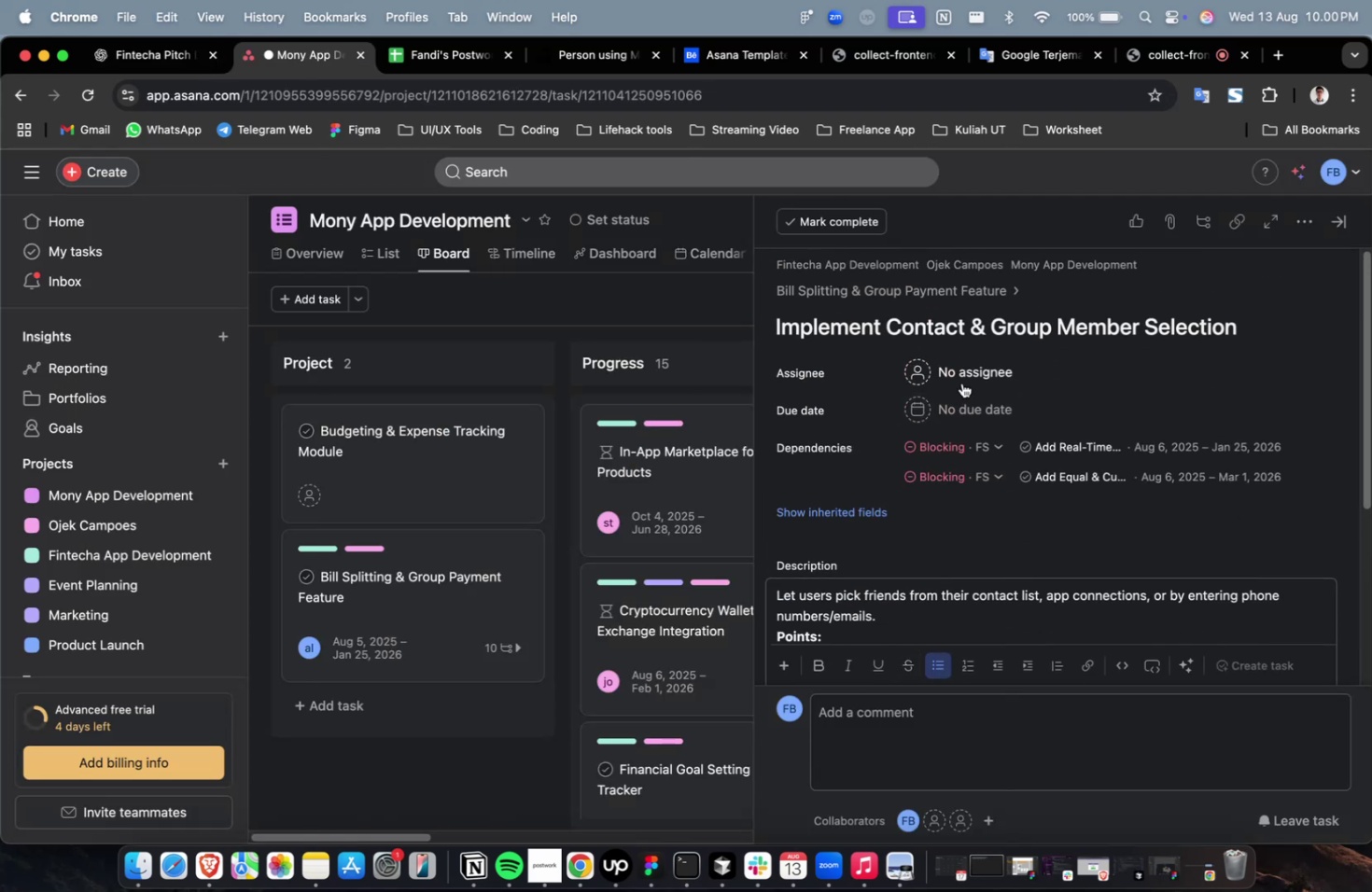 
left_click([964, 378])
 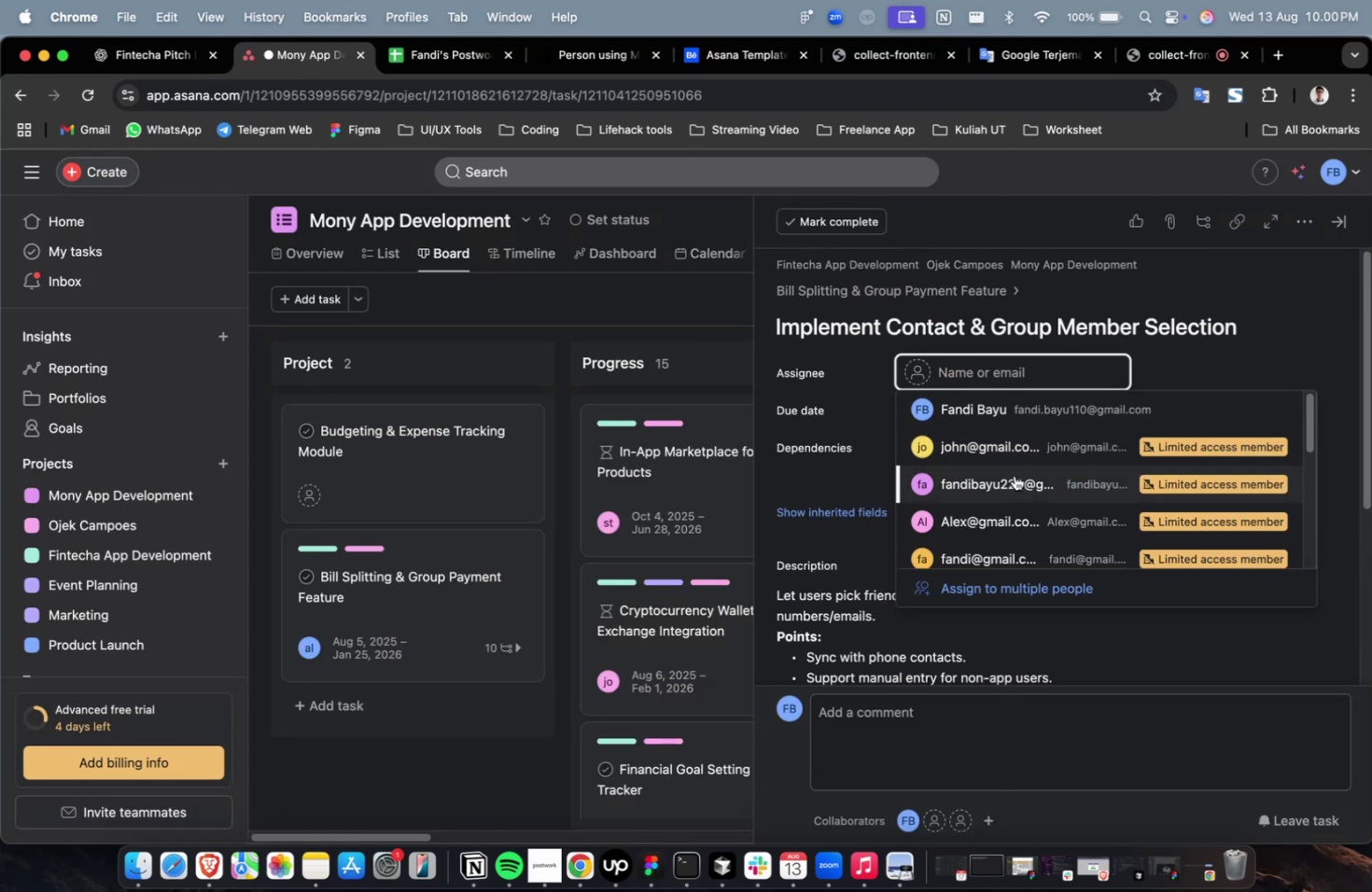 
left_click([1015, 478])
 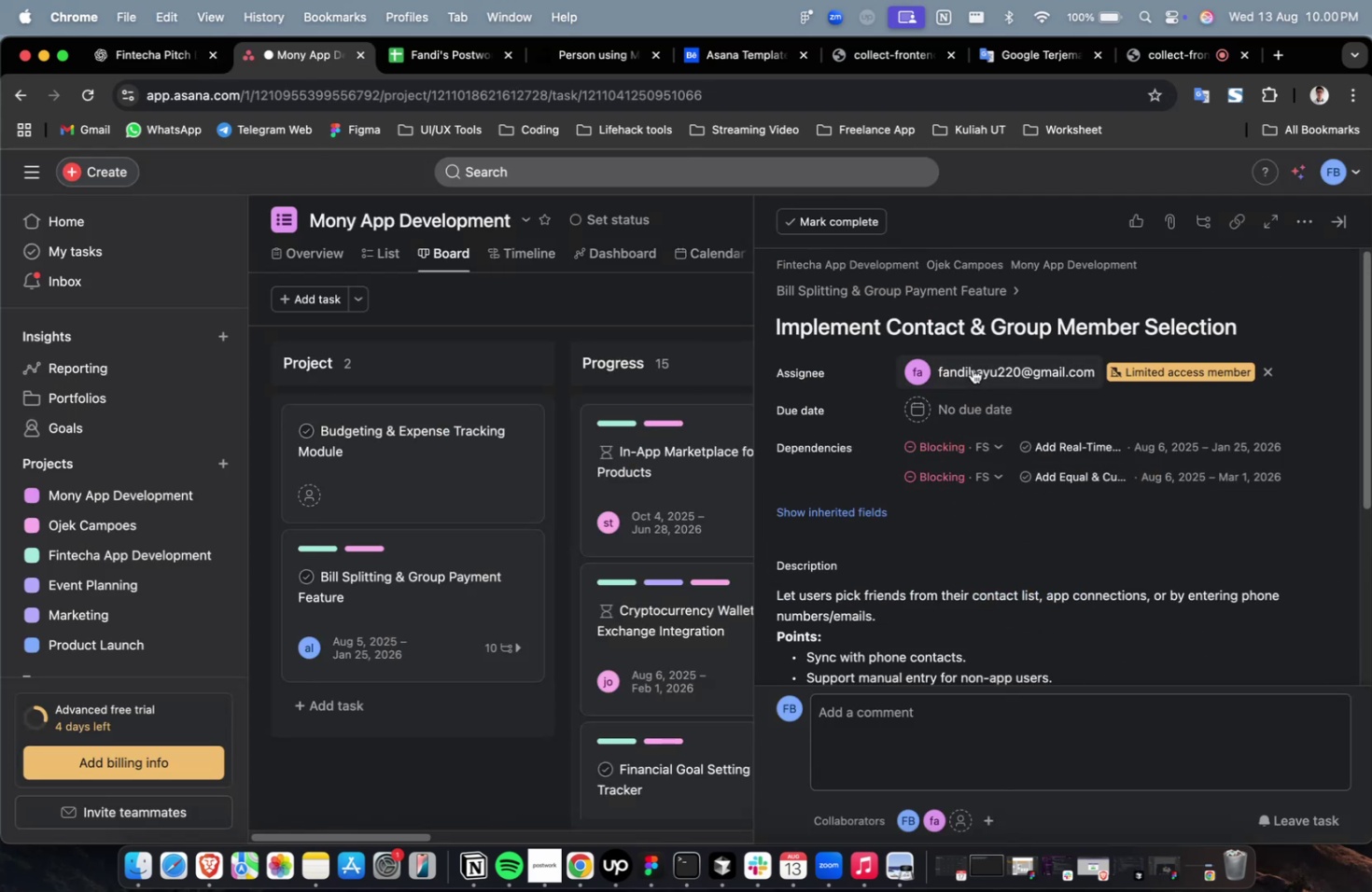 
double_click([972, 369])
 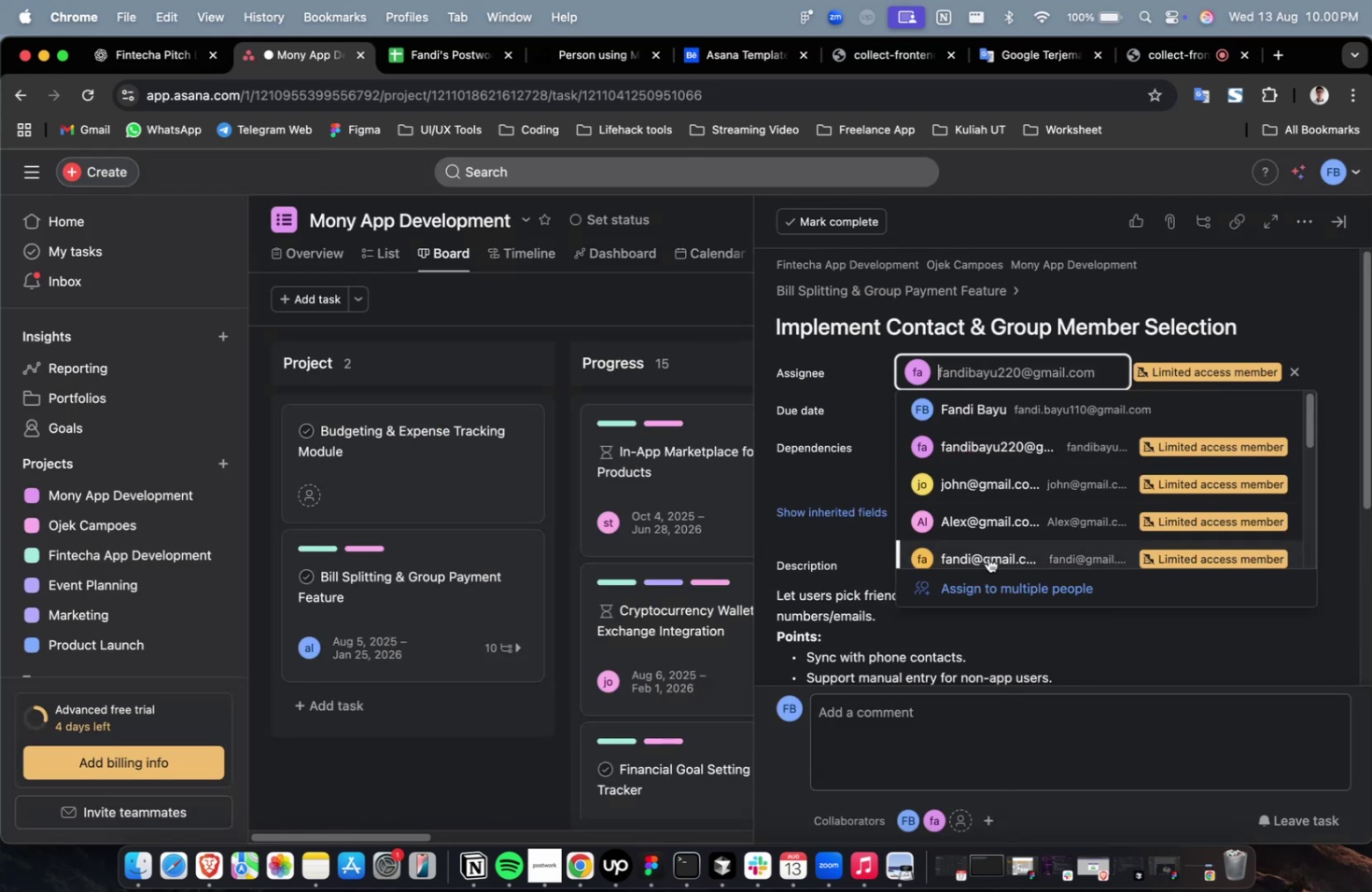 
triple_click([987, 557])
 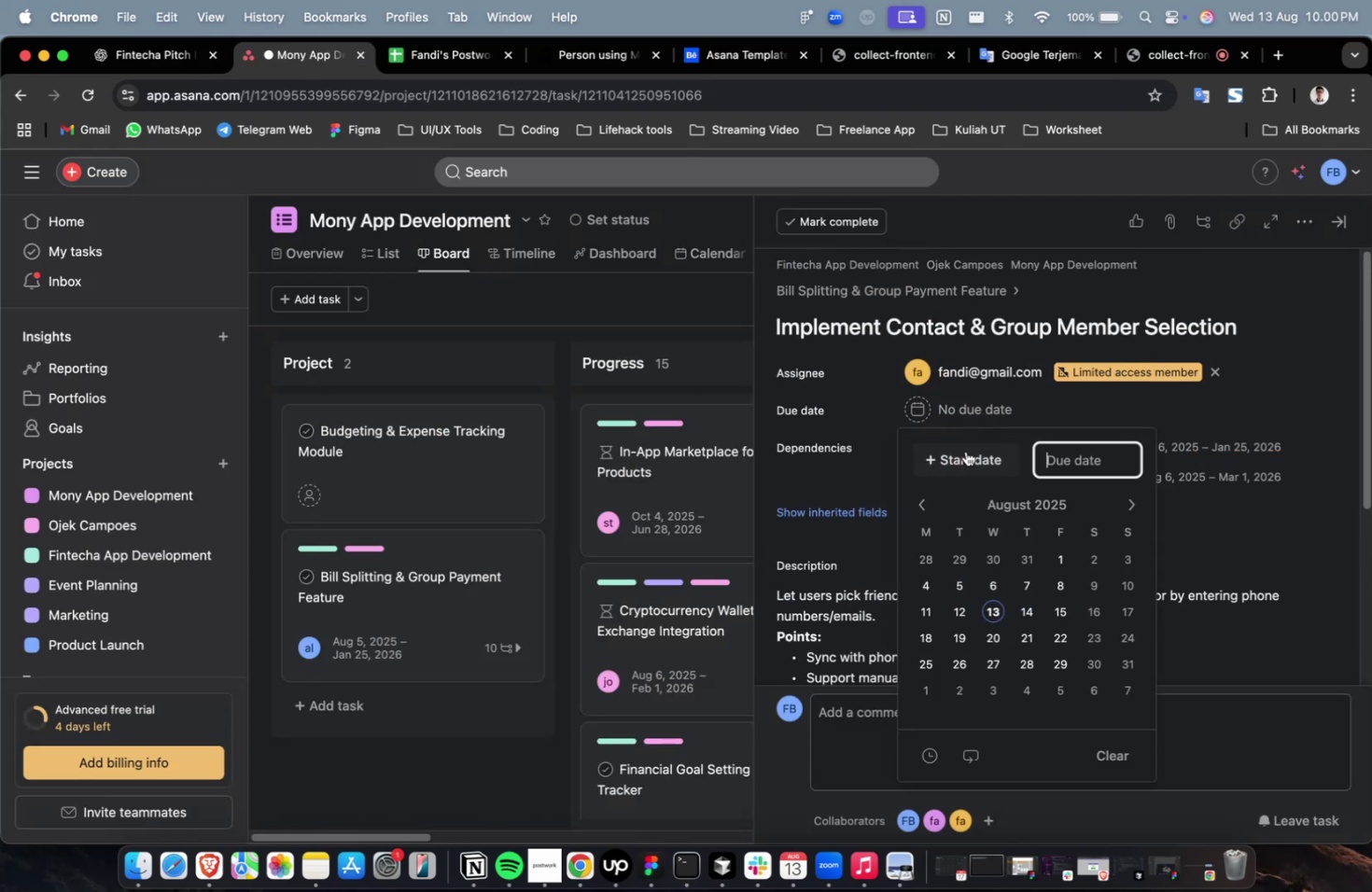 
triple_click([965, 451])
 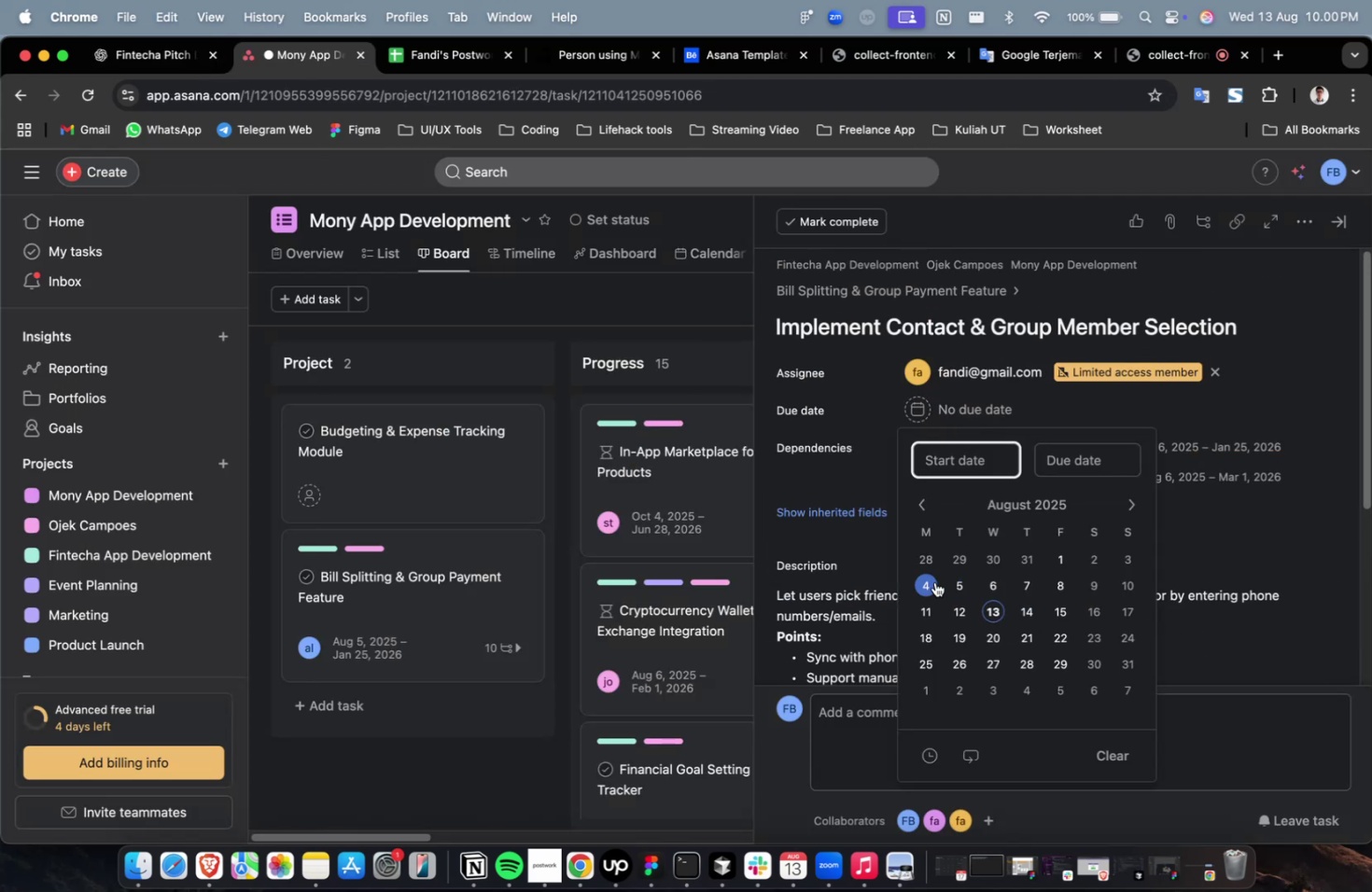 
triple_click([934, 583])
 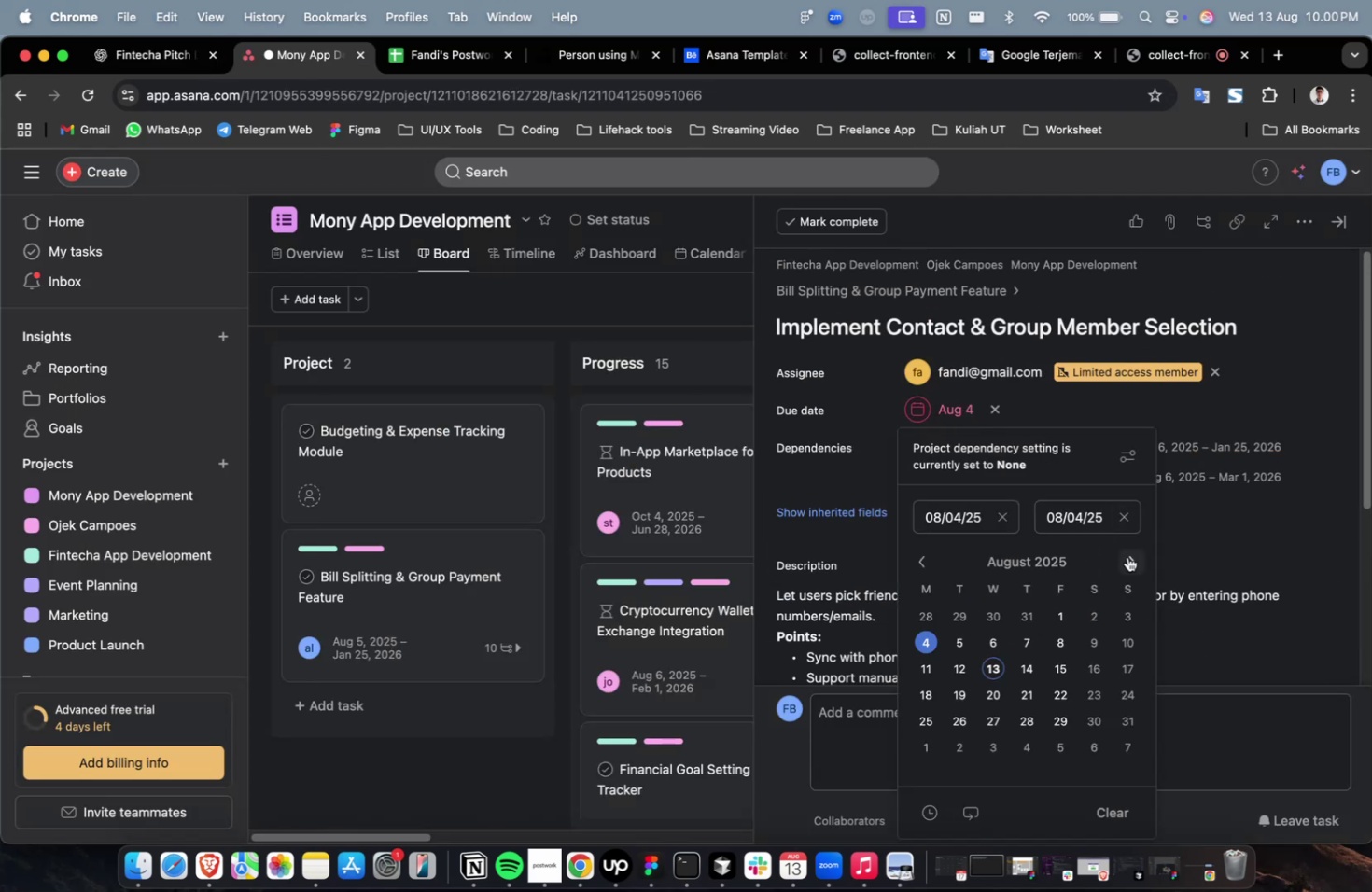 
triple_click([1128, 557])
 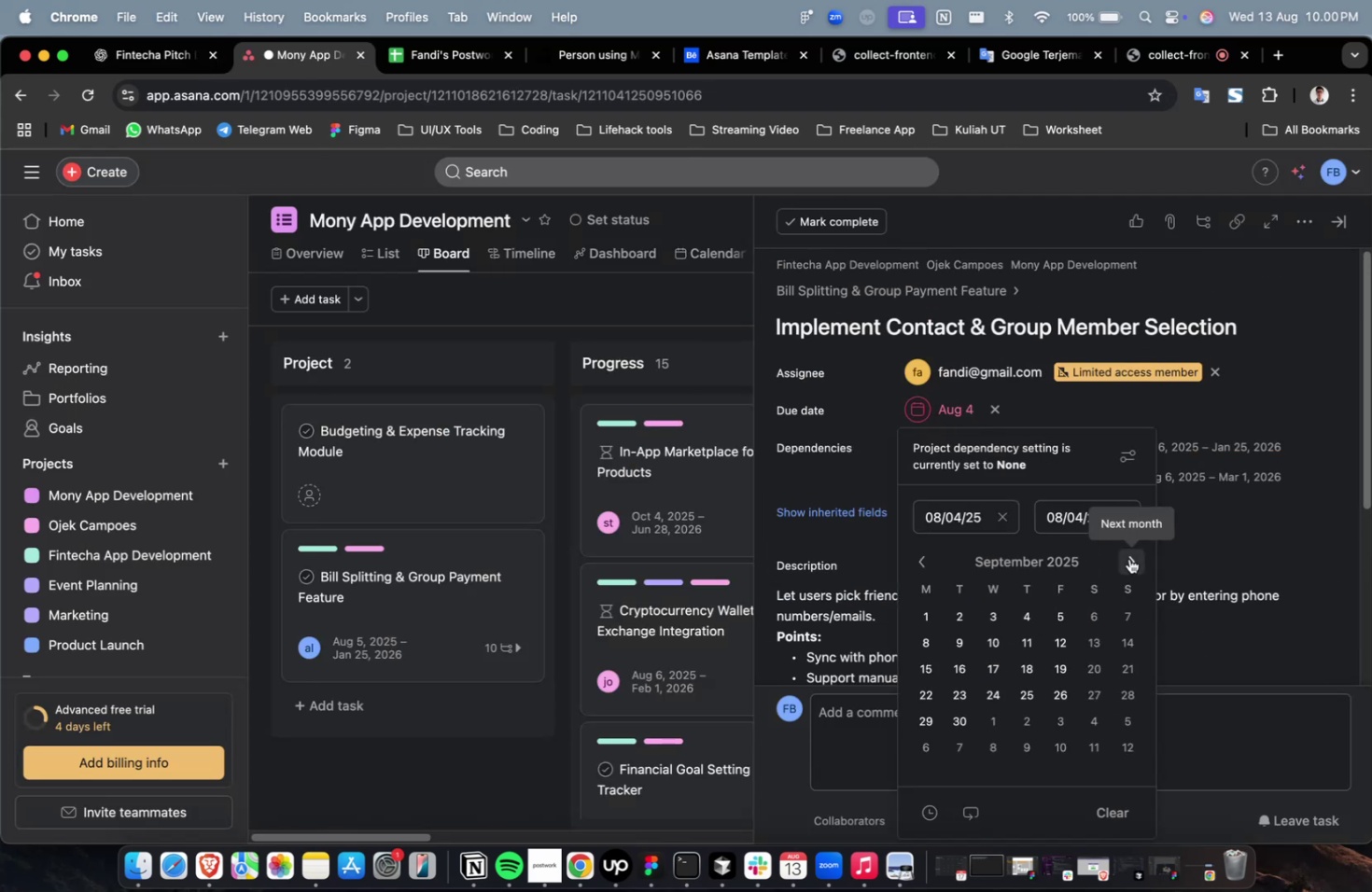 
triple_click([1128, 558])
 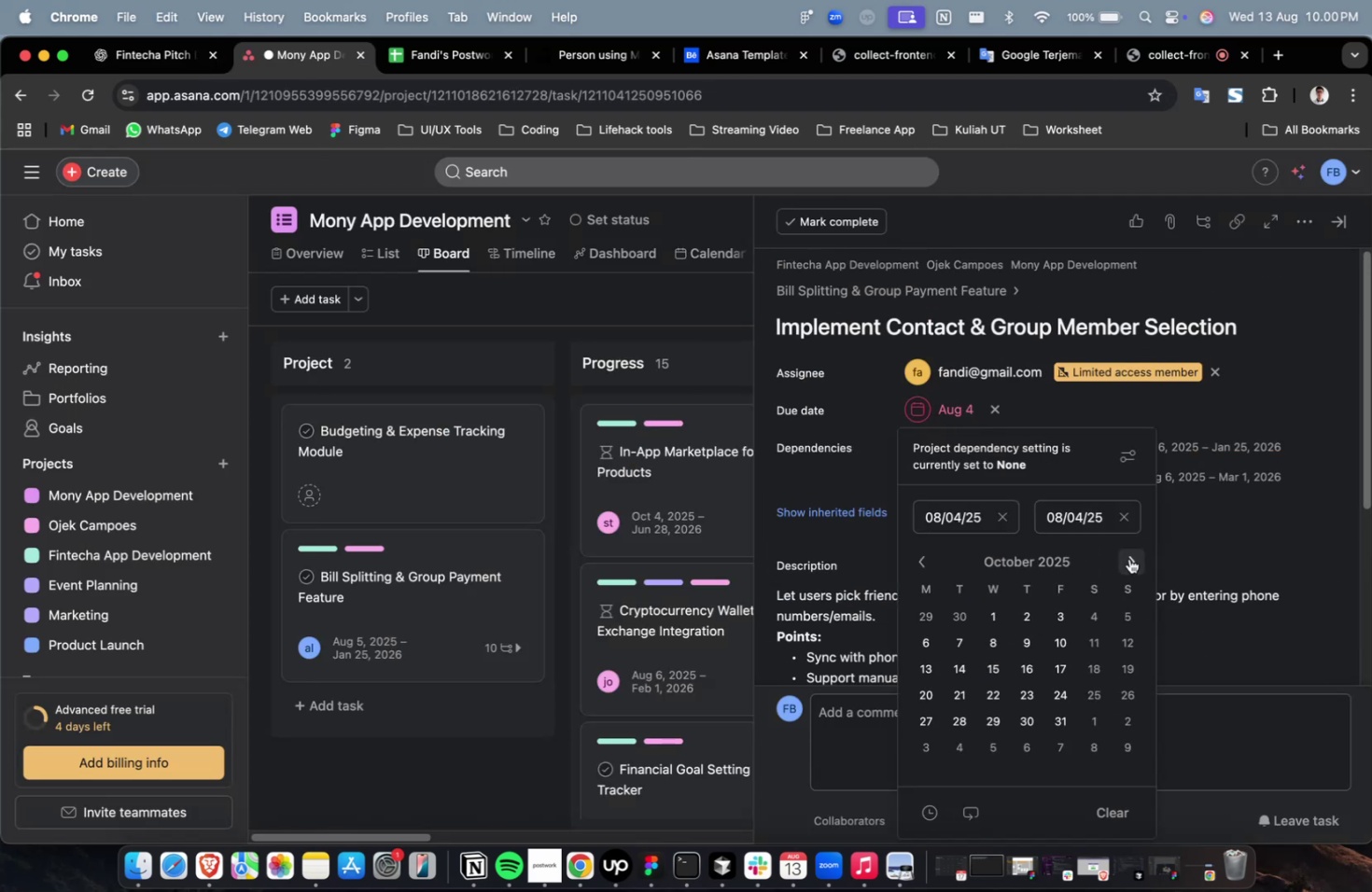 
triple_click([1128, 558])
 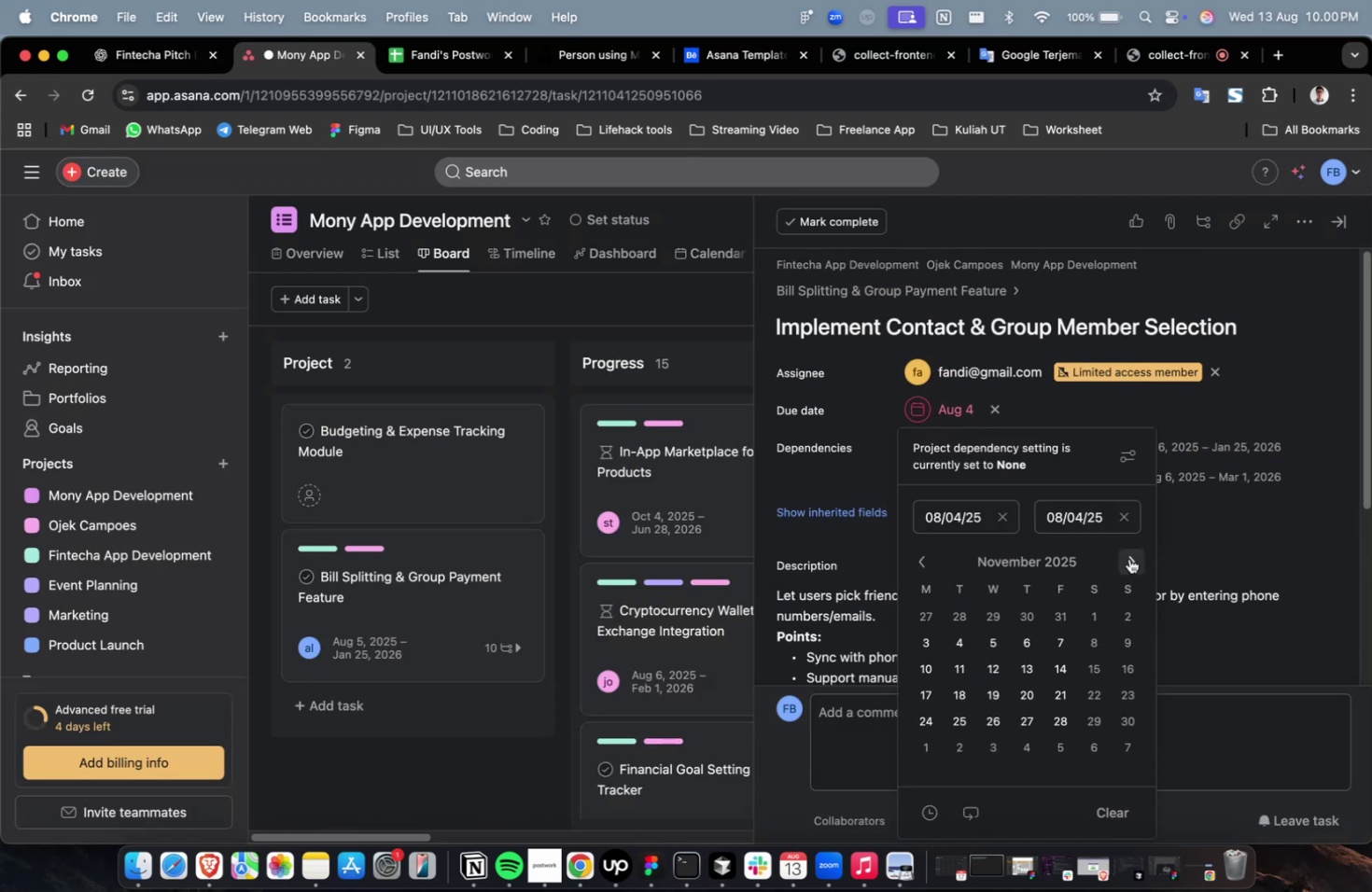 
triple_click([1128, 558])
 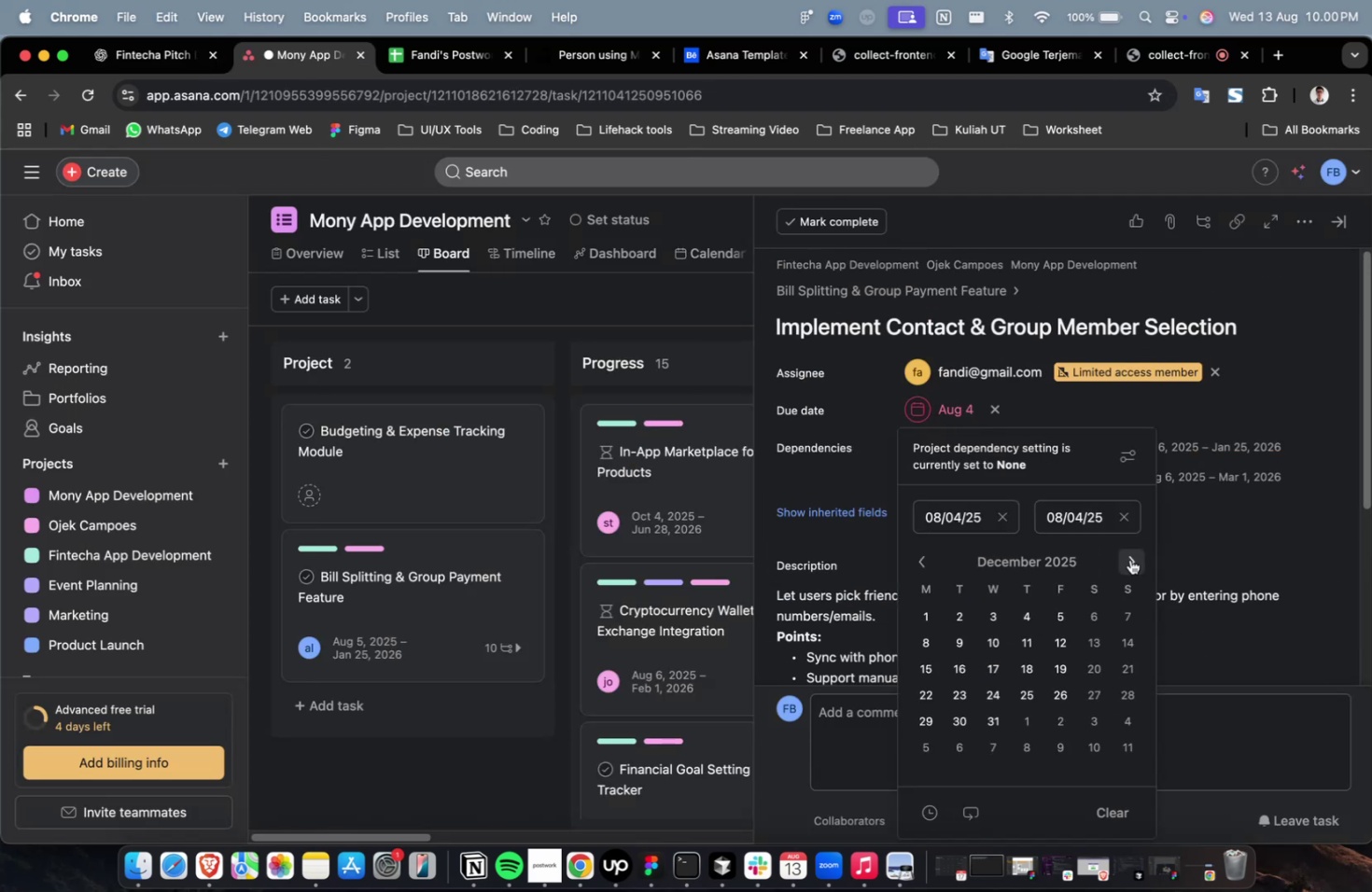 
triple_click([1129, 559])
 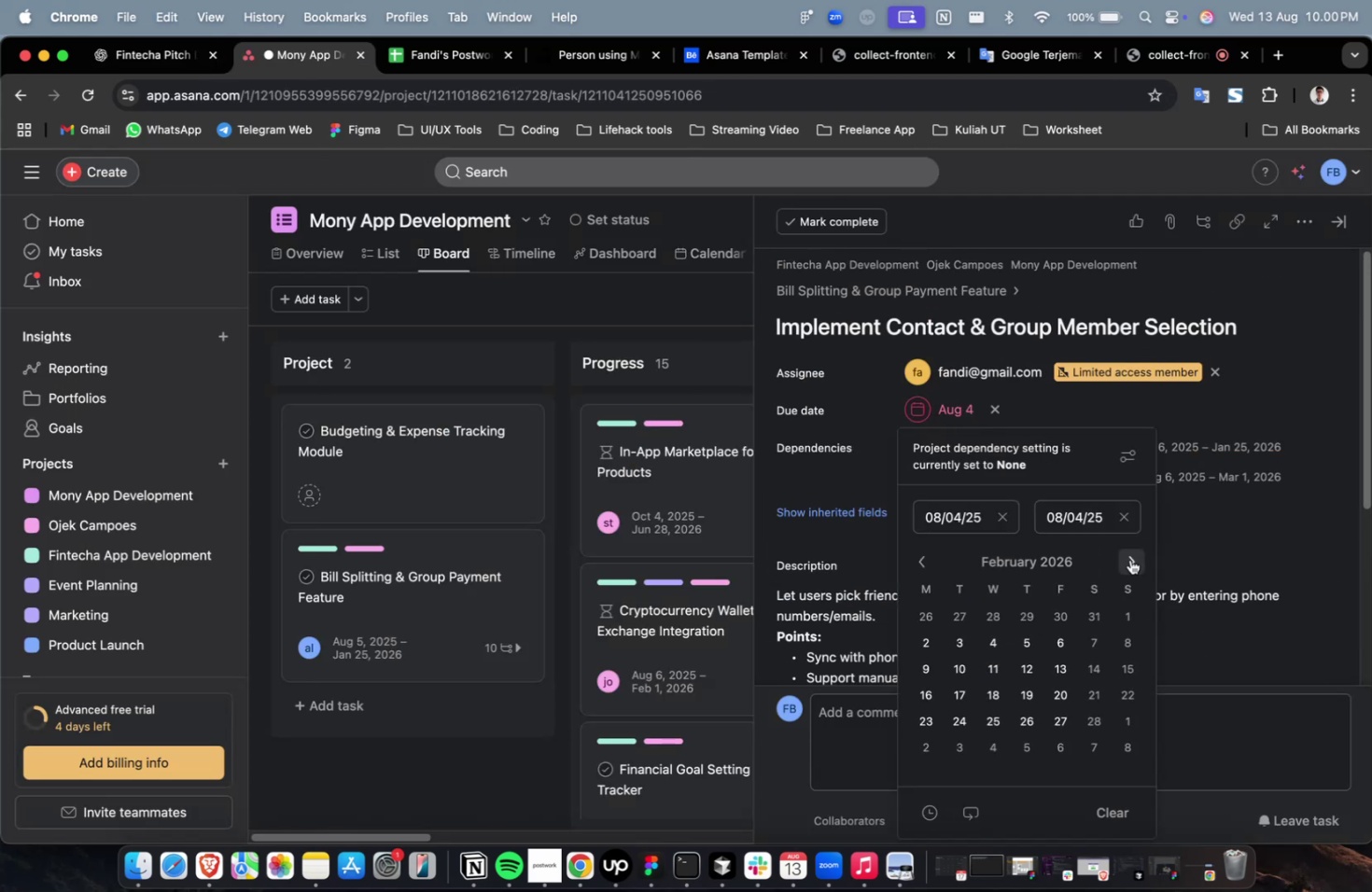 
triple_click([1129, 559])
 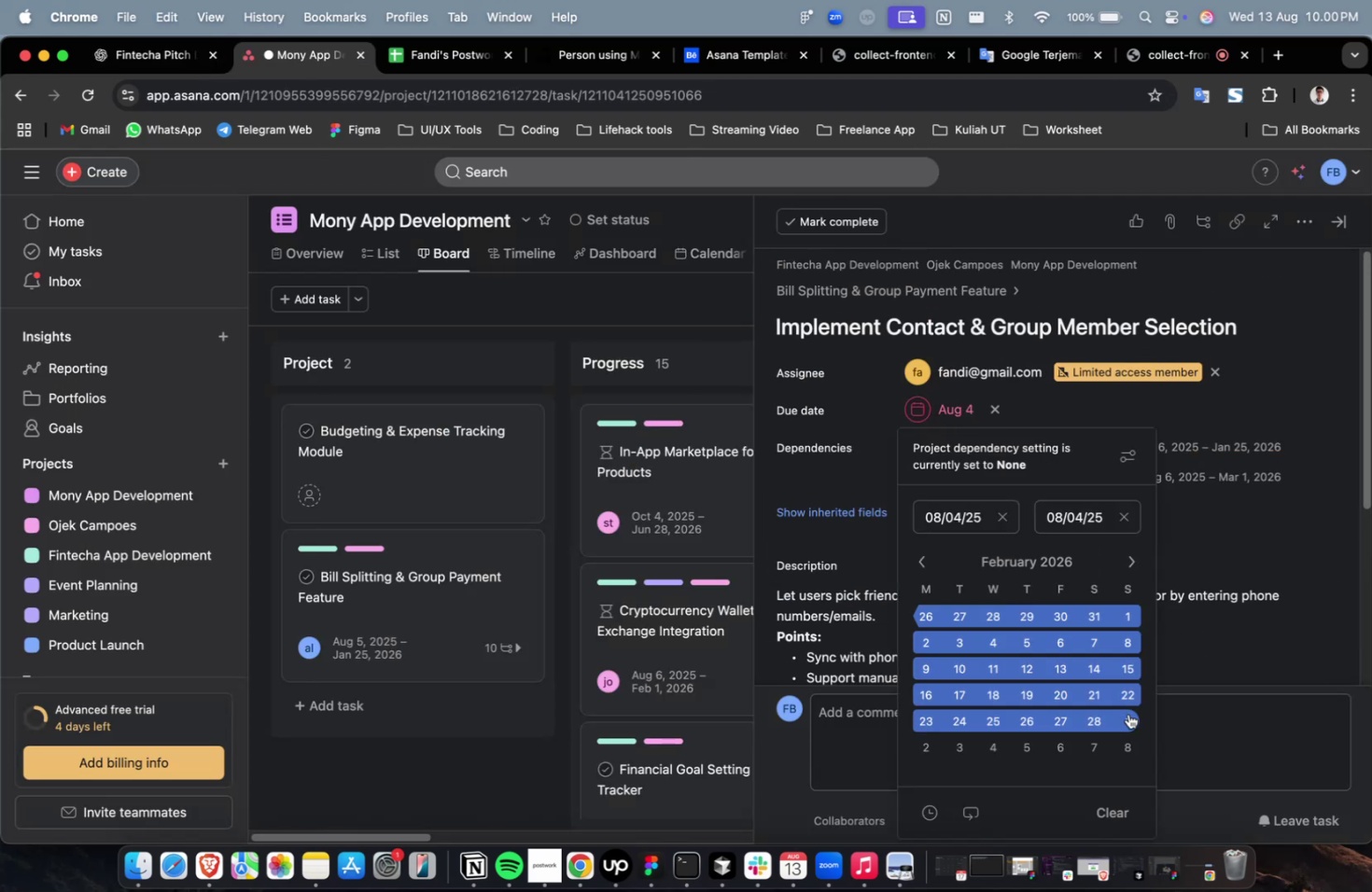 
left_click([1131, 718])
 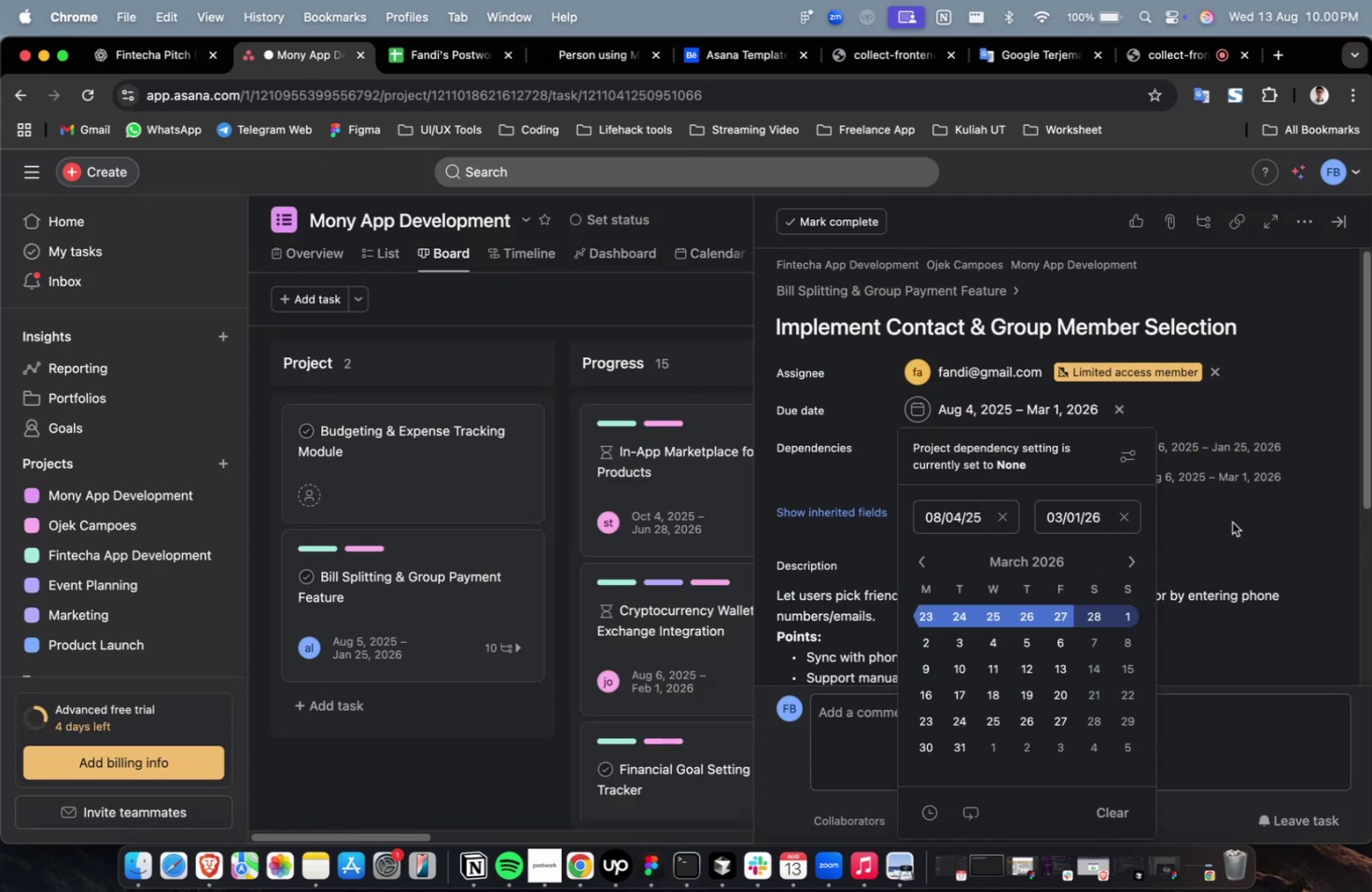 
double_click([1231, 523])
 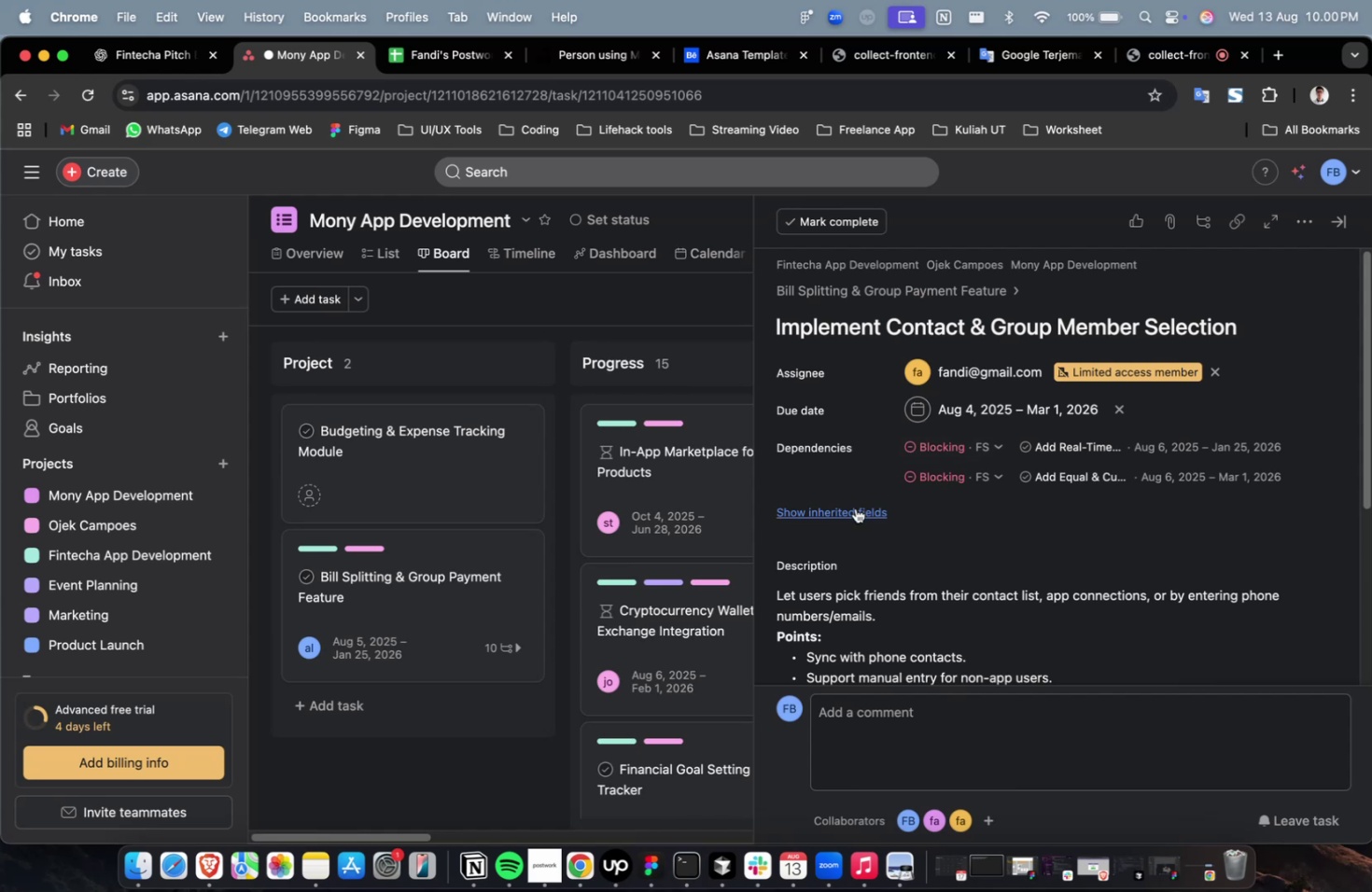 
triple_click([854, 509])
 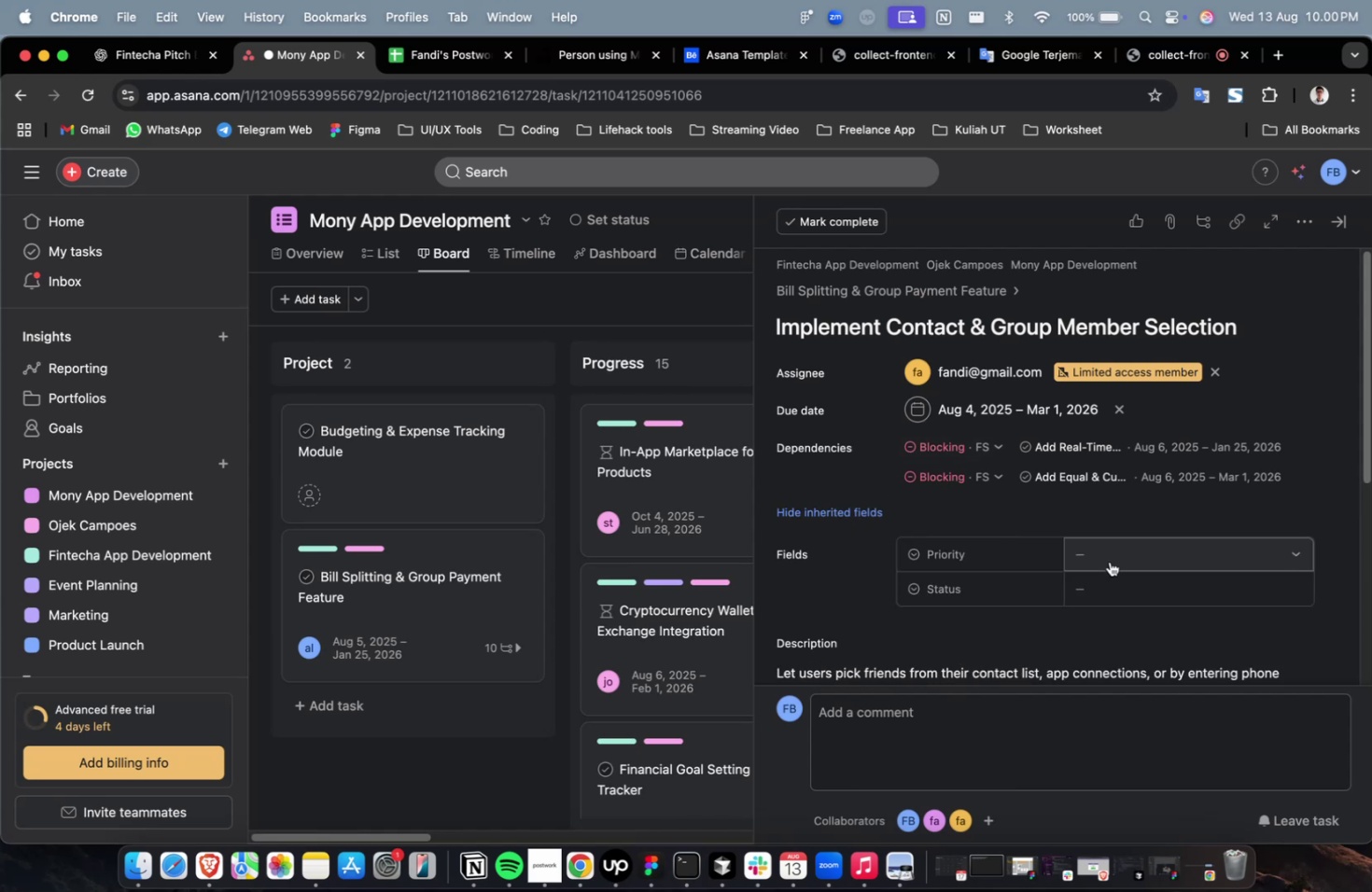 
triple_click([1111, 562])
 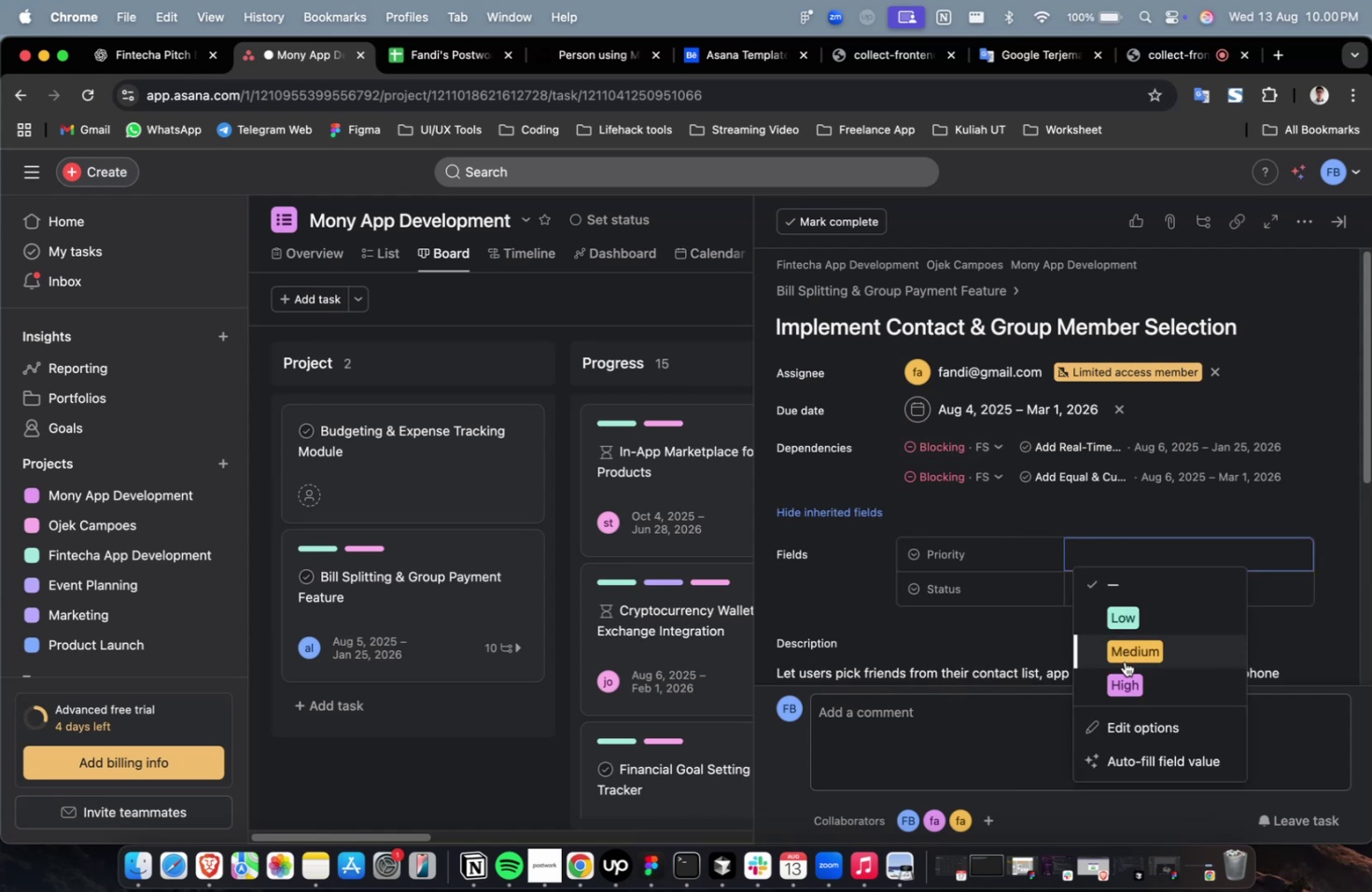 
left_click([1128, 657])
 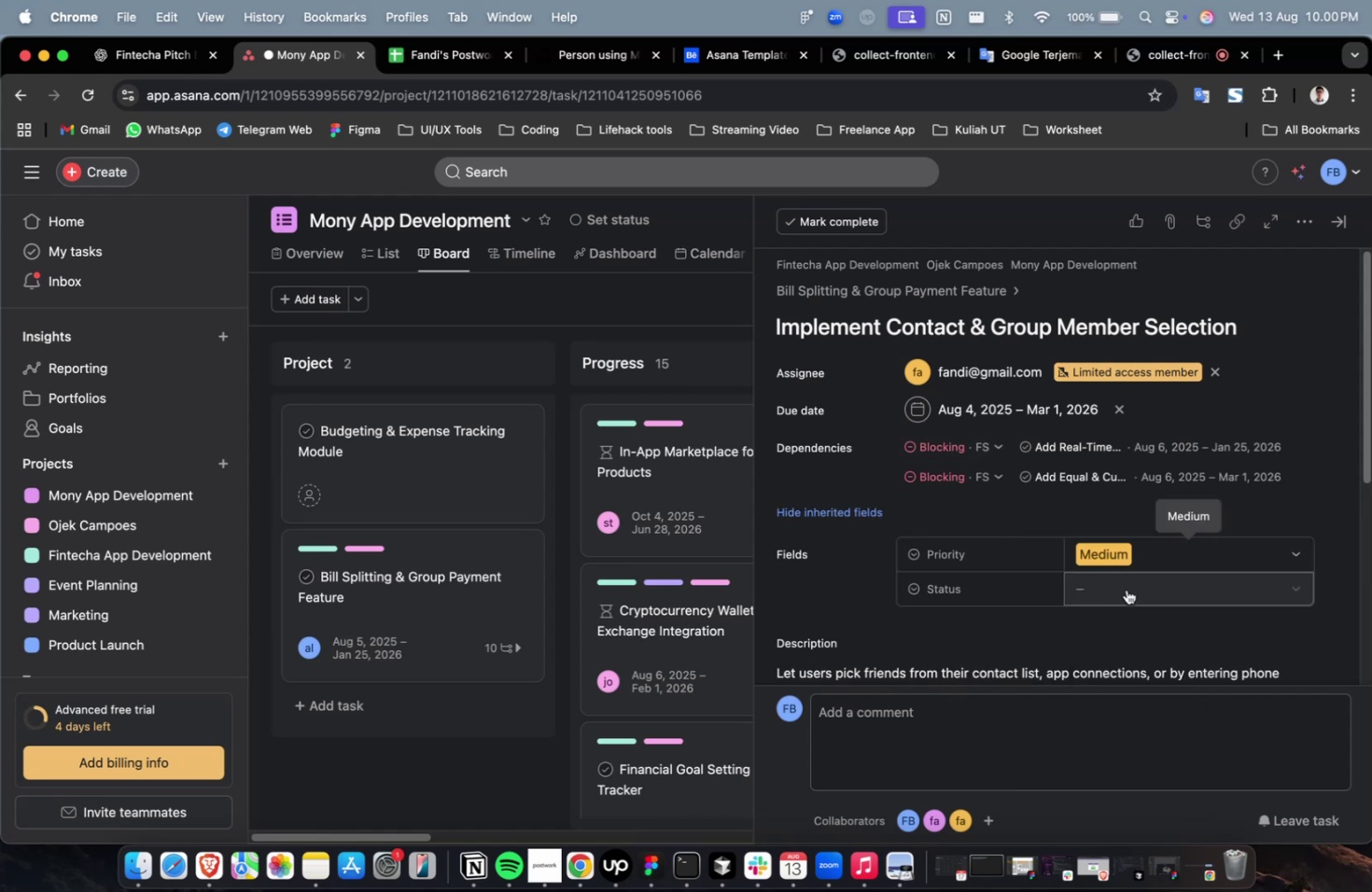 
double_click([1126, 588])
 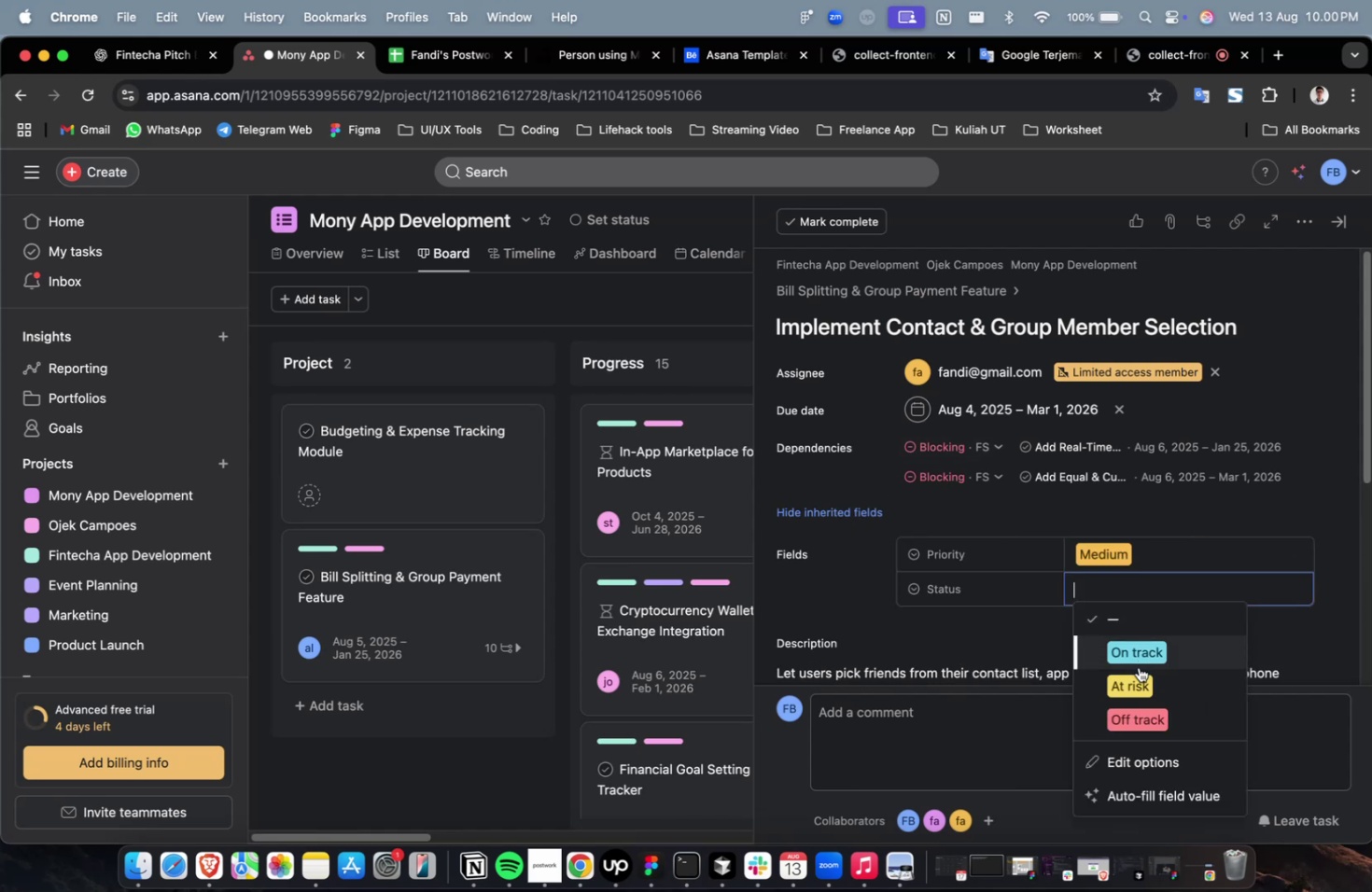 
triple_click([1138, 666])
 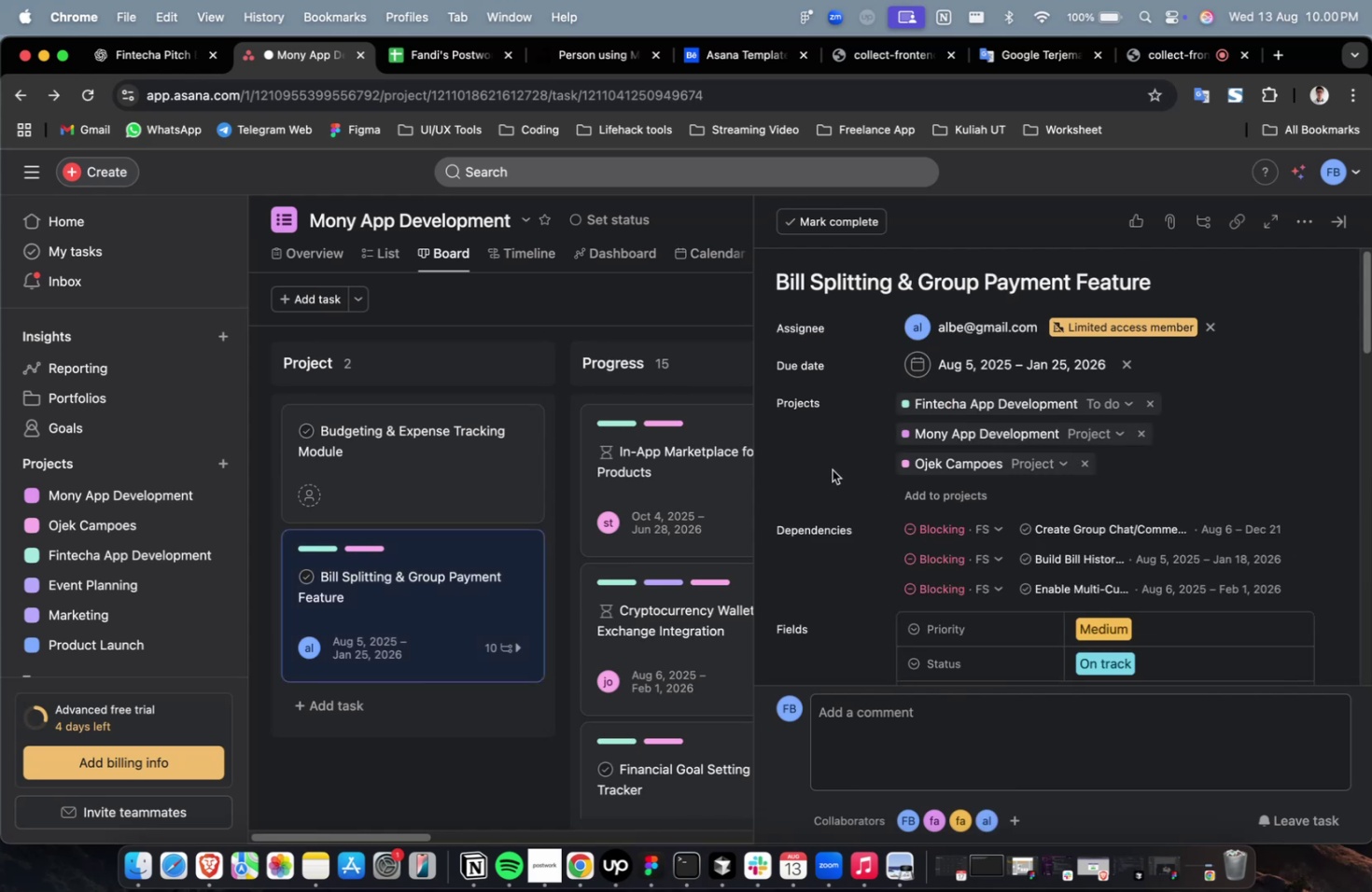 
scroll: coordinate [833, 466], scroll_direction: down, amount: 26.0
 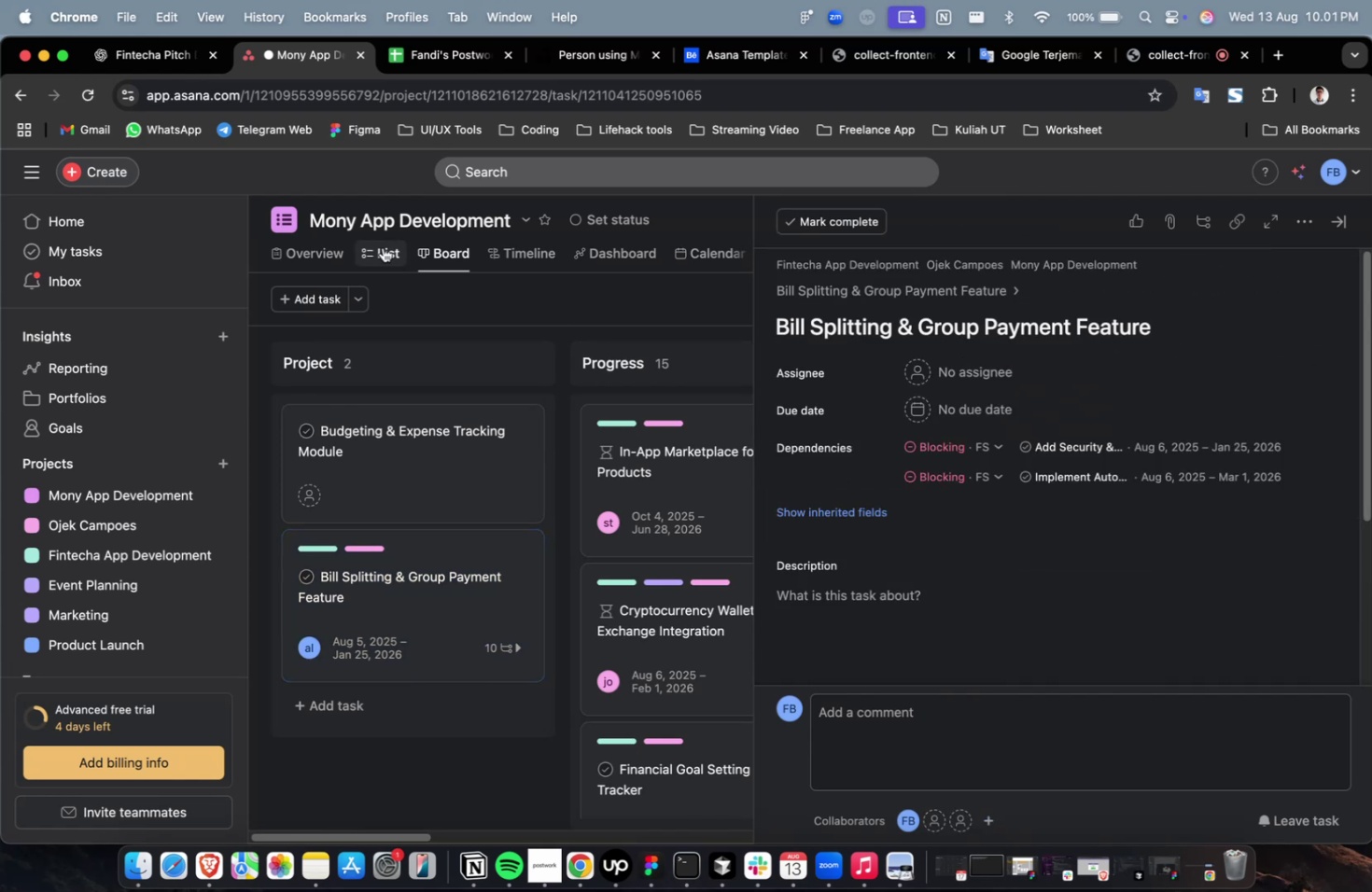 
left_click_drag(start_coordinate=[141, 55], to_coordinate=[147, 58])
 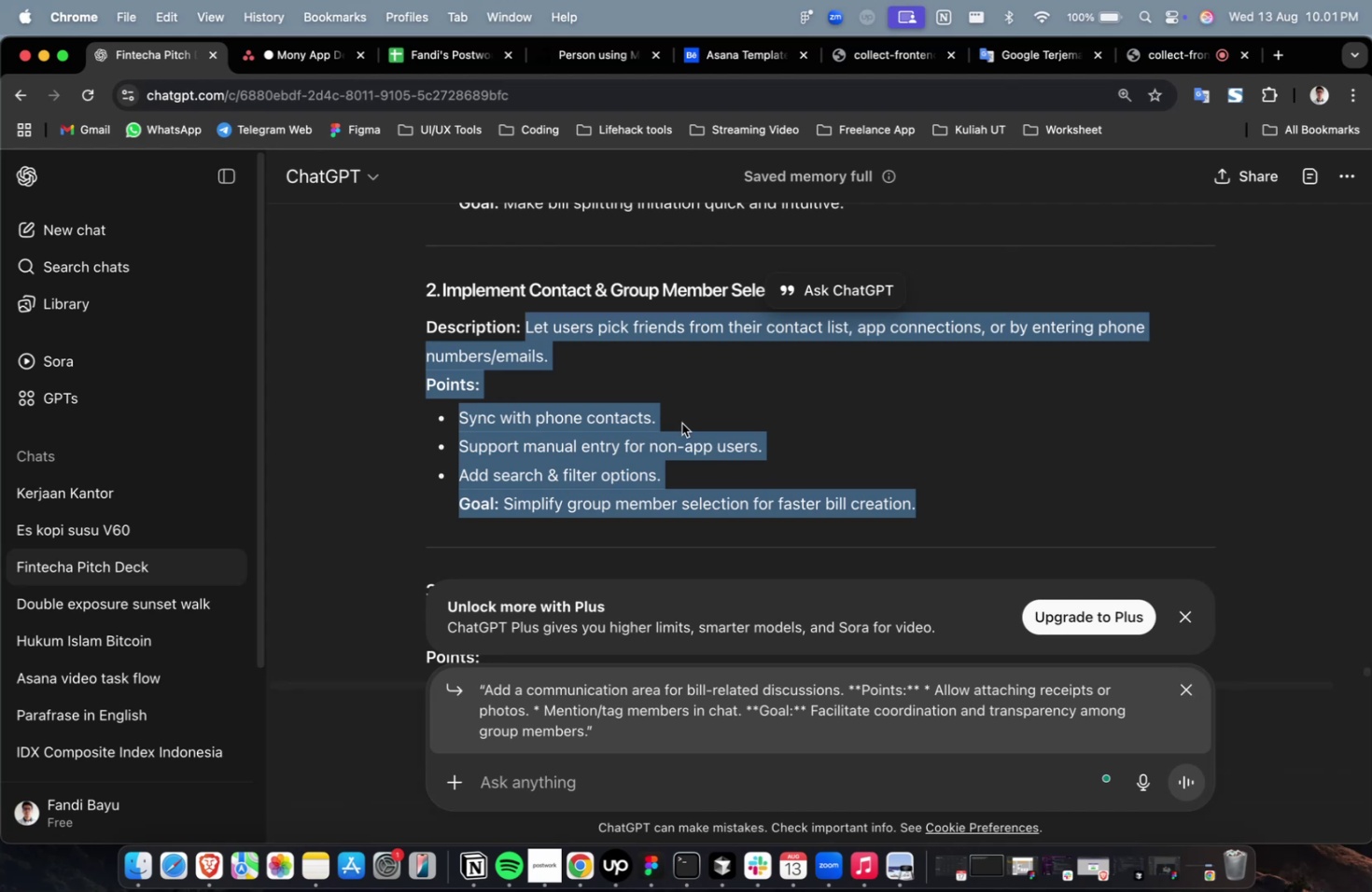 
scroll: coordinate [681, 423], scroll_direction: up, amount: 4.0
 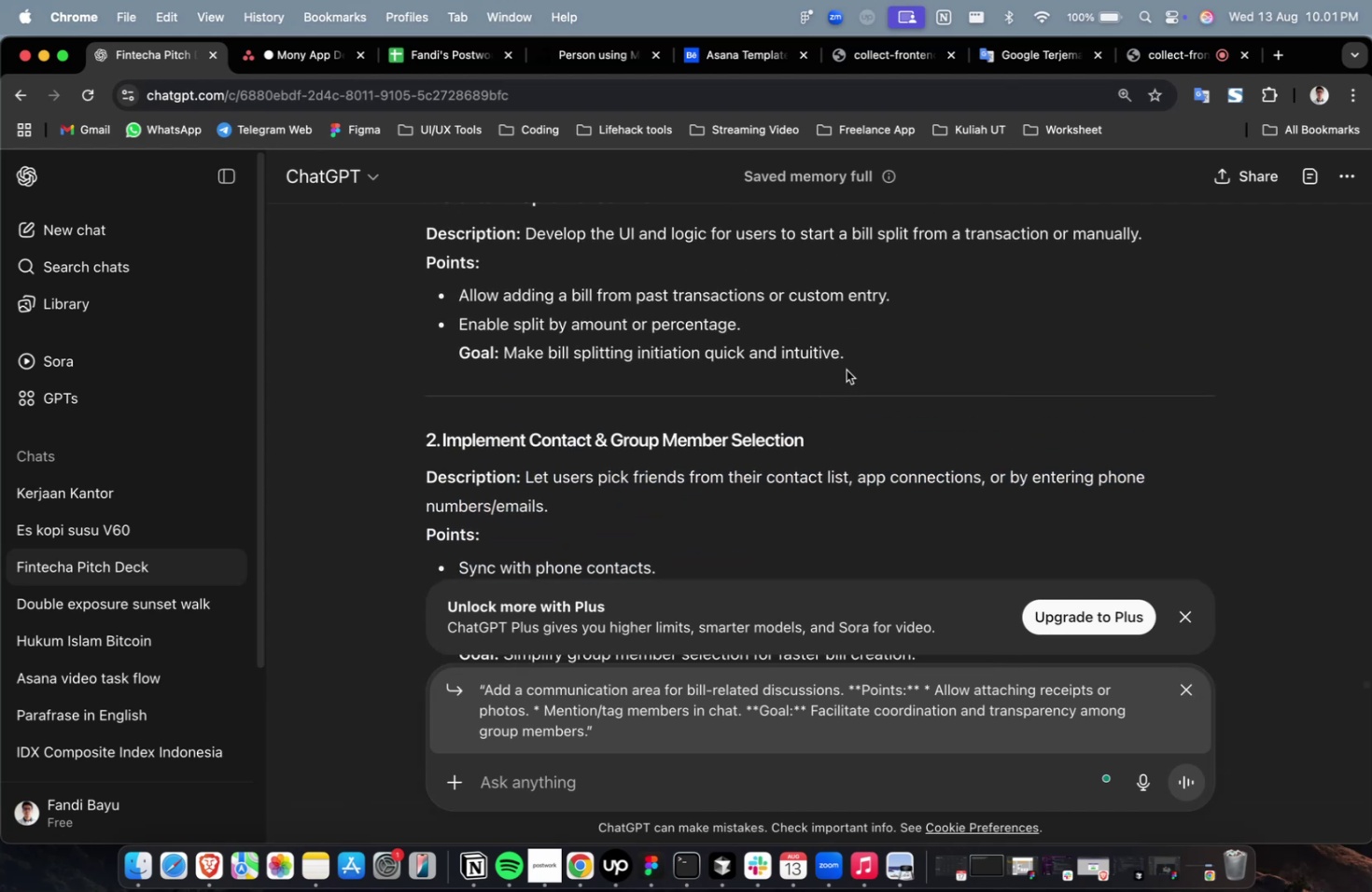 
left_click([681, 423])
 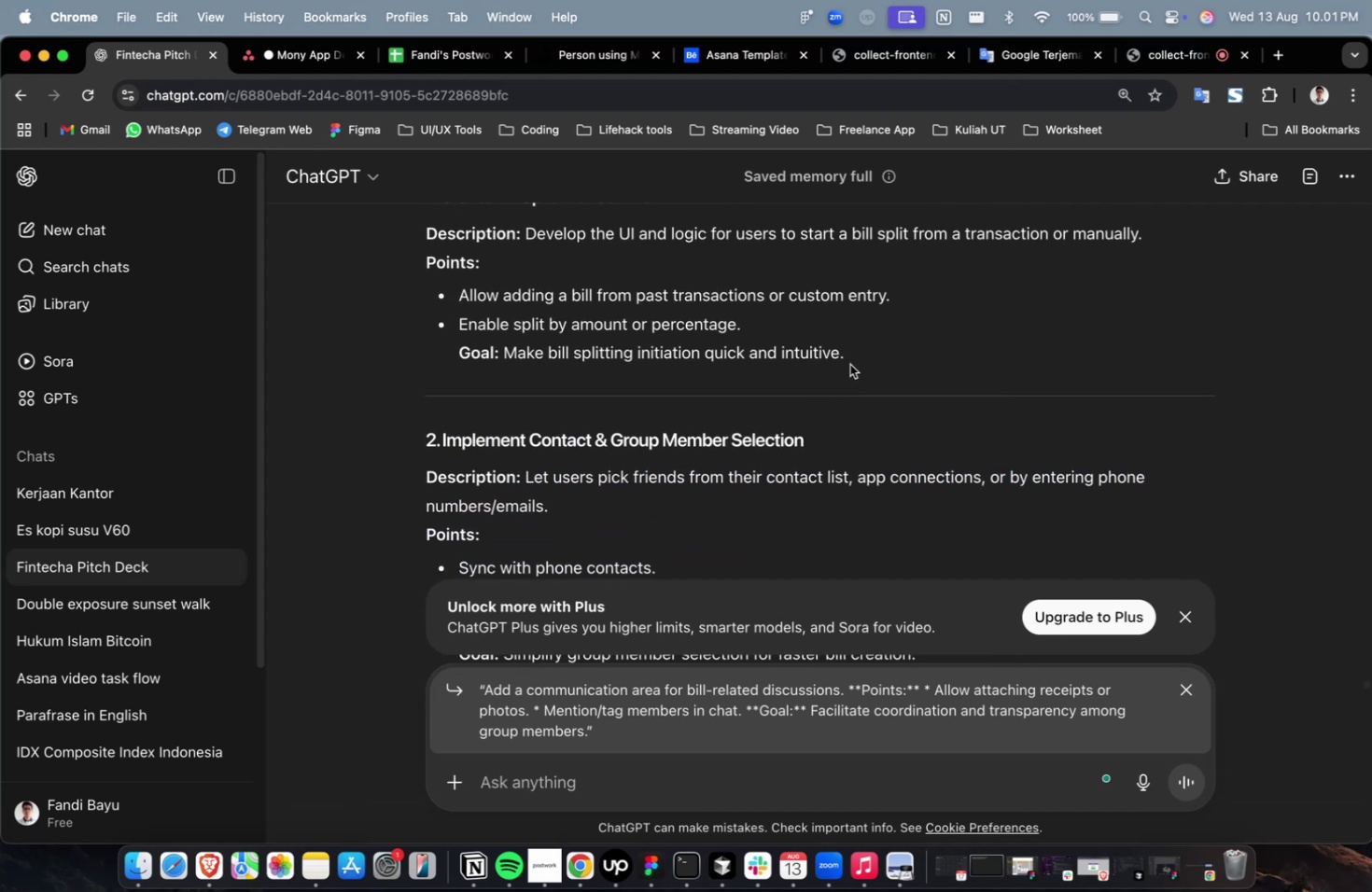 
scroll: coordinate [851, 355], scroll_direction: up, amount: 2.0
 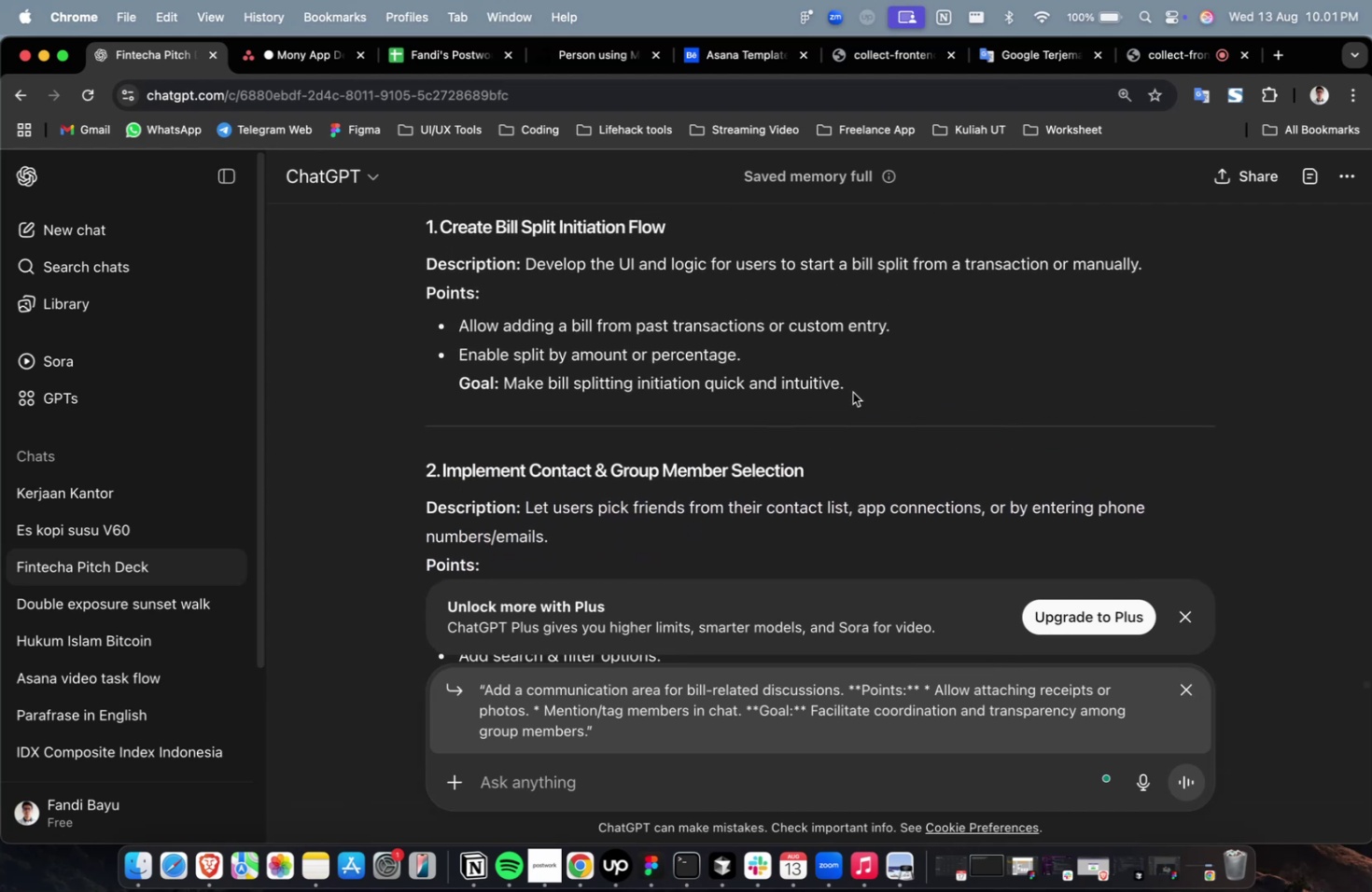 
left_click_drag(start_coordinate=[852, 392], to_coordinate=[524, 271])
 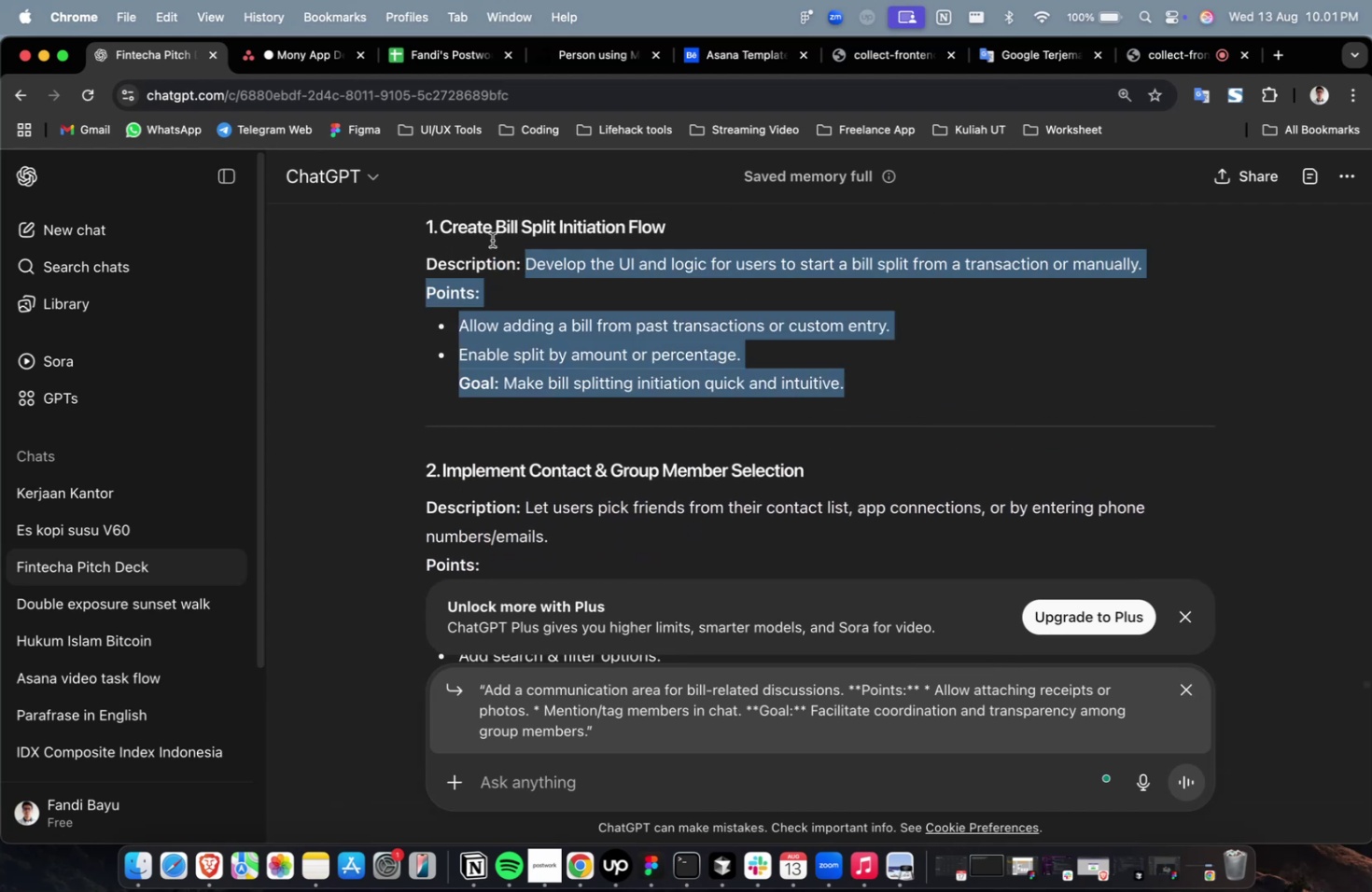 
key(Meta+C)
 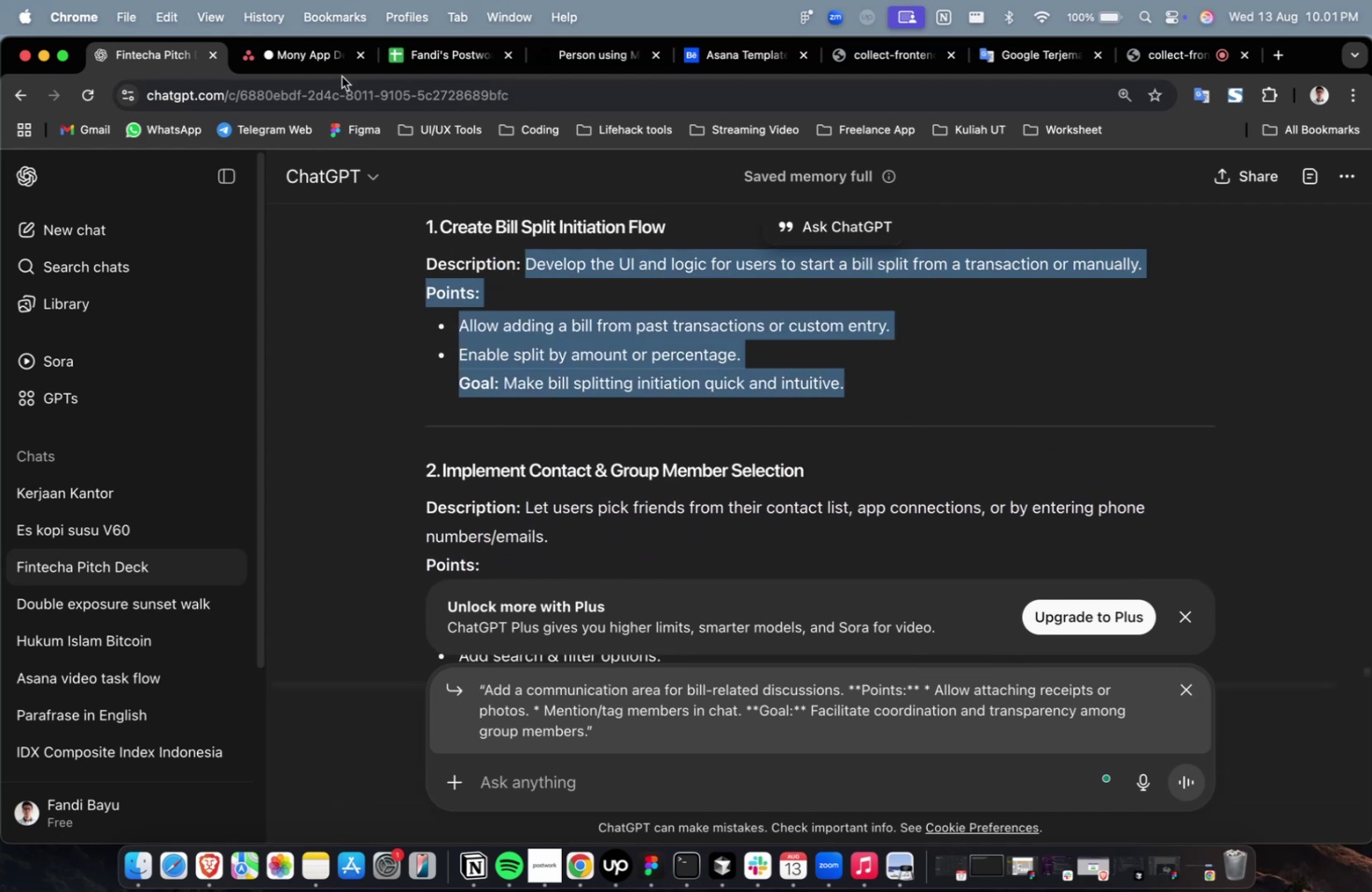 
key(Meta+C)
 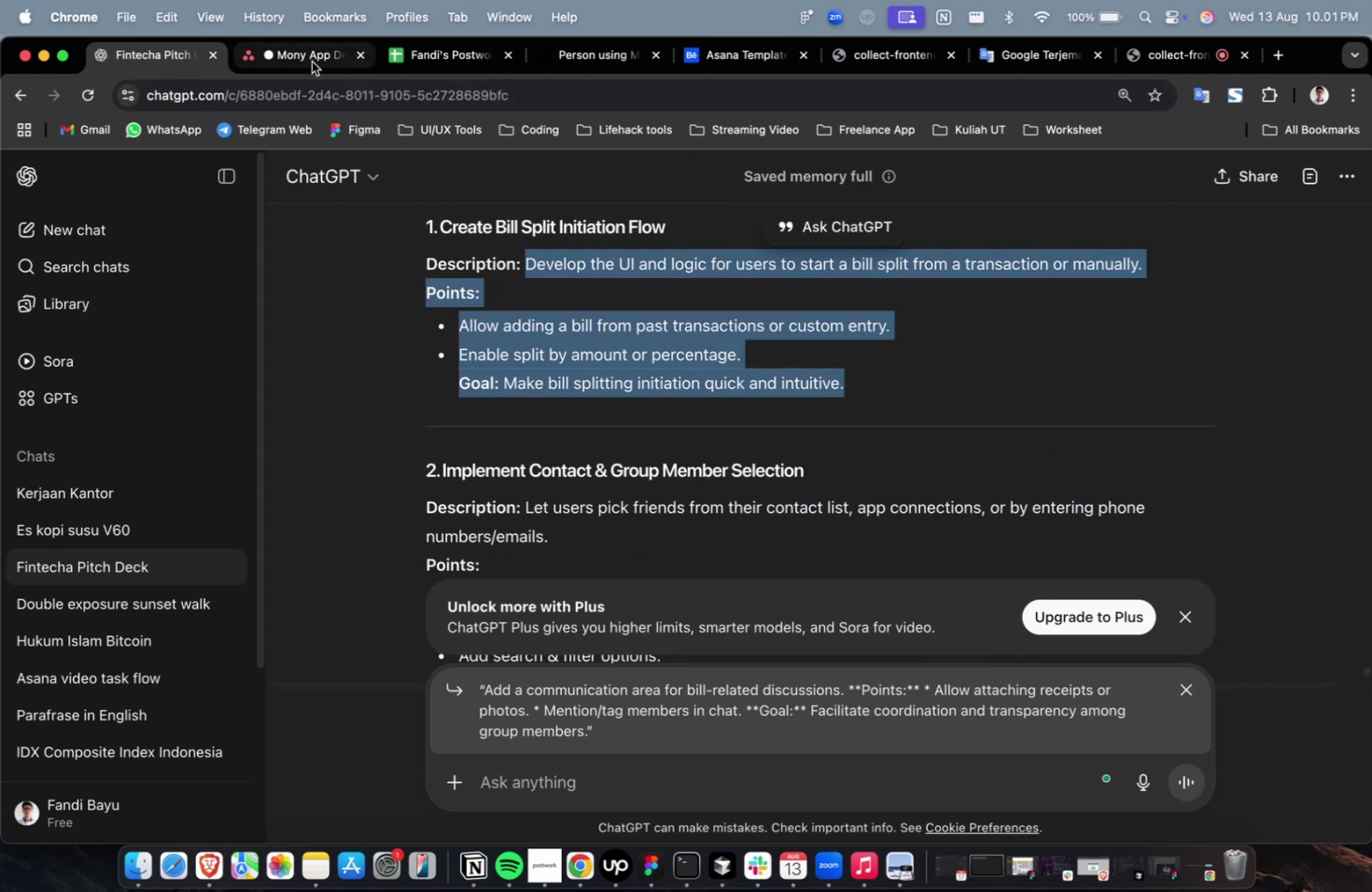 
left_click([312, 62])
 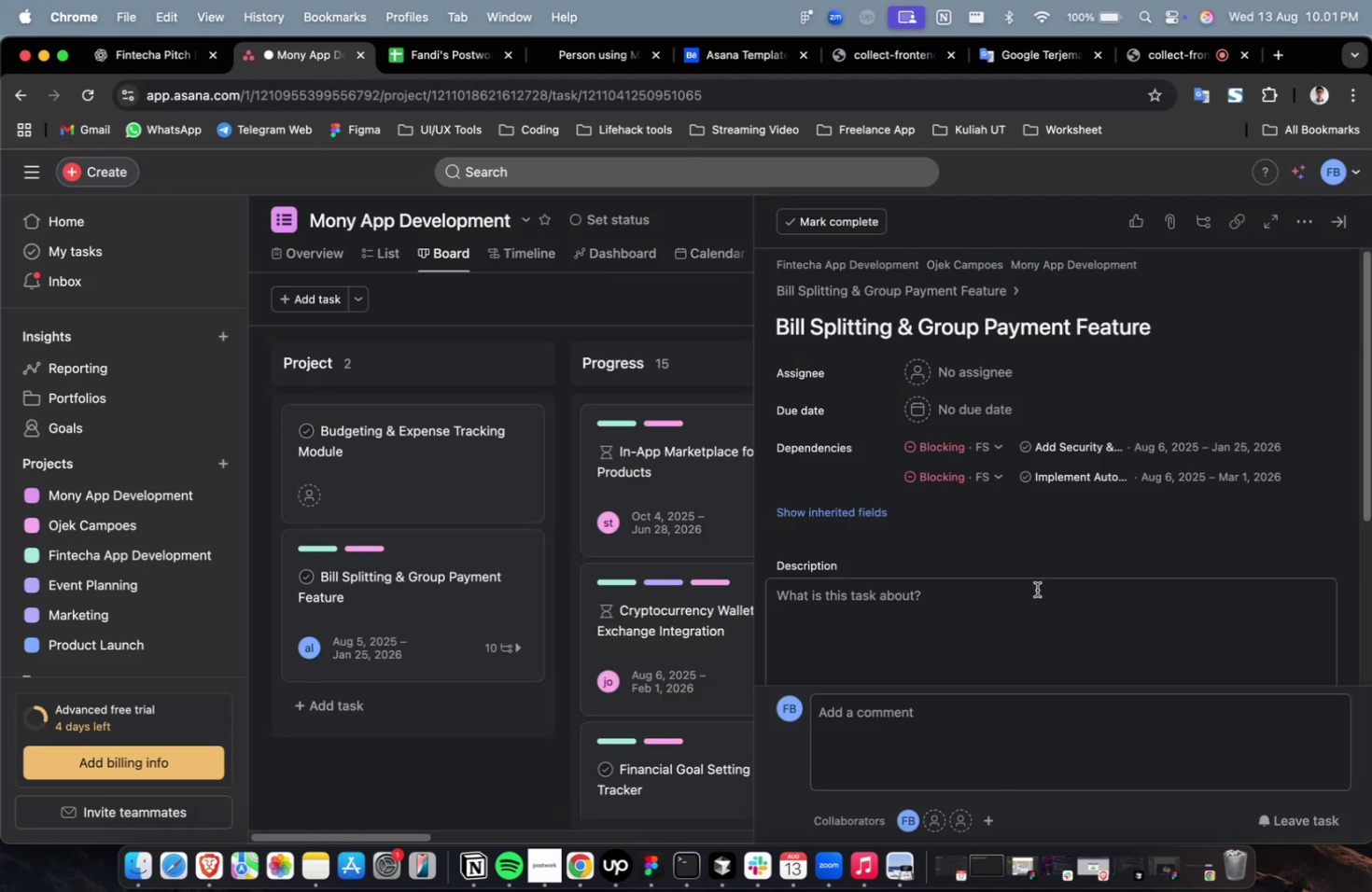 
left_click([1025, 607])
 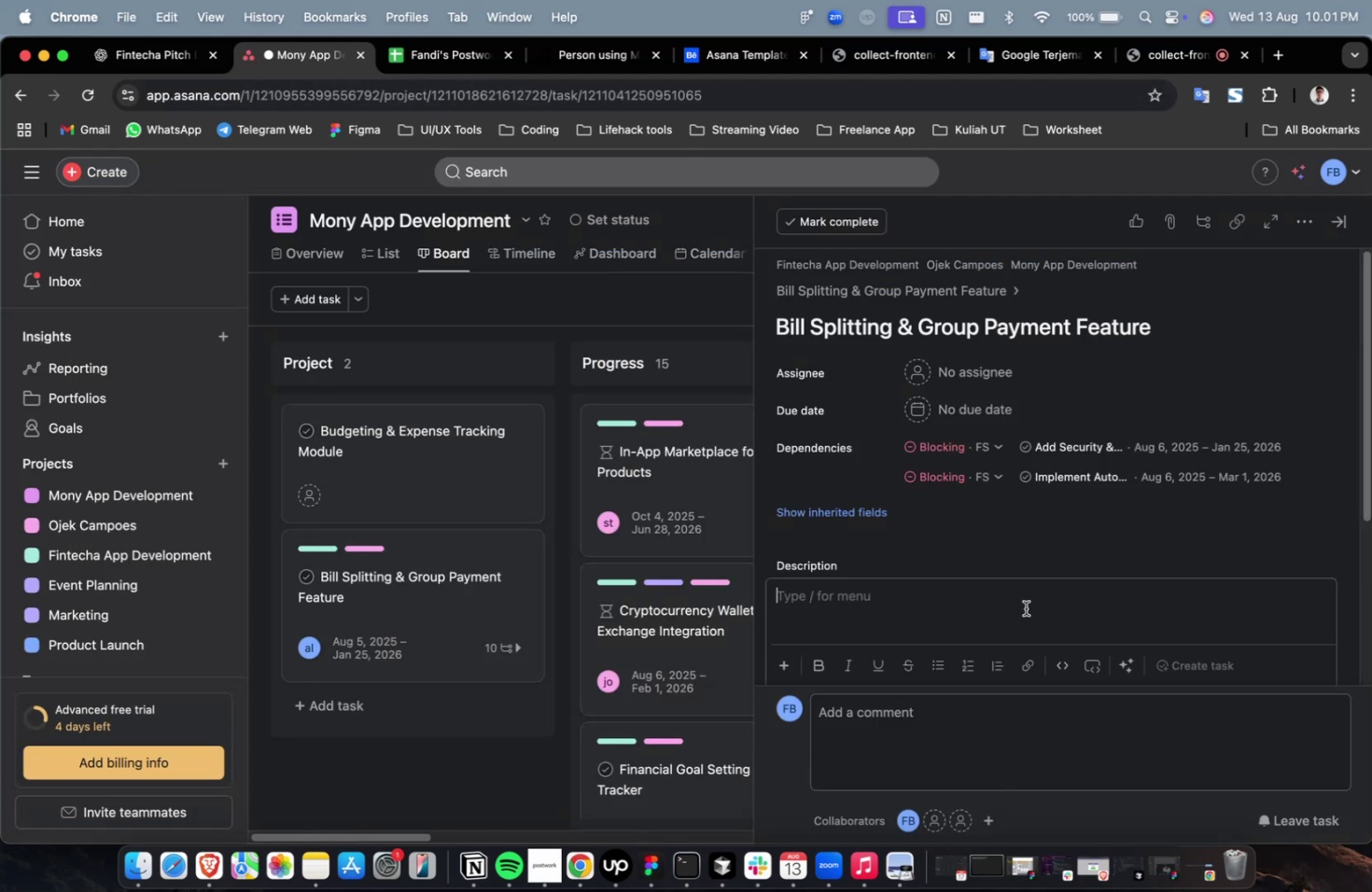 
key(Meta+V)
 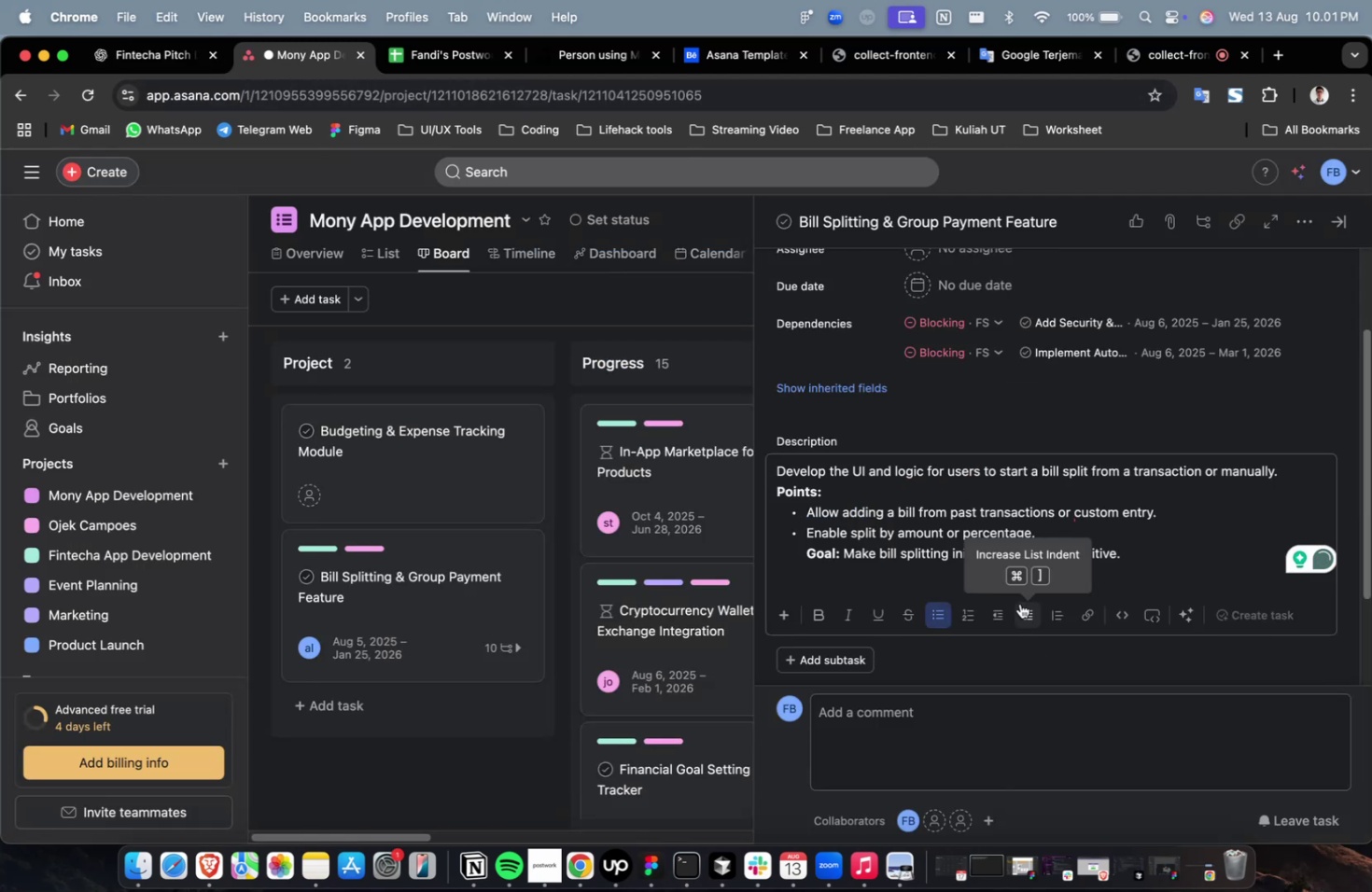 
scroll: coordinate [969, 563], scroll_direction: up, amount: 3.0
 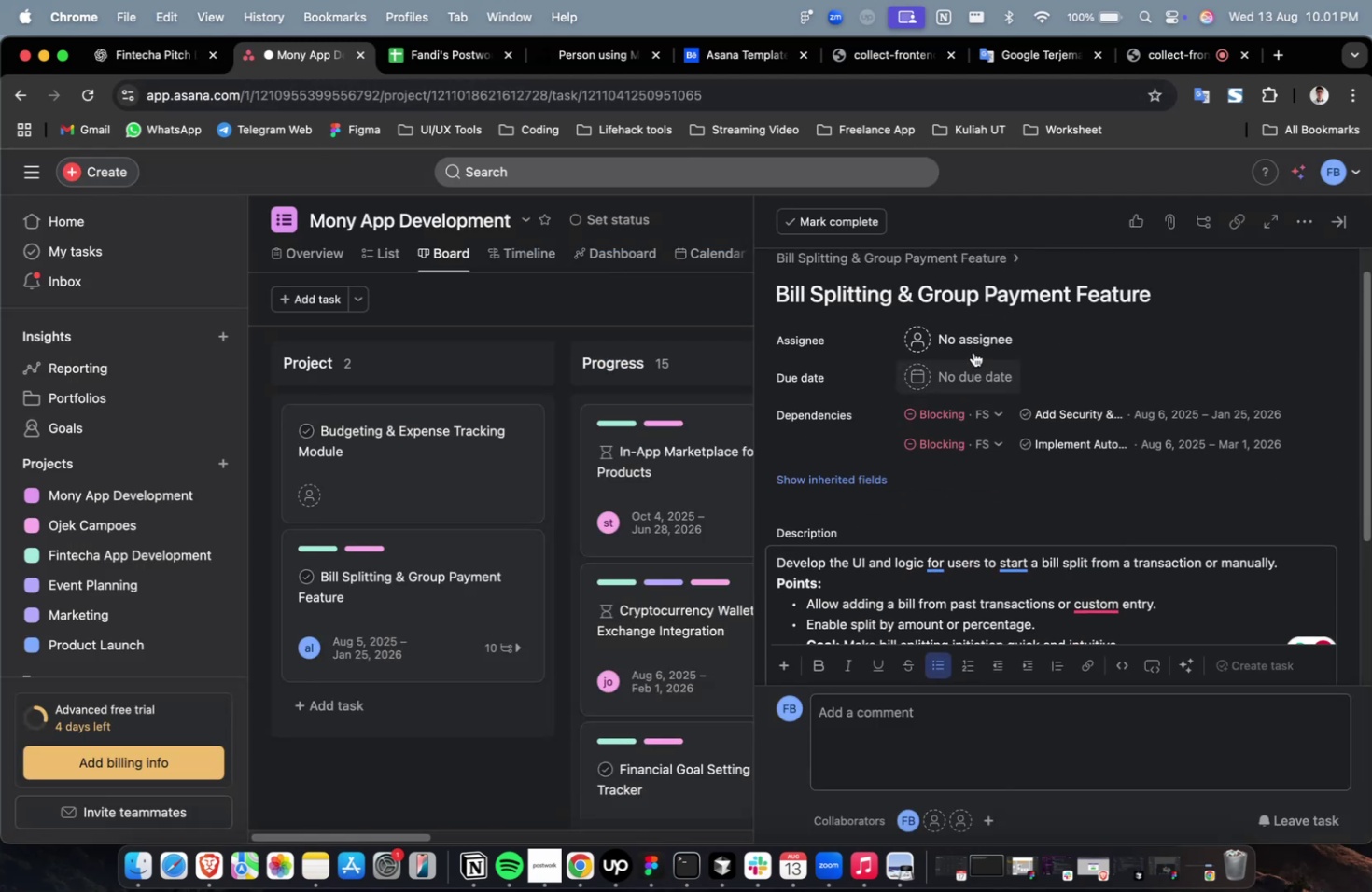 
left_click([973, 350])
 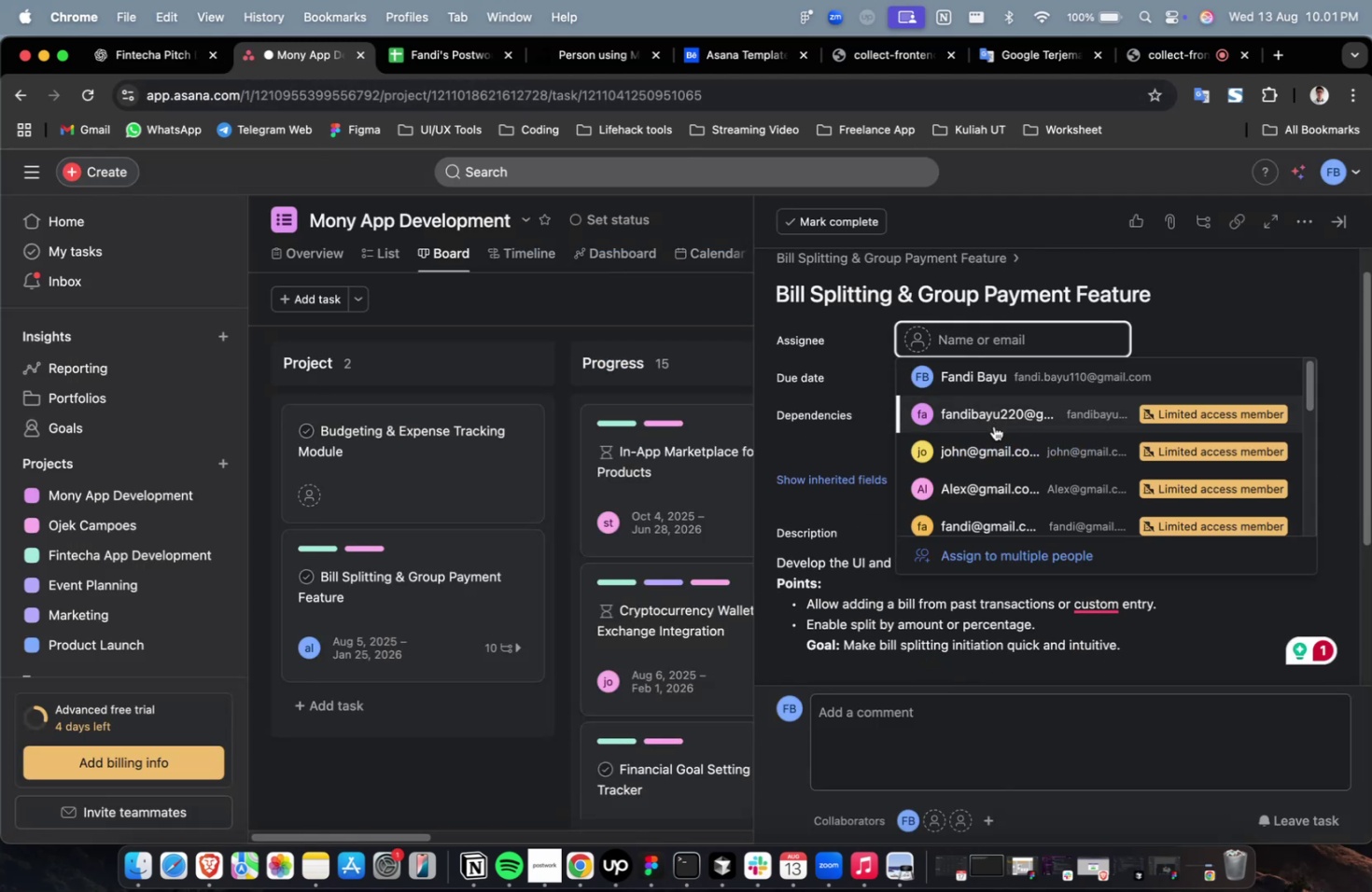 
left_click([993, 425])
 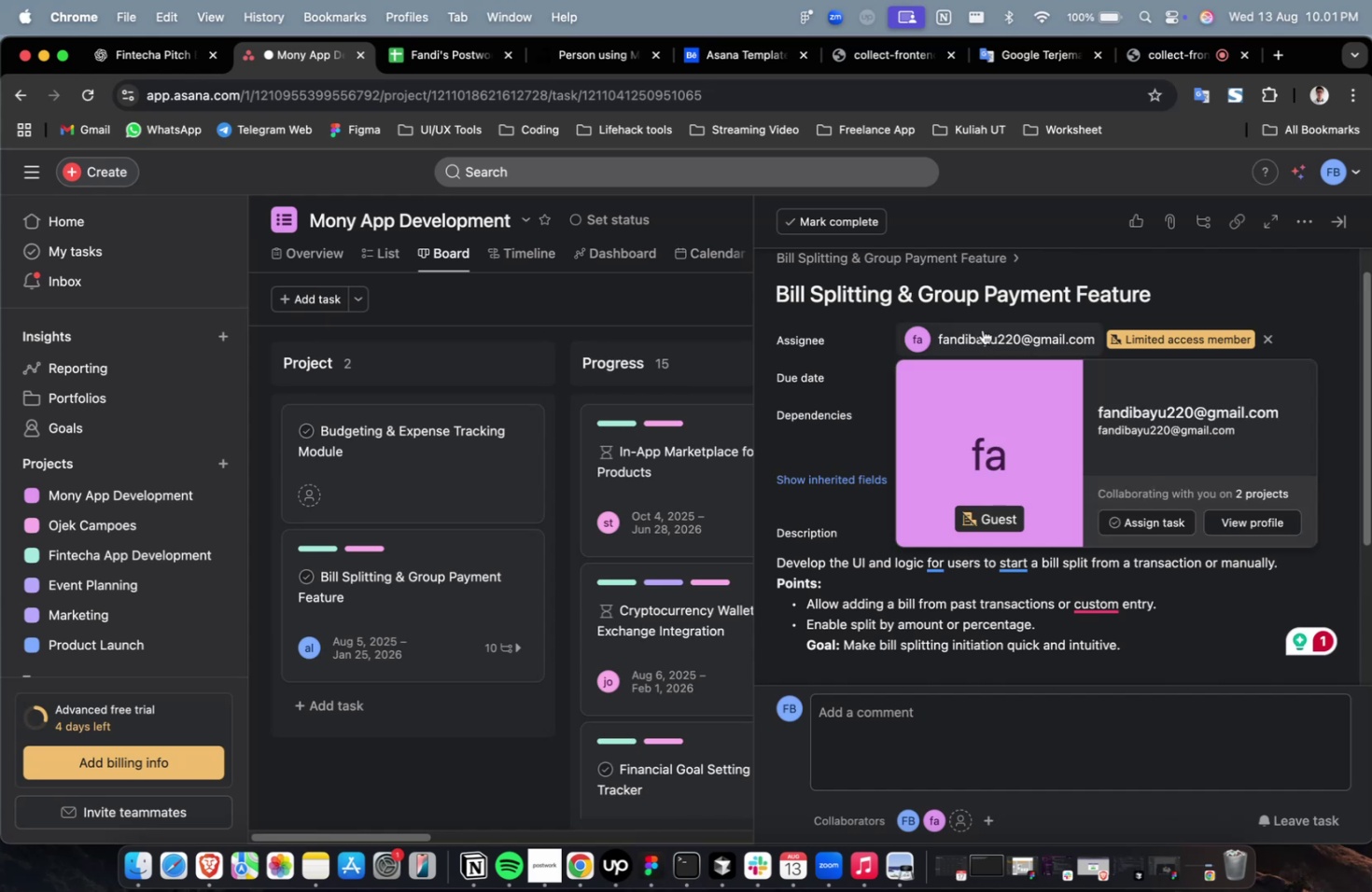 
left_click([981, 328])
 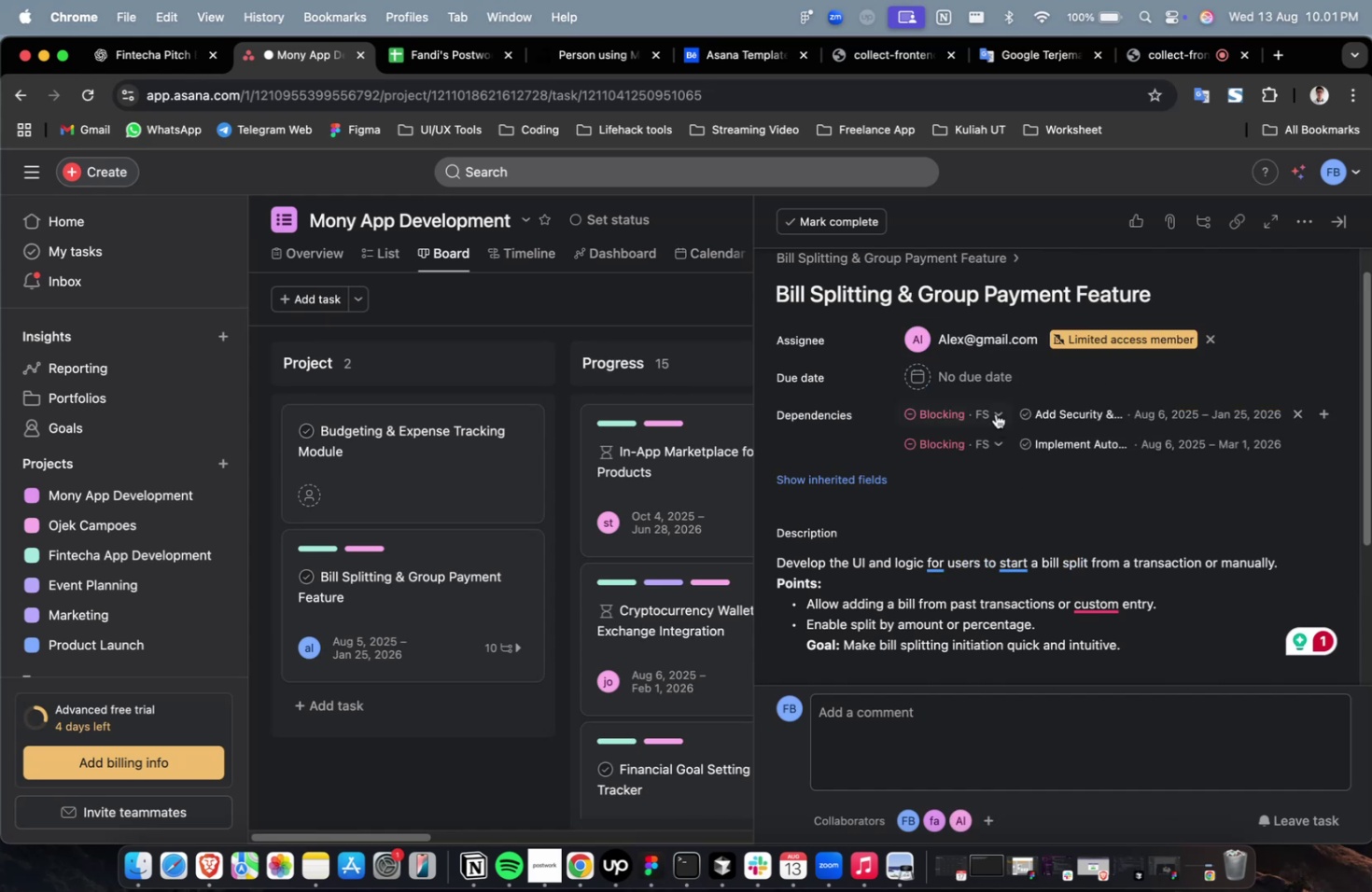 
double_click([973, 376])
 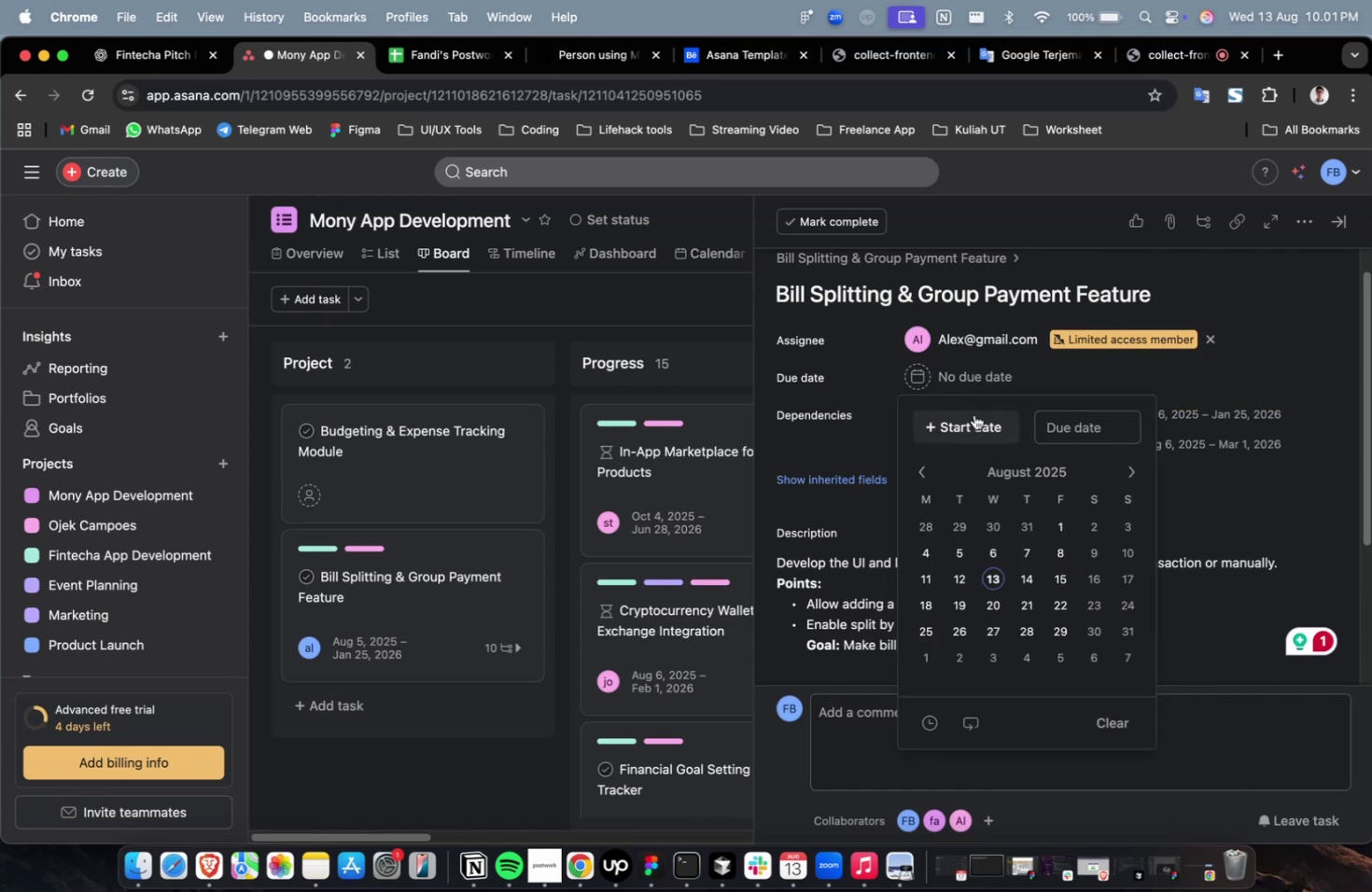 
triple_click([973, 414])
 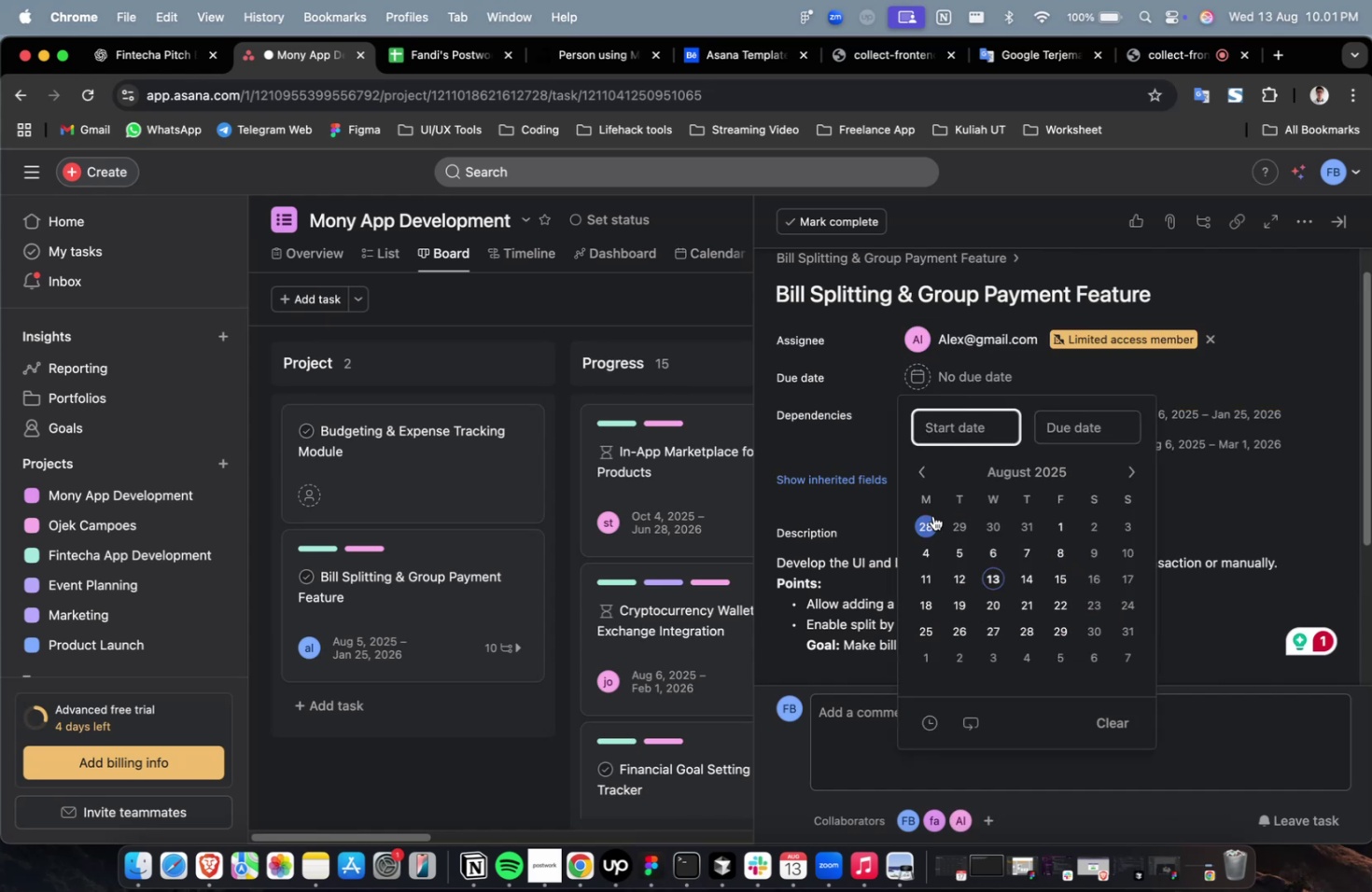 
left_click([932, 517])
 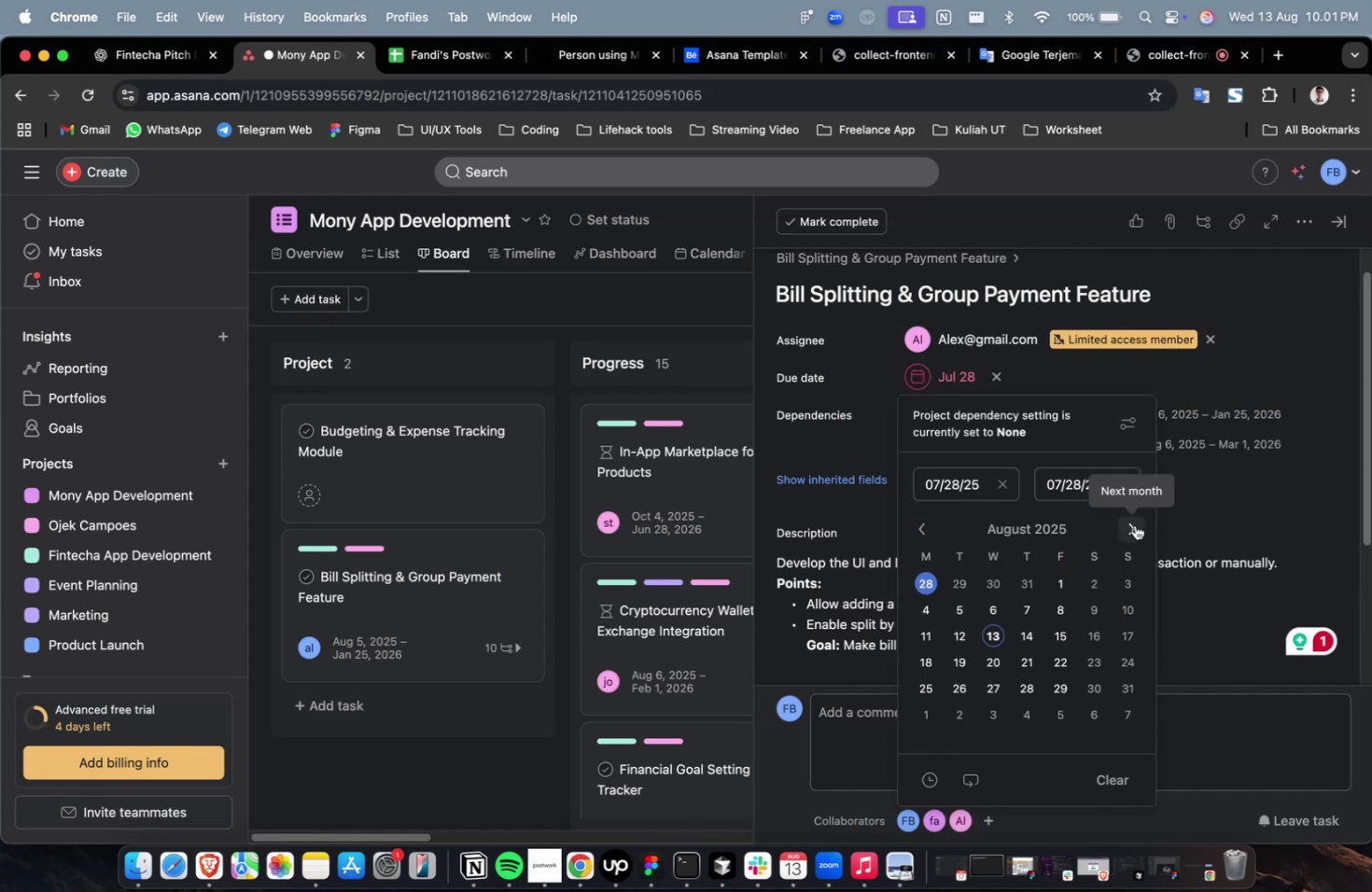 
double_click([1134, 525])
 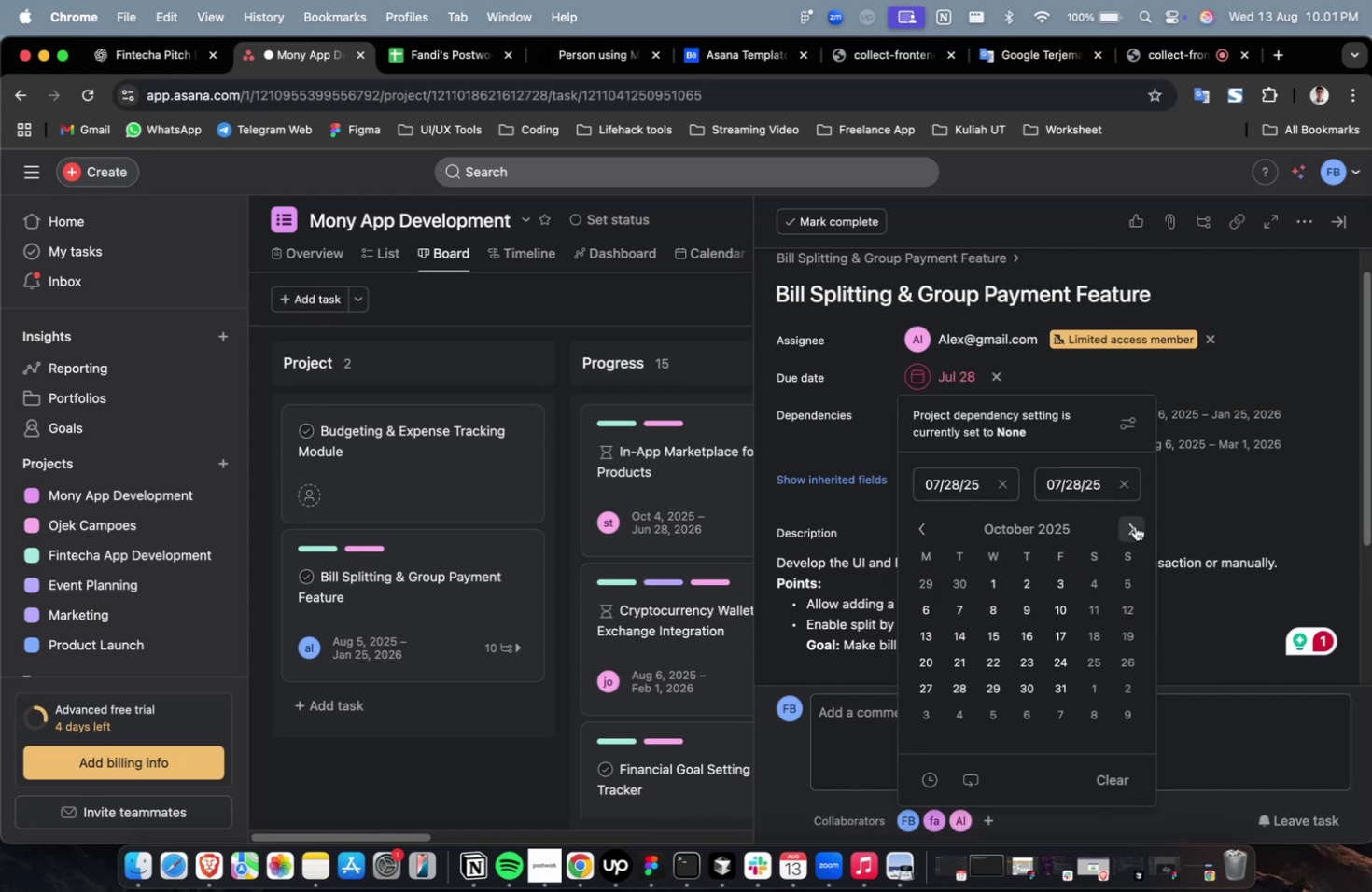 
triple_click([1134, 525])
 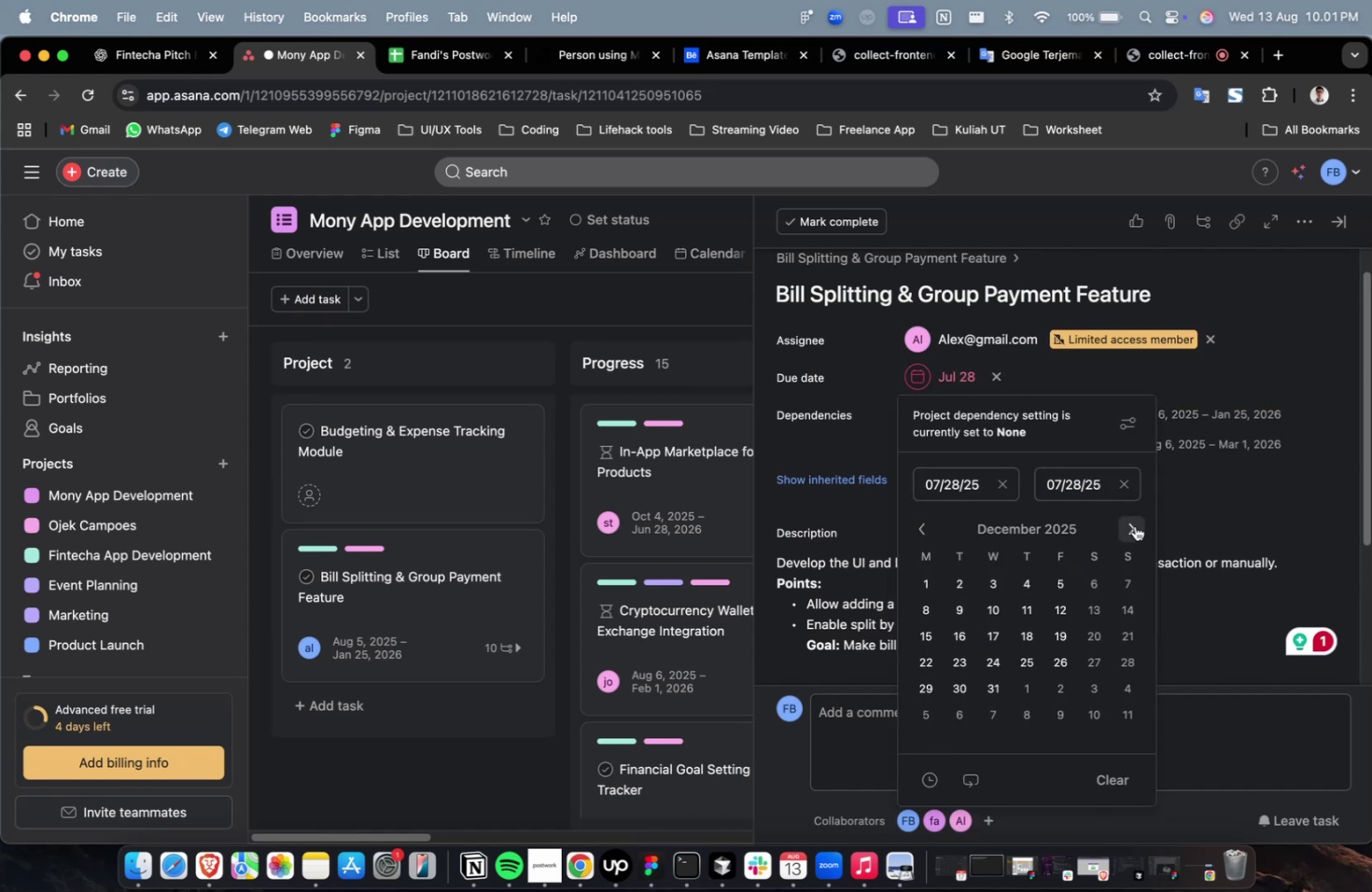 
triple_click([1134, 525])
 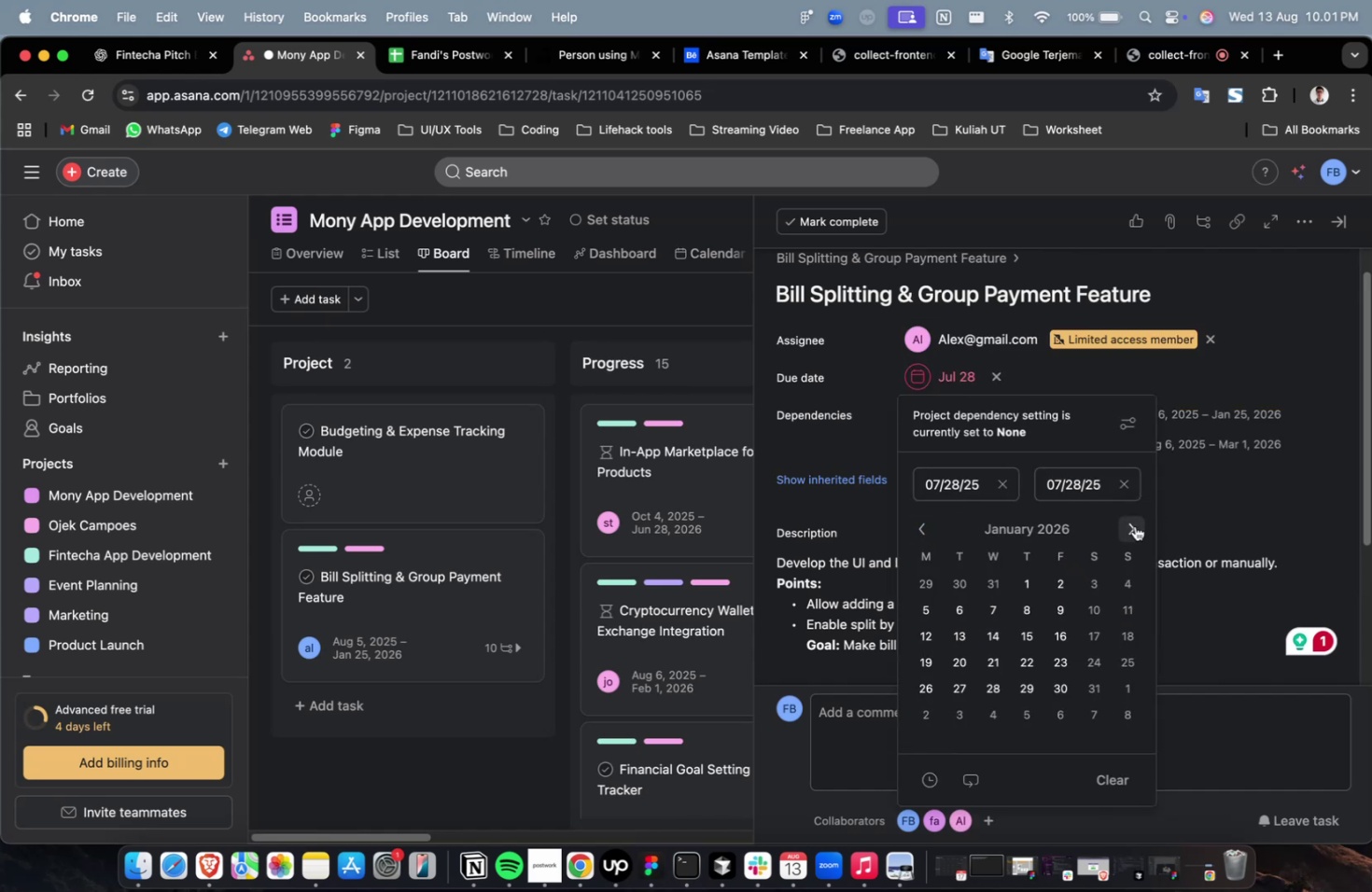 
triple_click([1134, 525])
 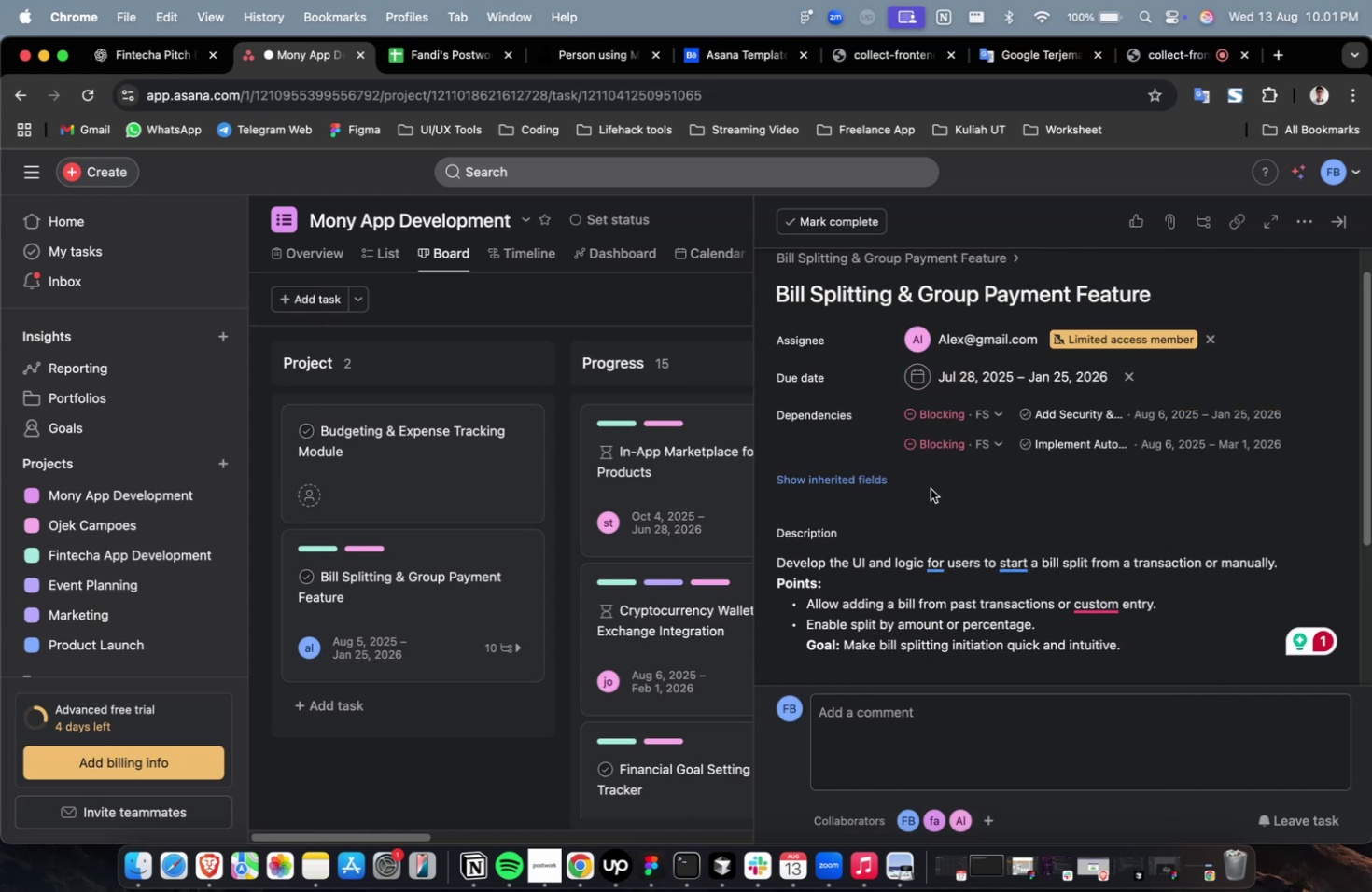 
triple_click([877, 479])
 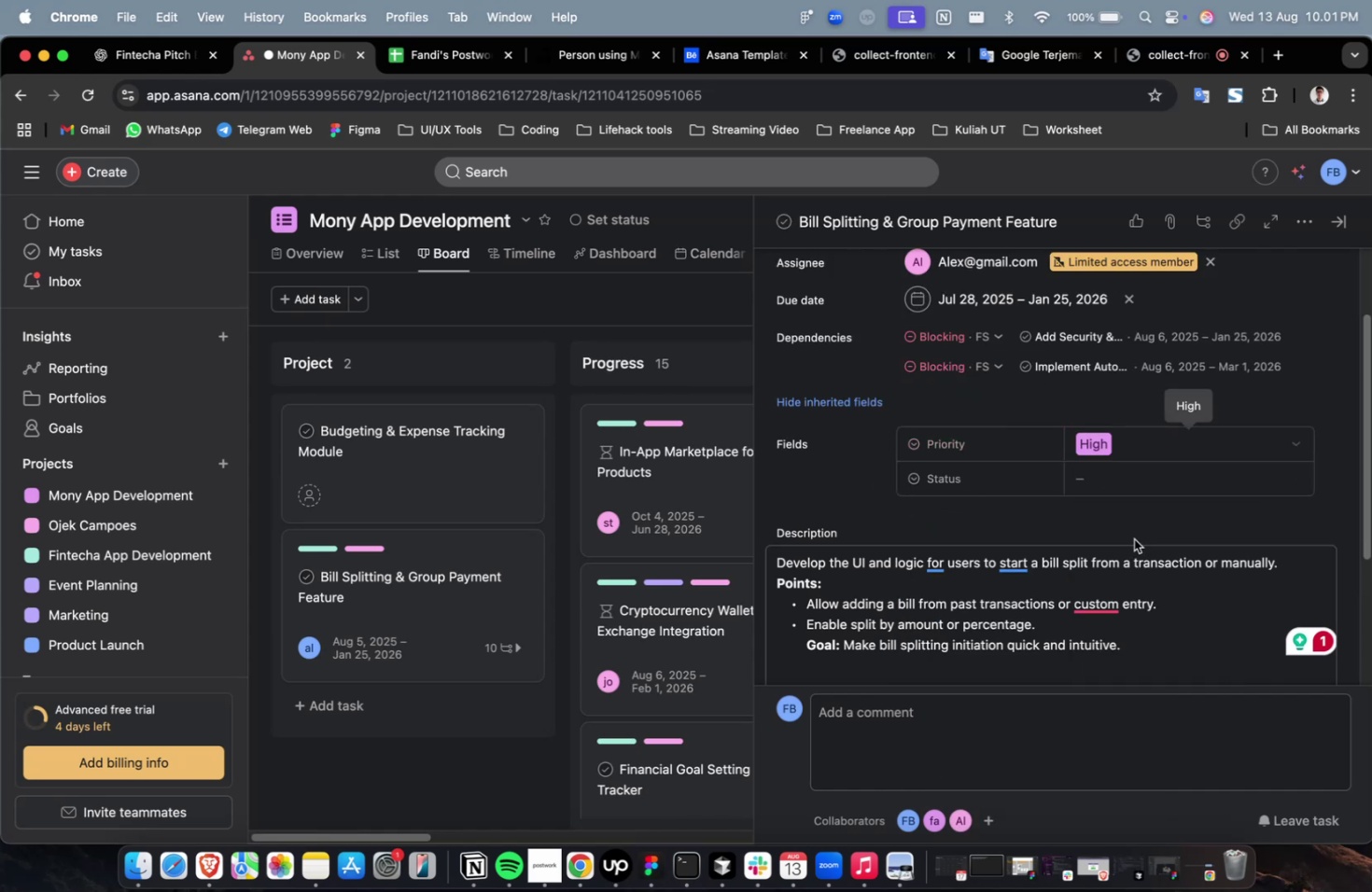 
triple_click([1131, 480])
 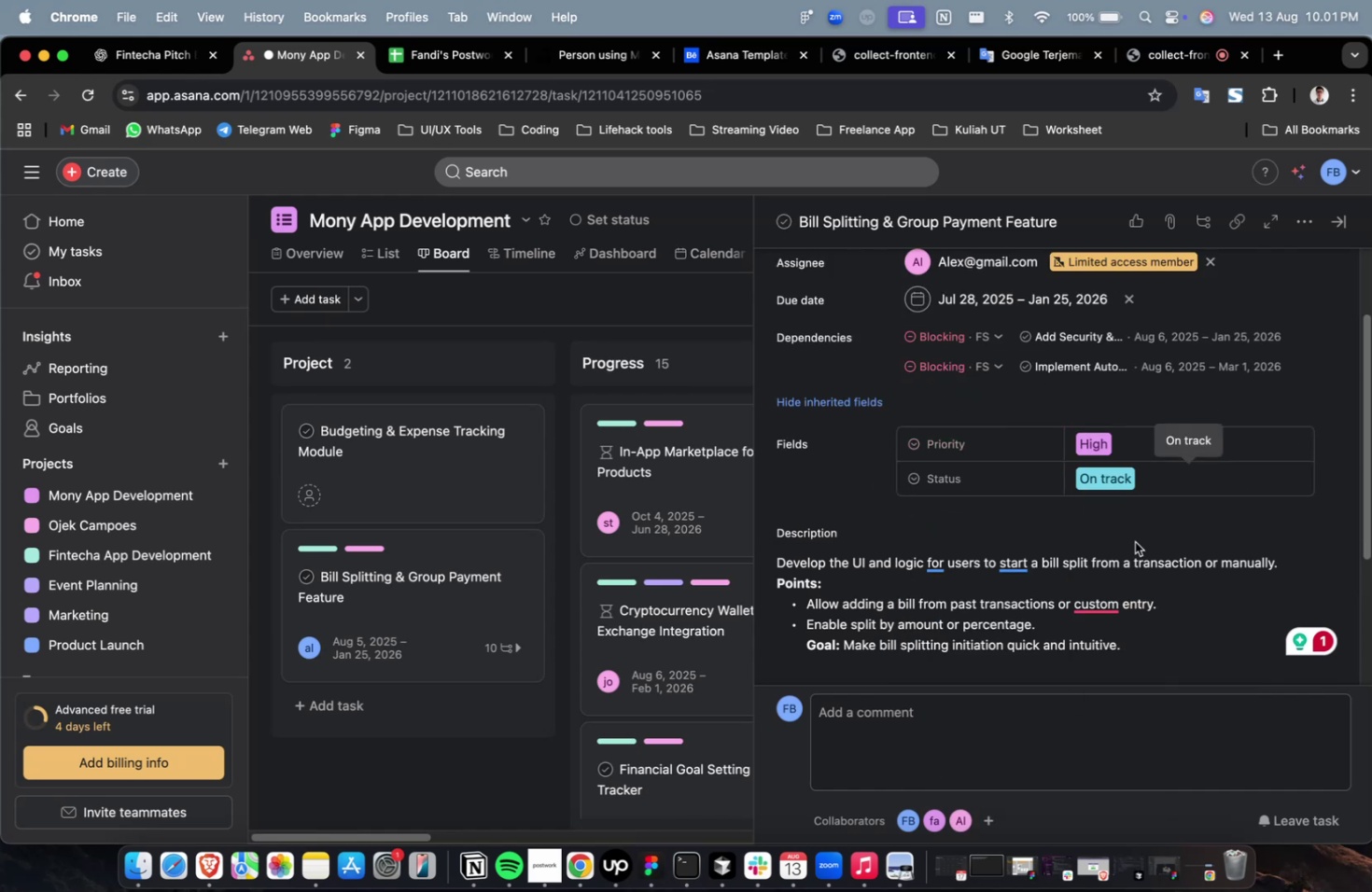 
scroll: coordinate [1134, 541], scroll_direction: up, amount: 11.0
 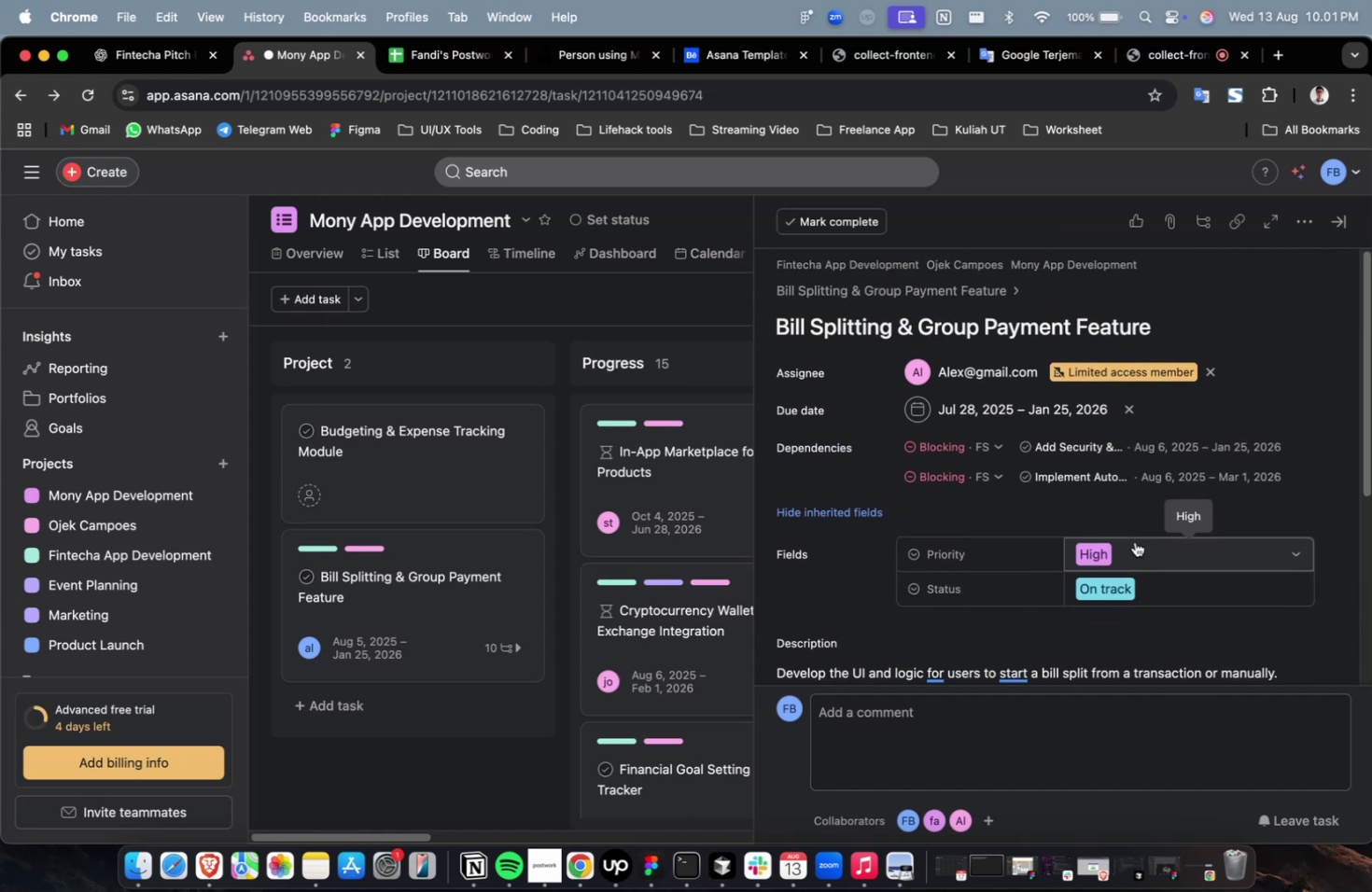 
scroll: coordinate [1134, 541], scroll_direction: down, amount: 28.0
 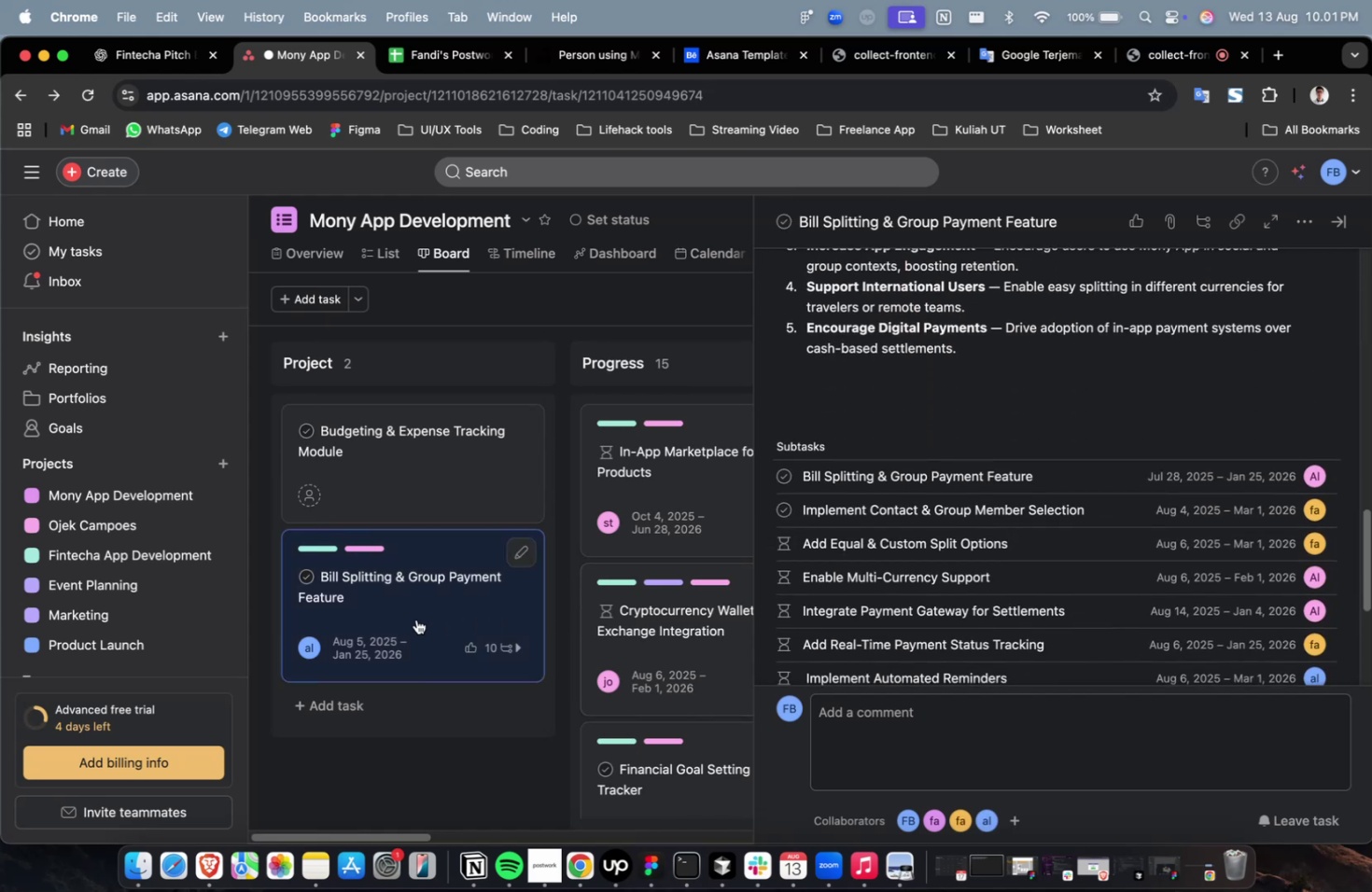 
left_click_drag(start_coordinate=[405, 620], to_coordinate=[579, 465])
 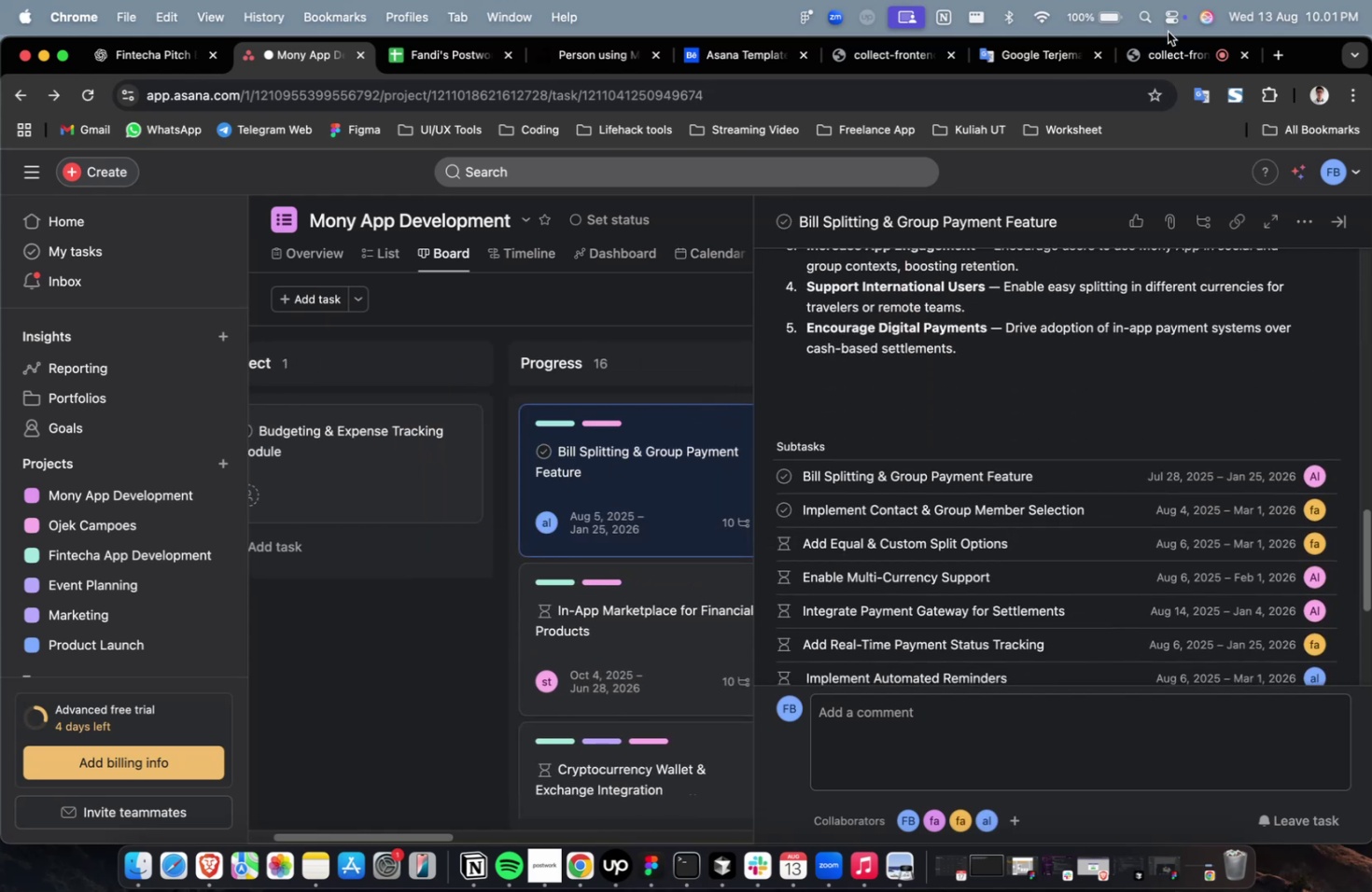 
left_click([1171, 55])
 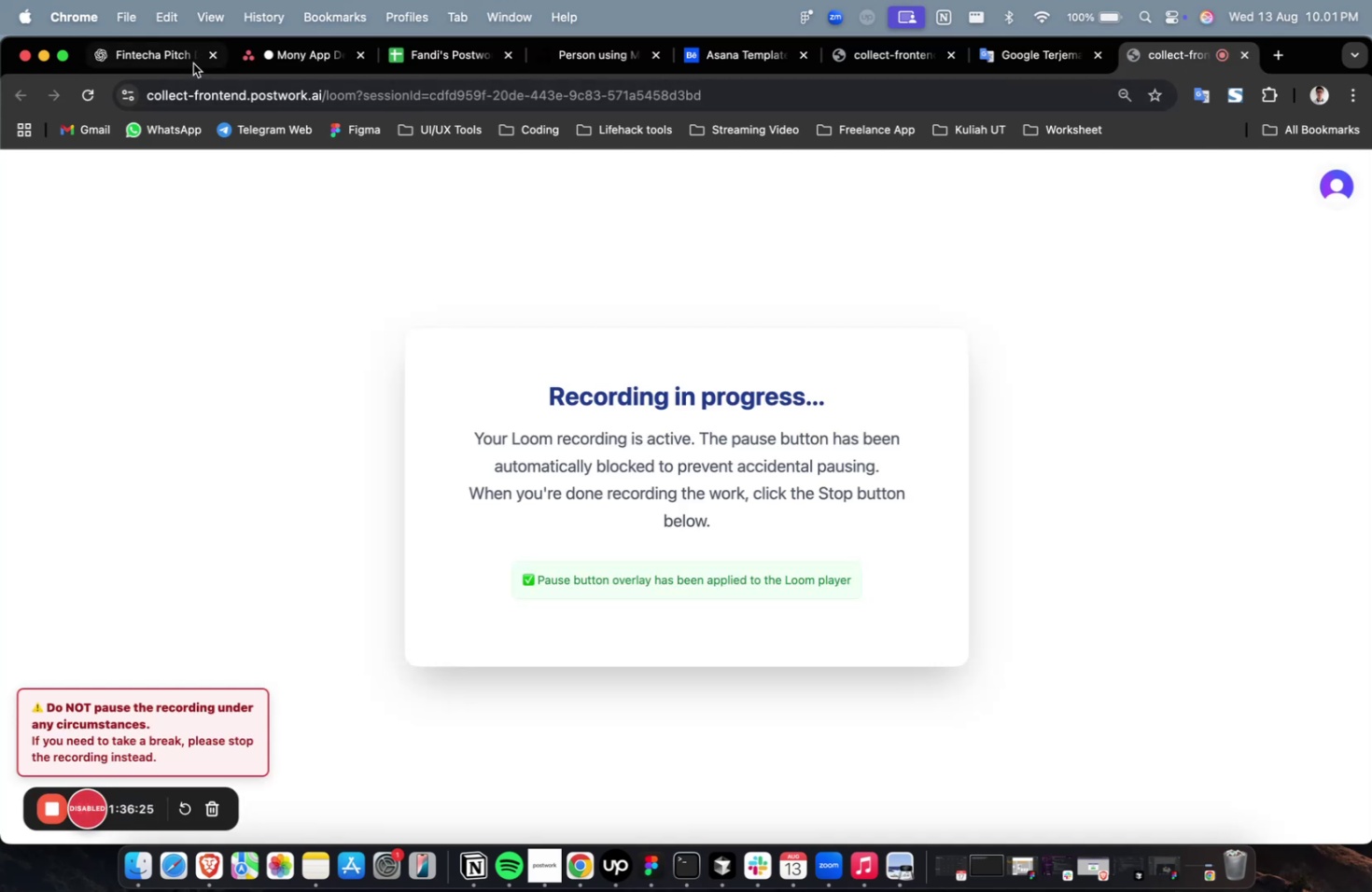 
left_click([181, 62])
 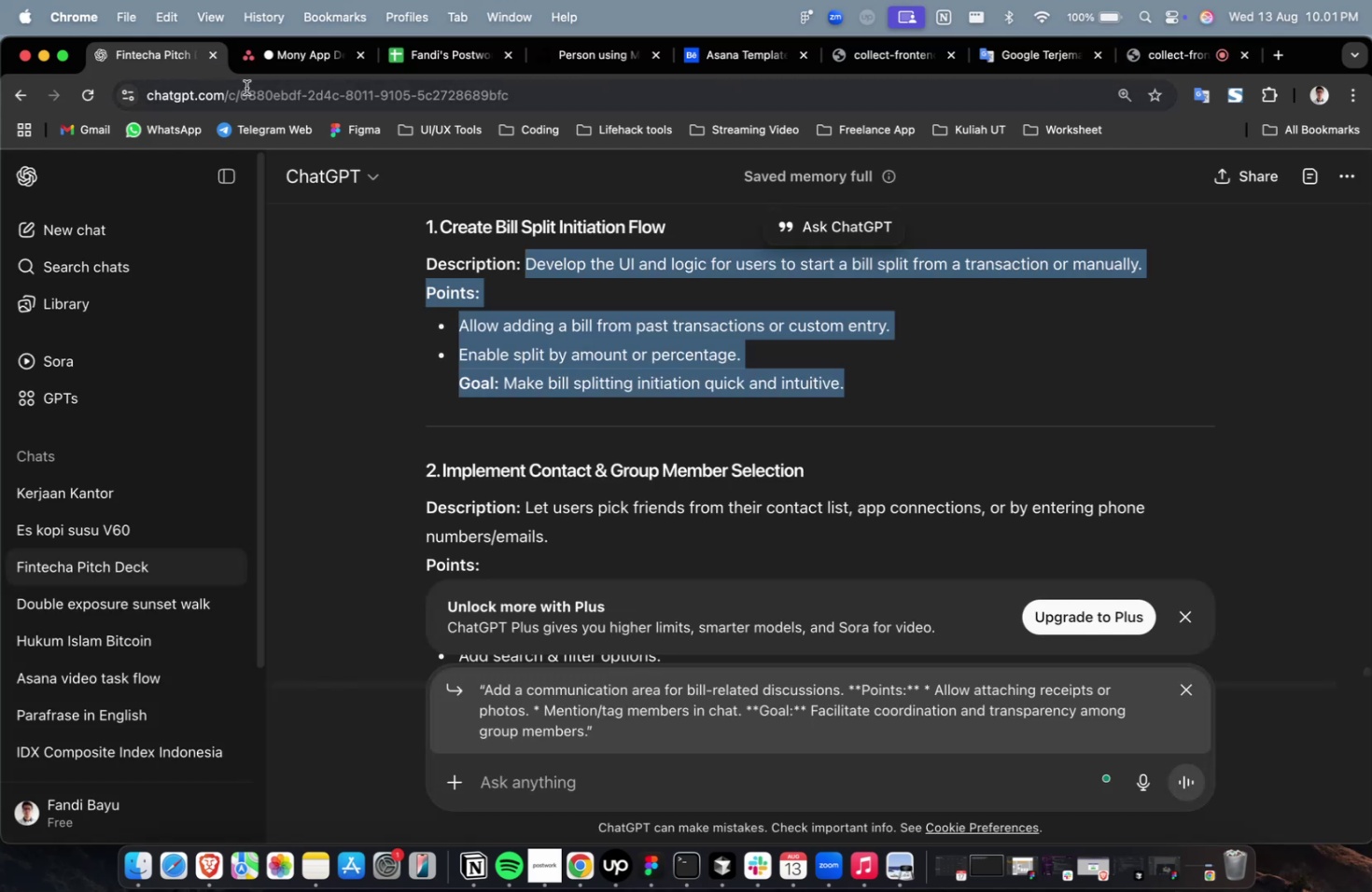 
left_click([281, 81])
 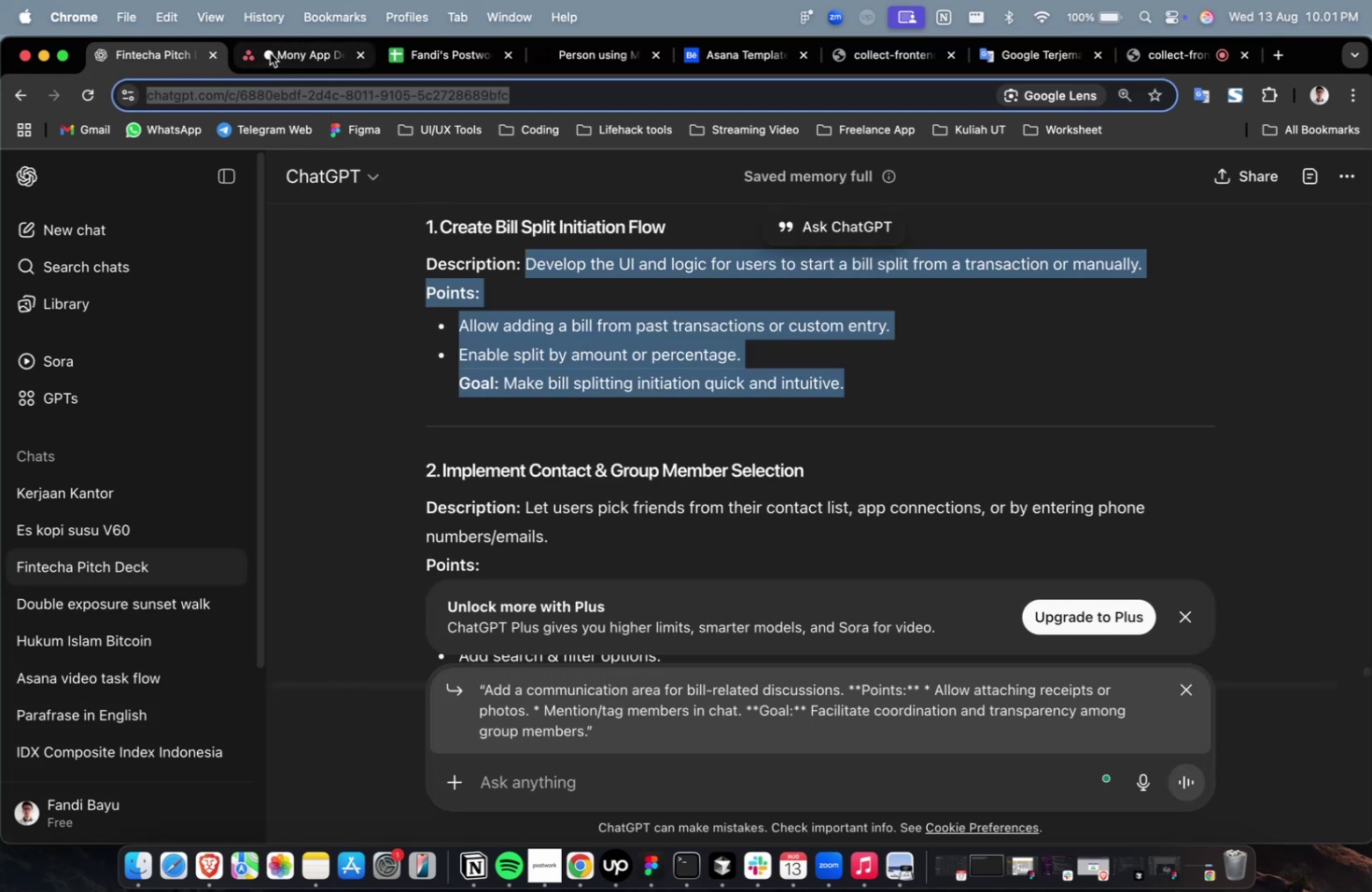 
left_click([271, 52])
 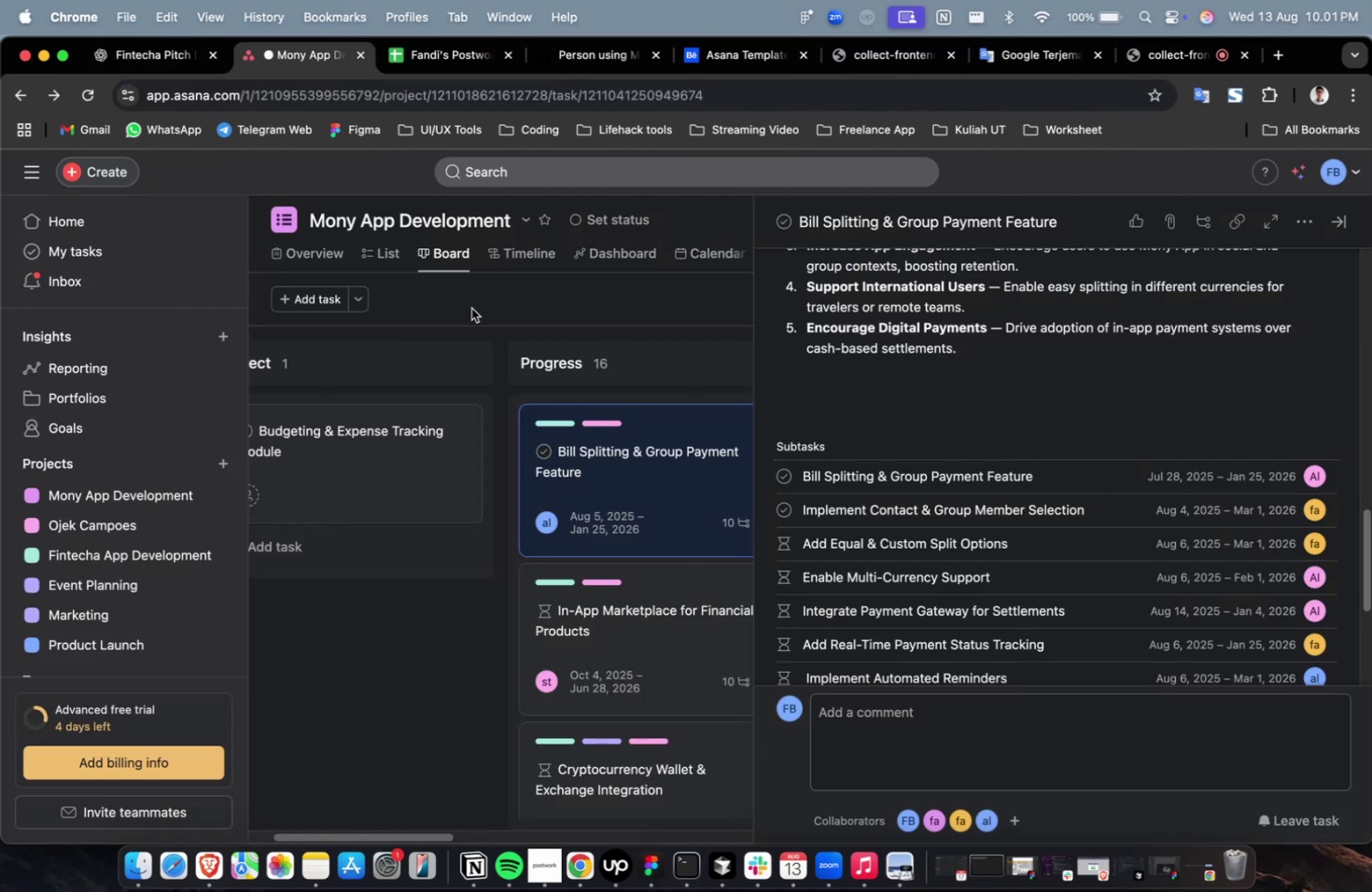 
hold_key(key=ShiftLeft, duration=0.36)
scroll: coordinate [454, 350], scroll_direction: up, amount: 9.0
 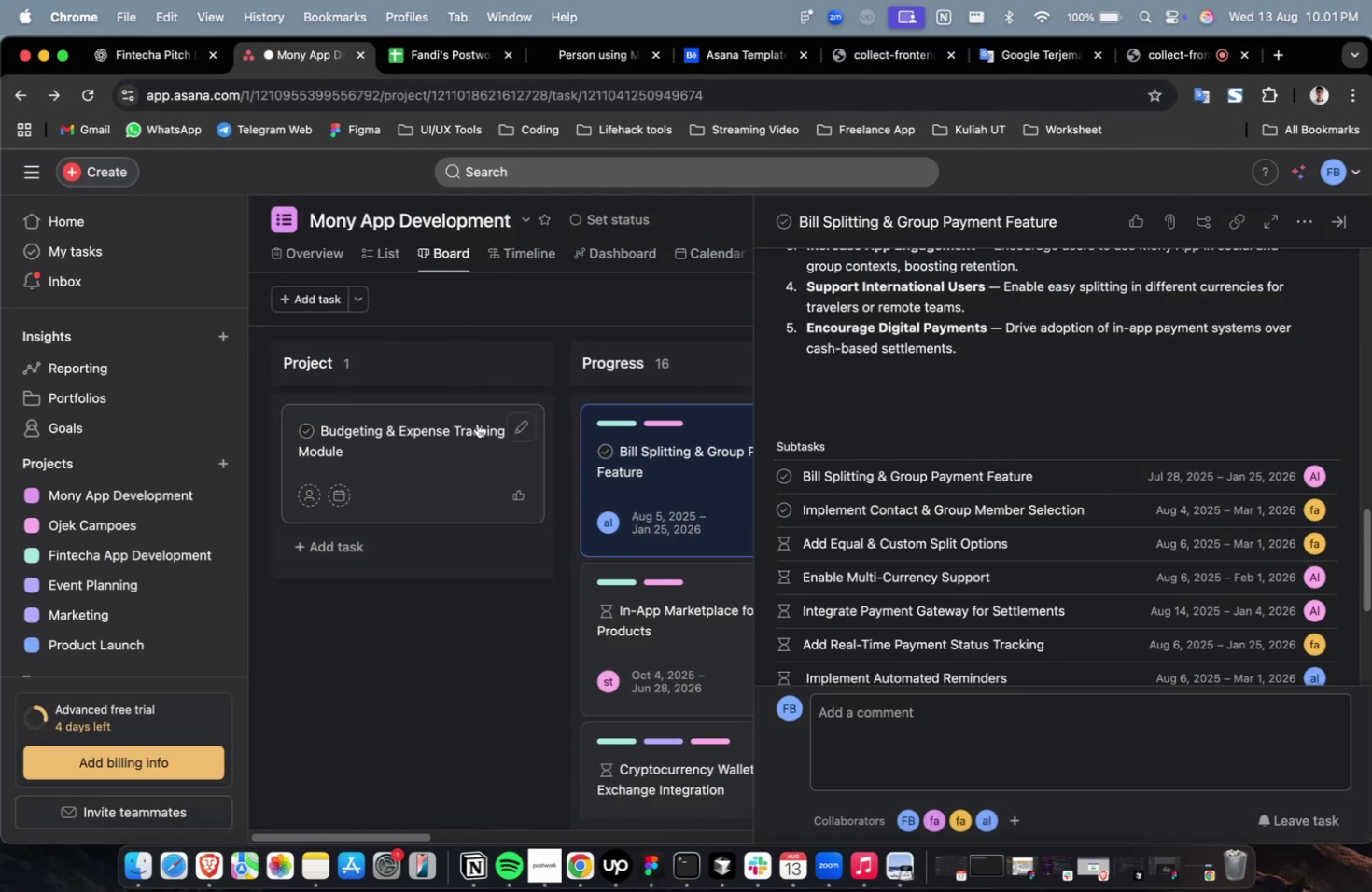 
left_click([477, 423])
 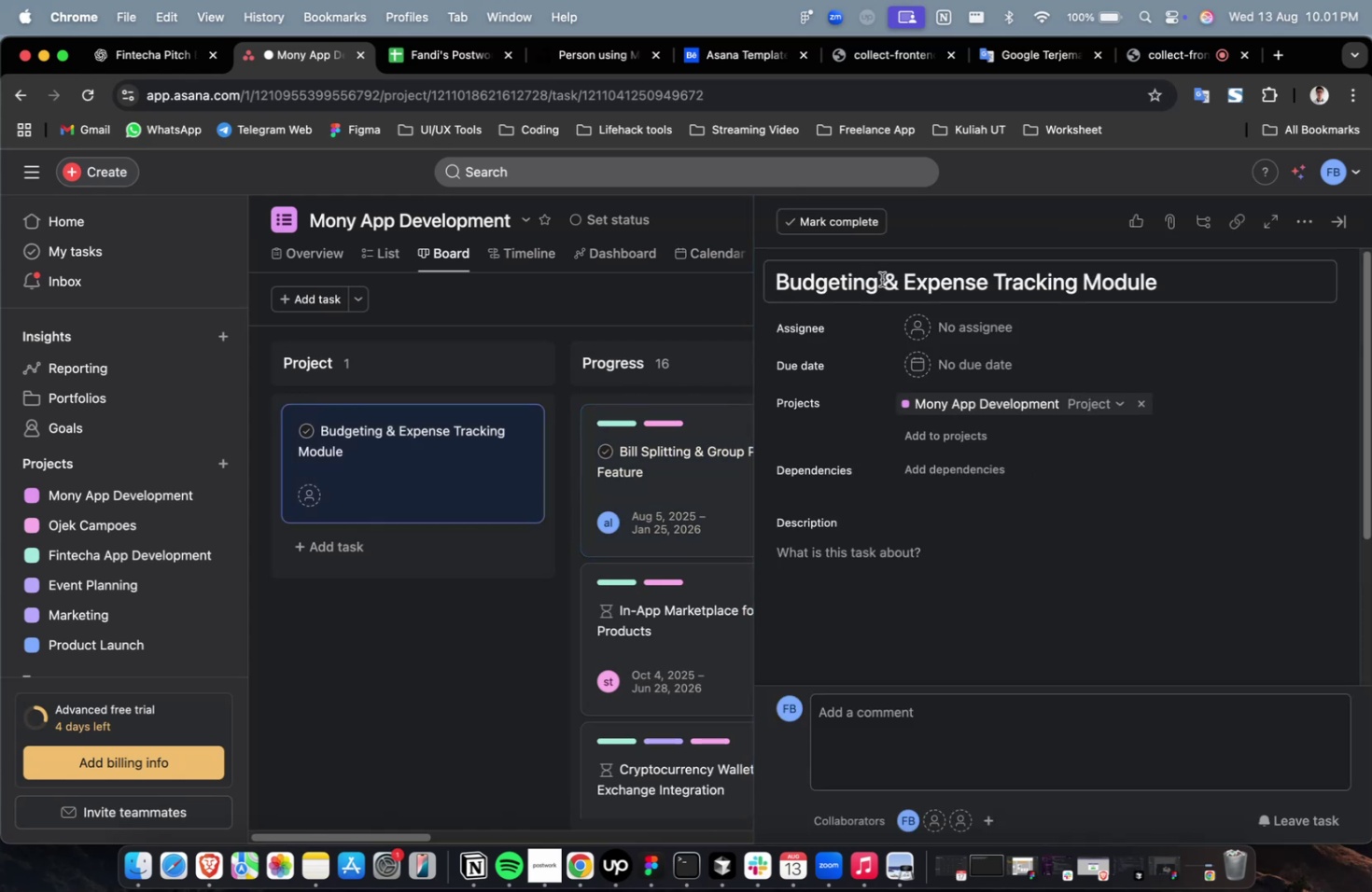 
left_click([881, 278])
 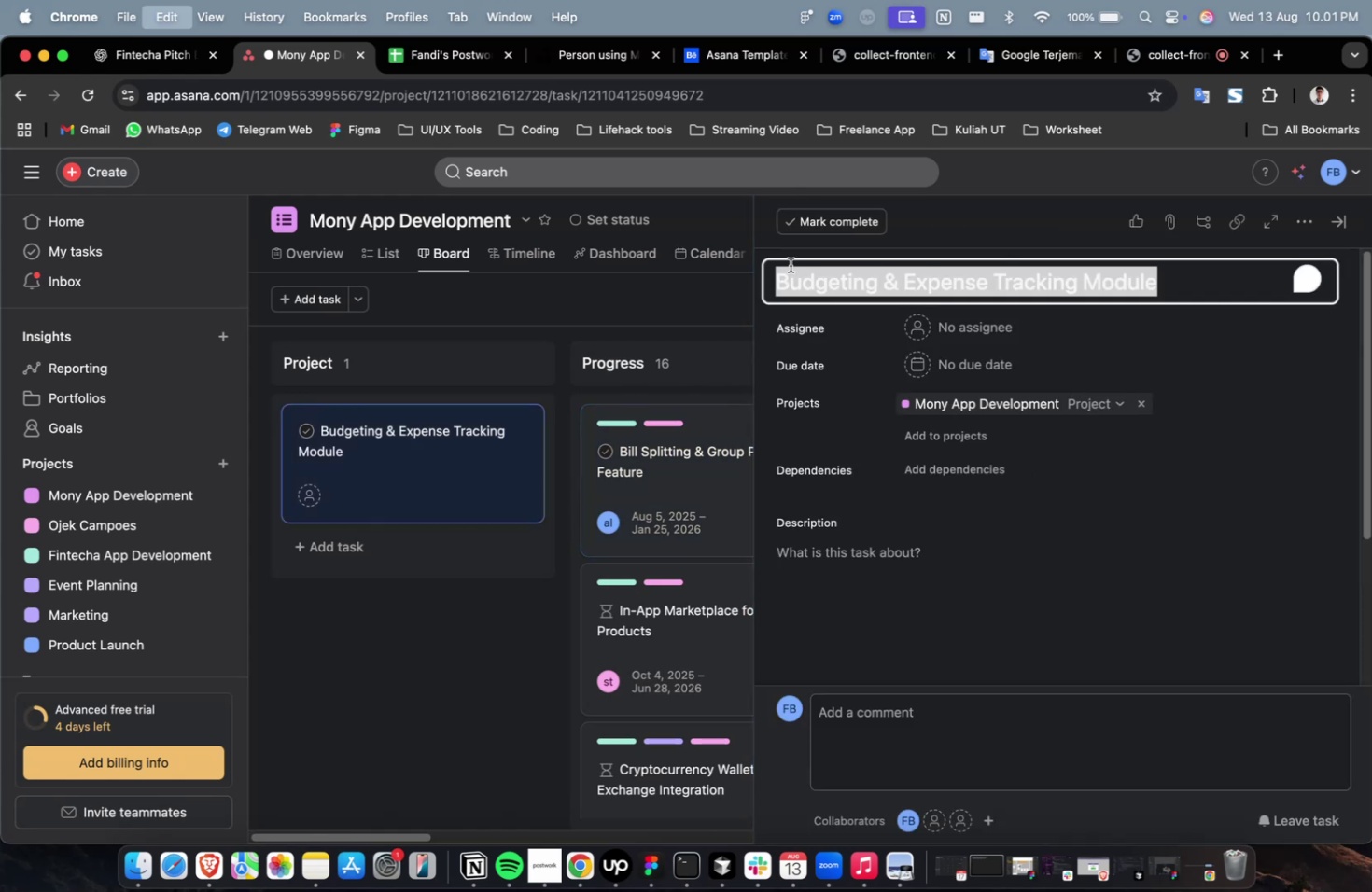 
key(Meta+A)
 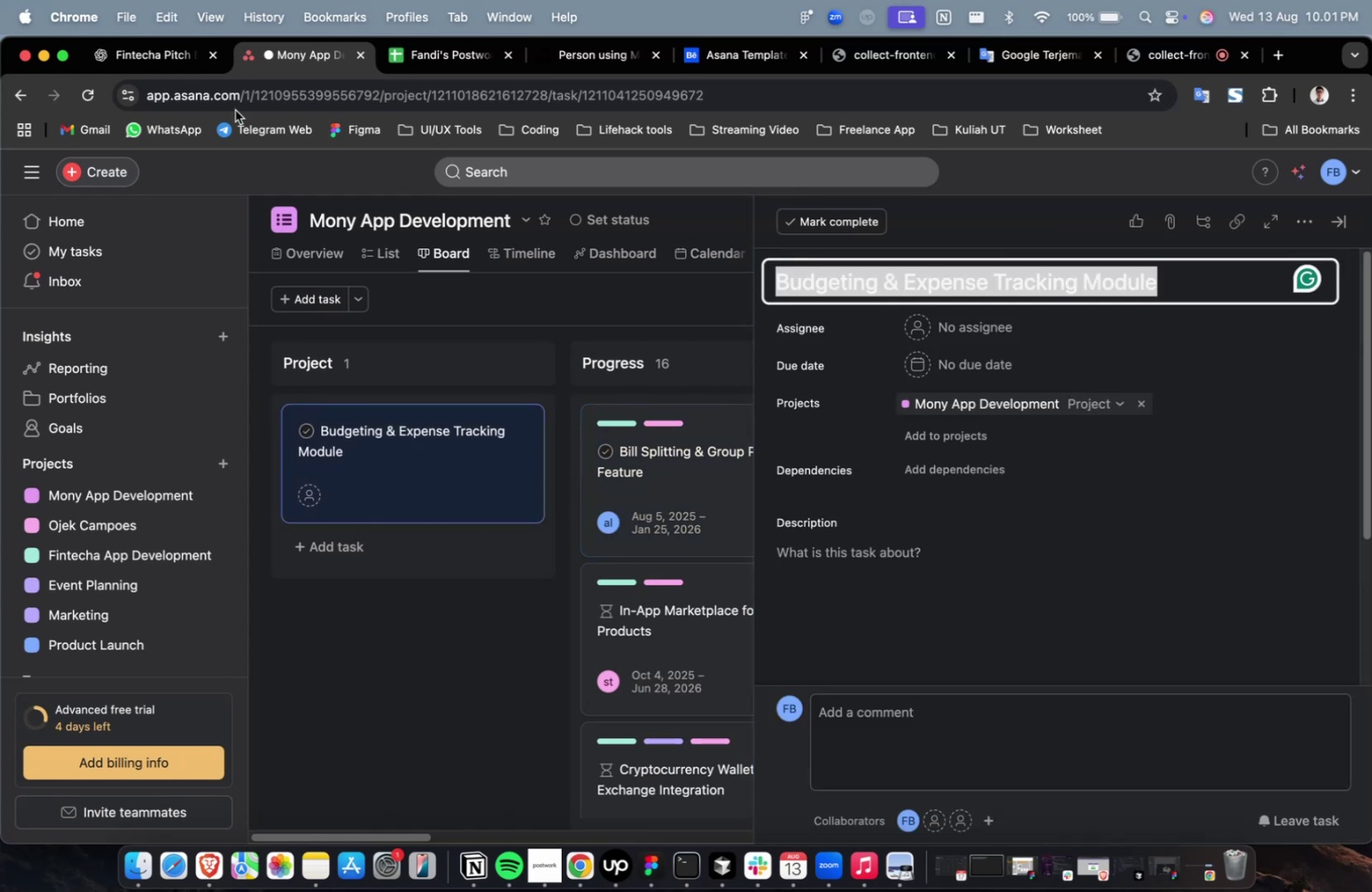 
key(Meta+C)
 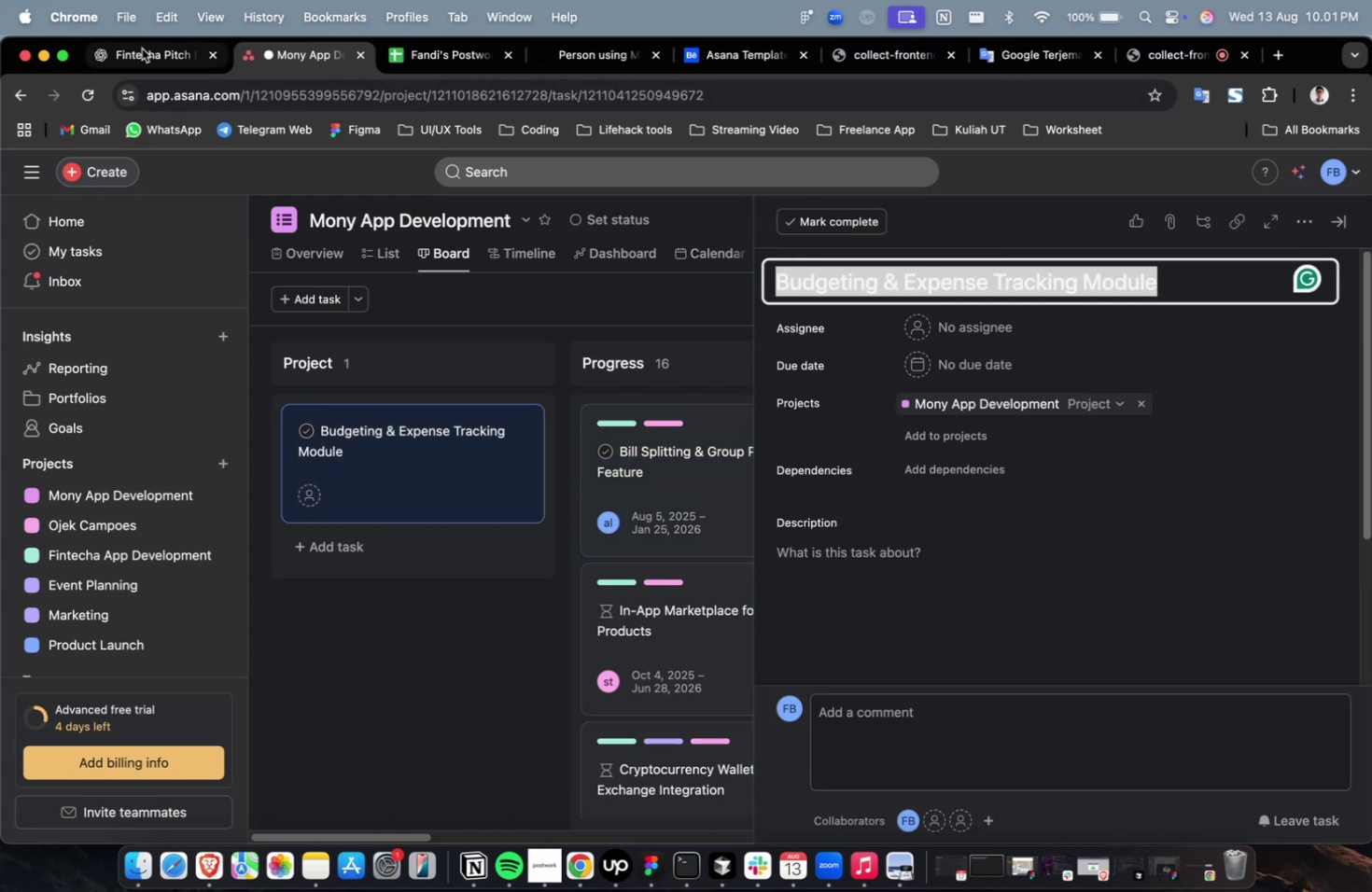 
double_click([142, 49])
 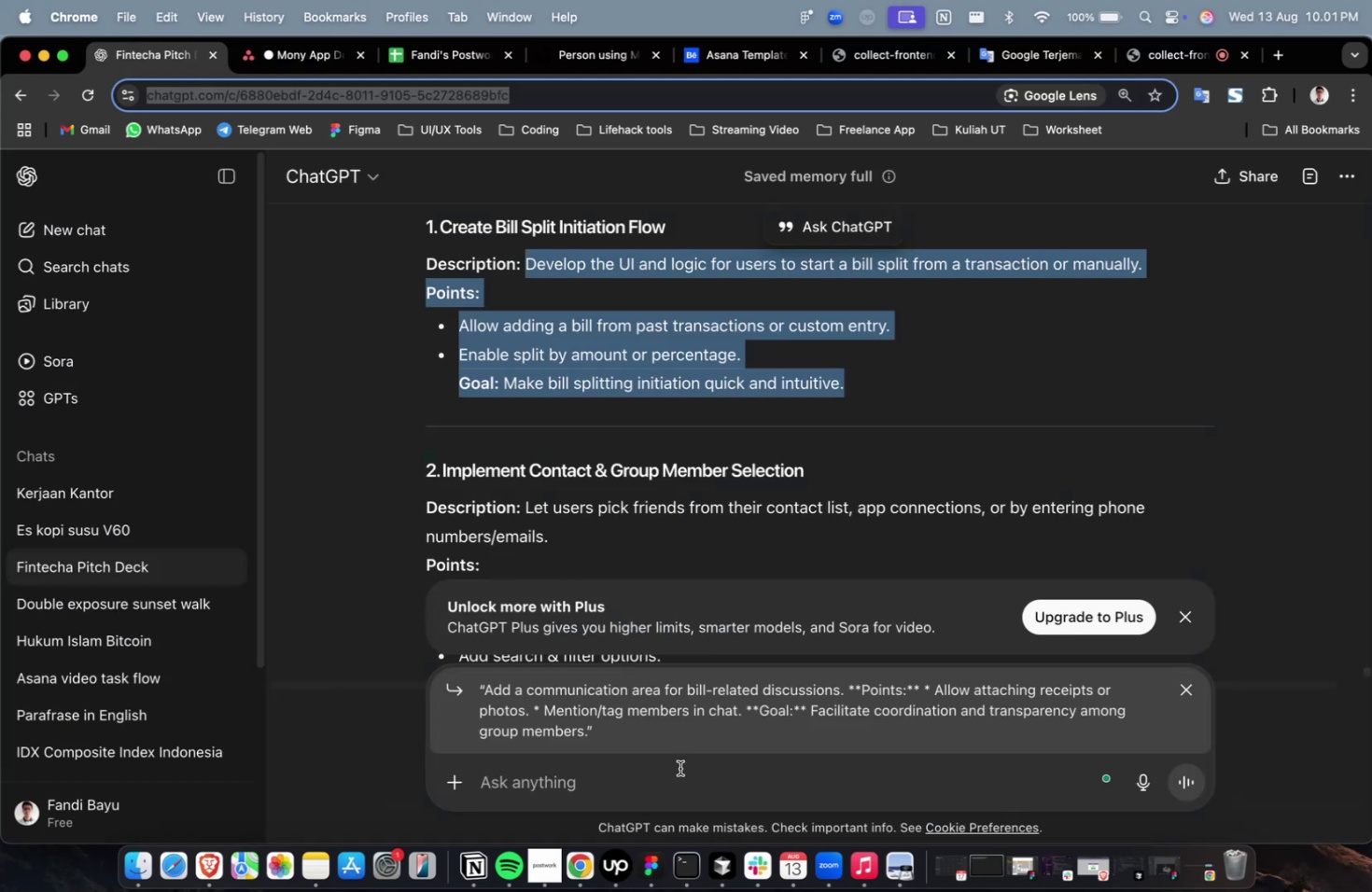 
left_click([679, 767])
 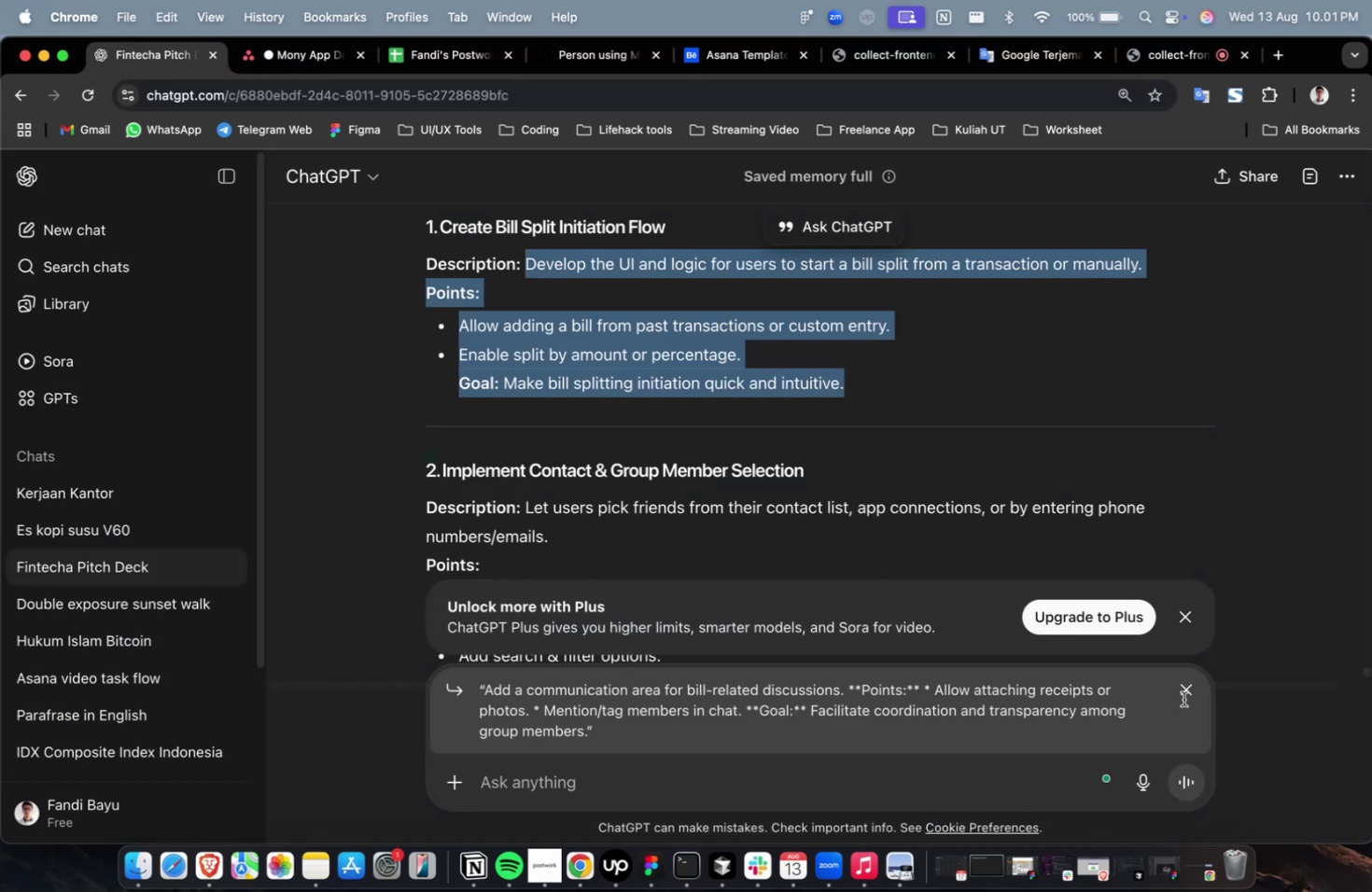 
double_click([1186, 691])
 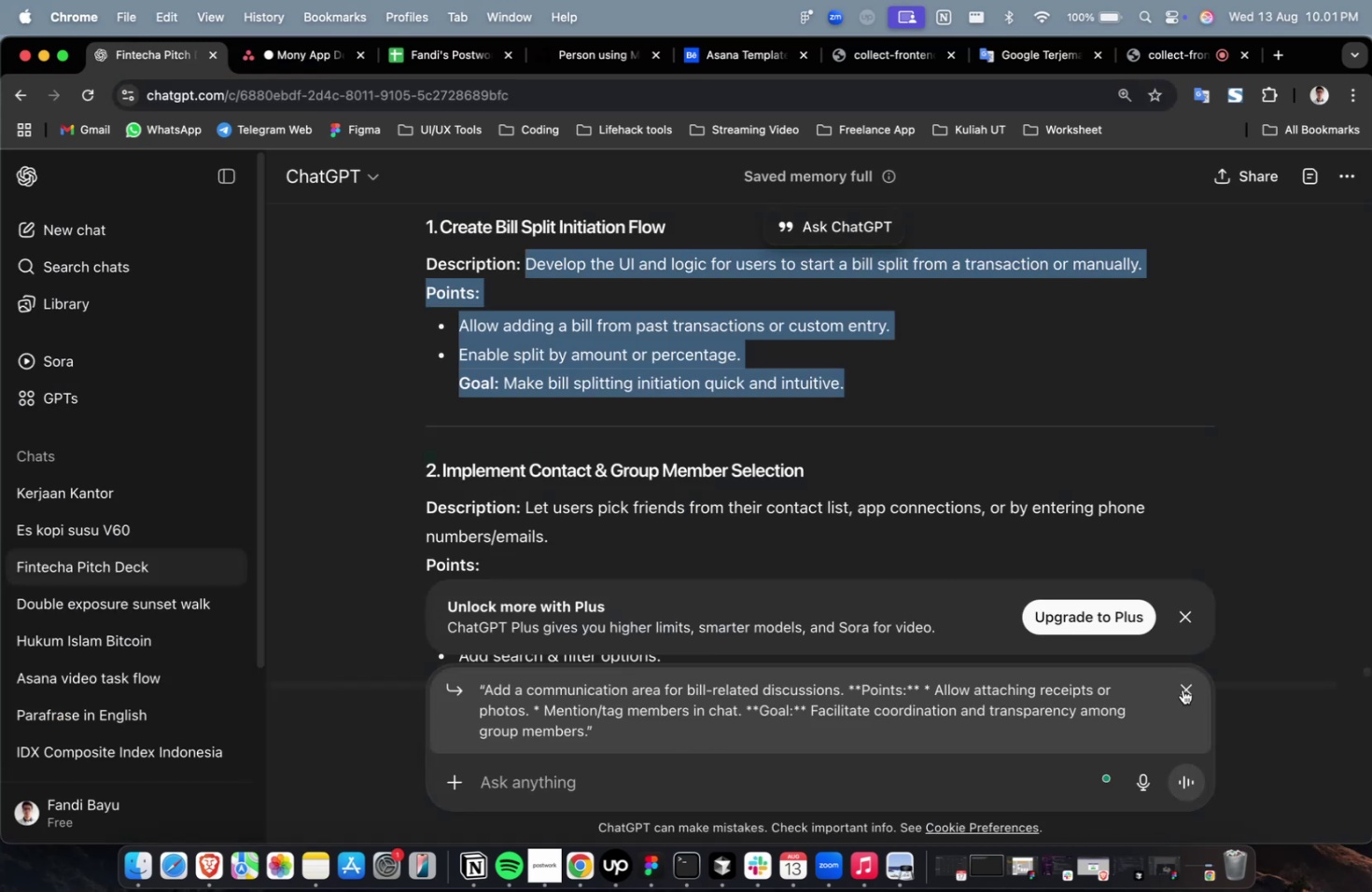 
triple_click([1183, 689])
 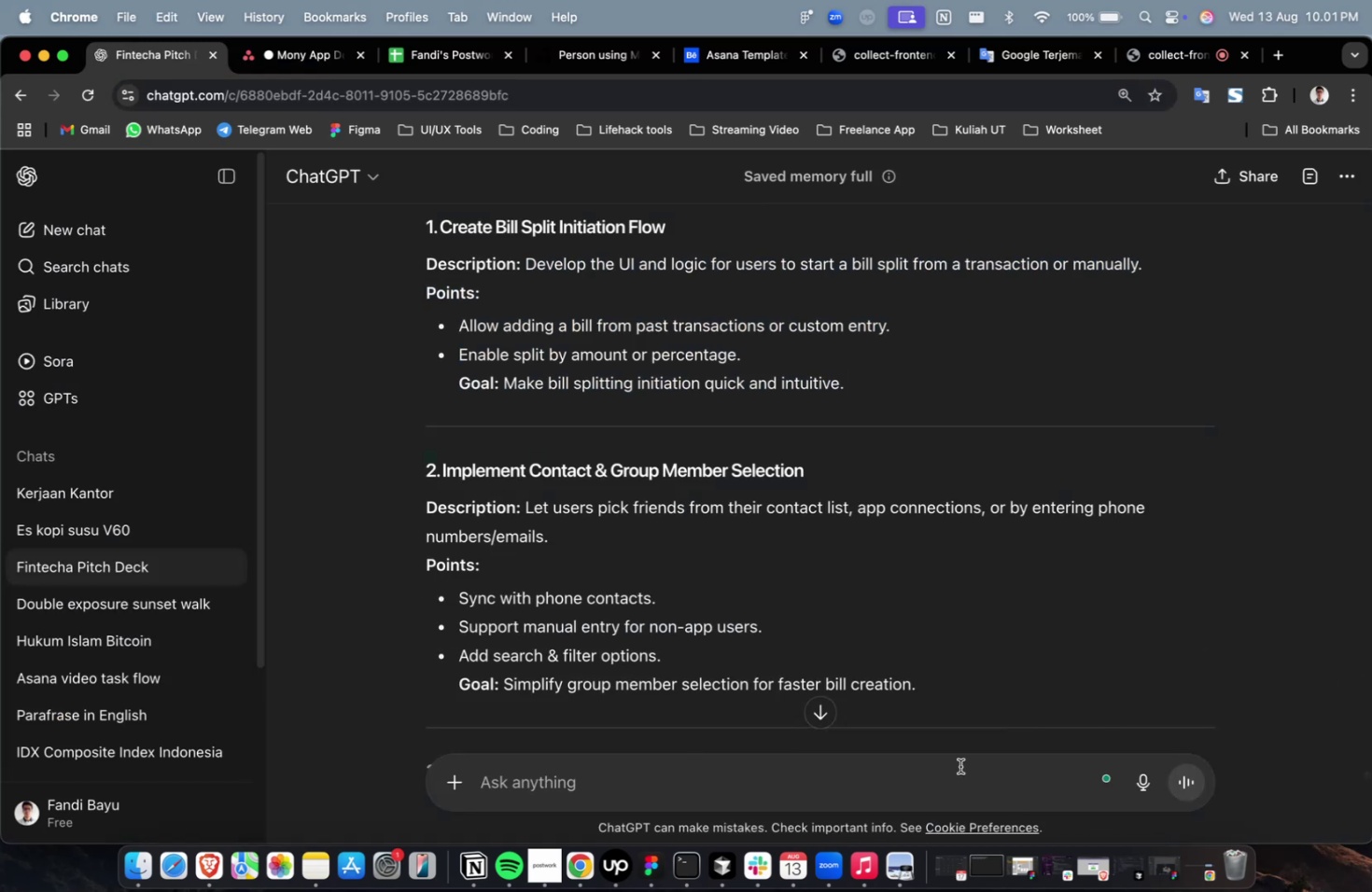 
left_click([920, 782])
 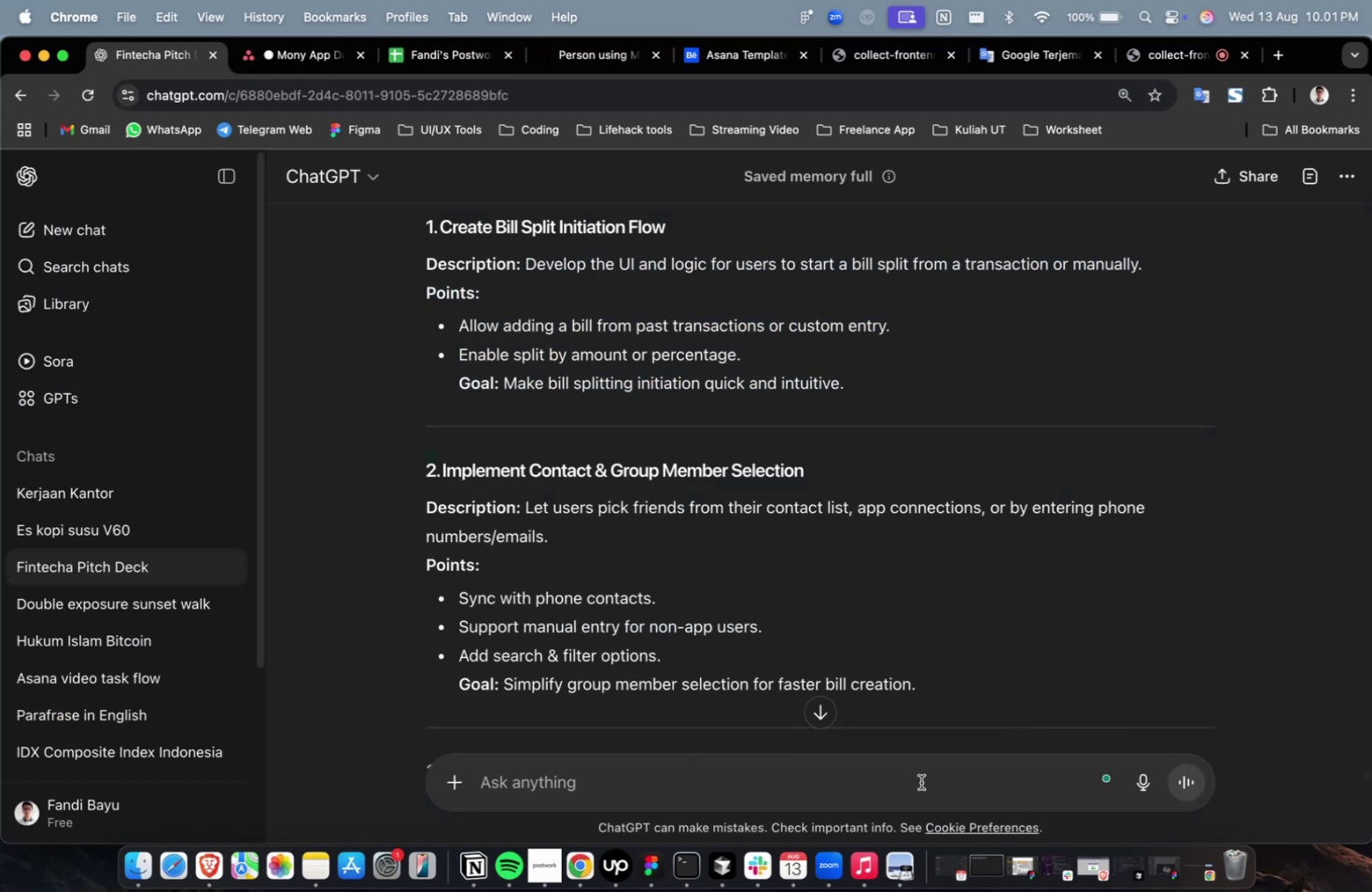 
type(please detailed about this main task )
 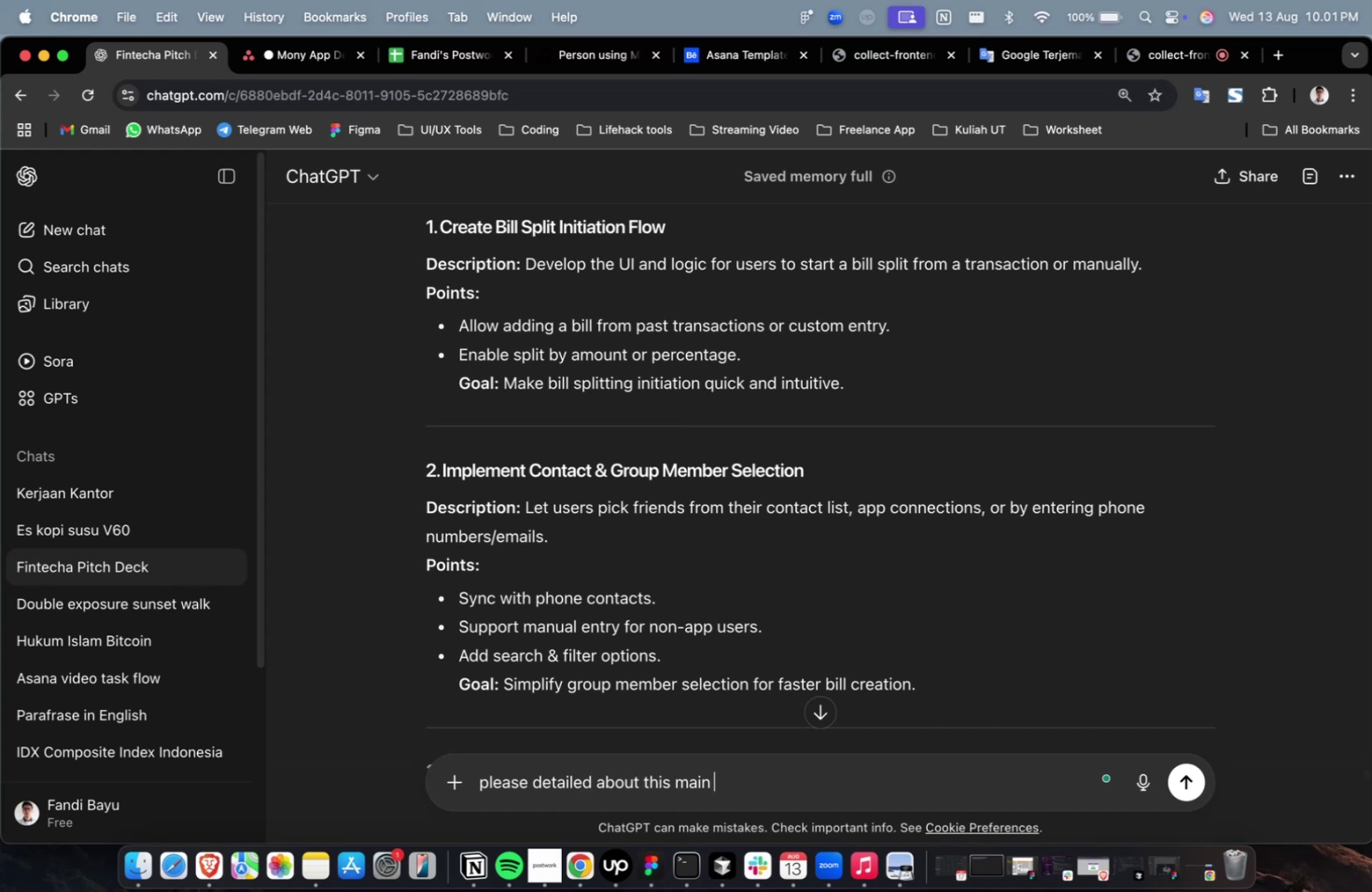 
key(Meta+CommandLeft)
 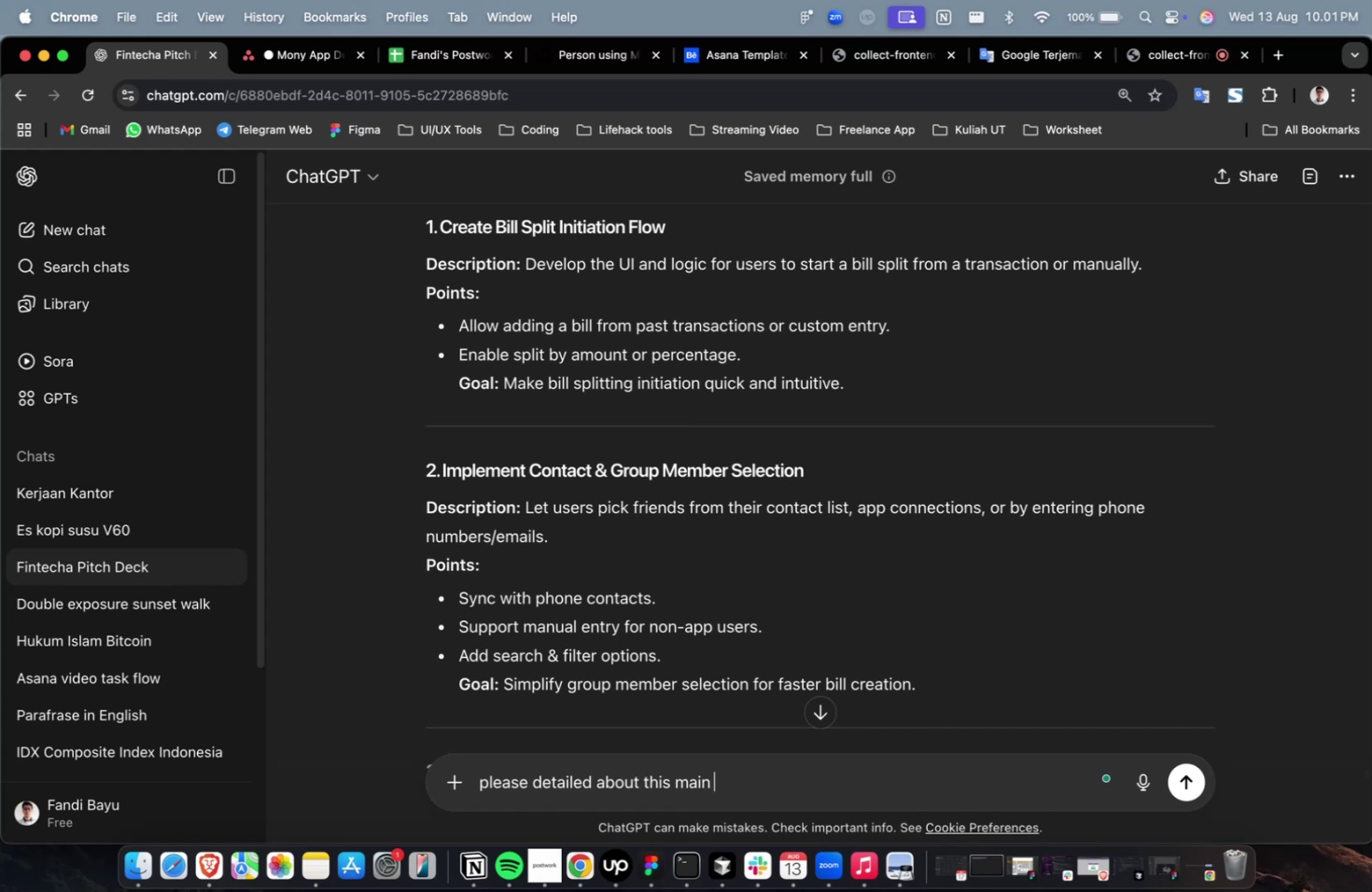 
key(Meta+V)
 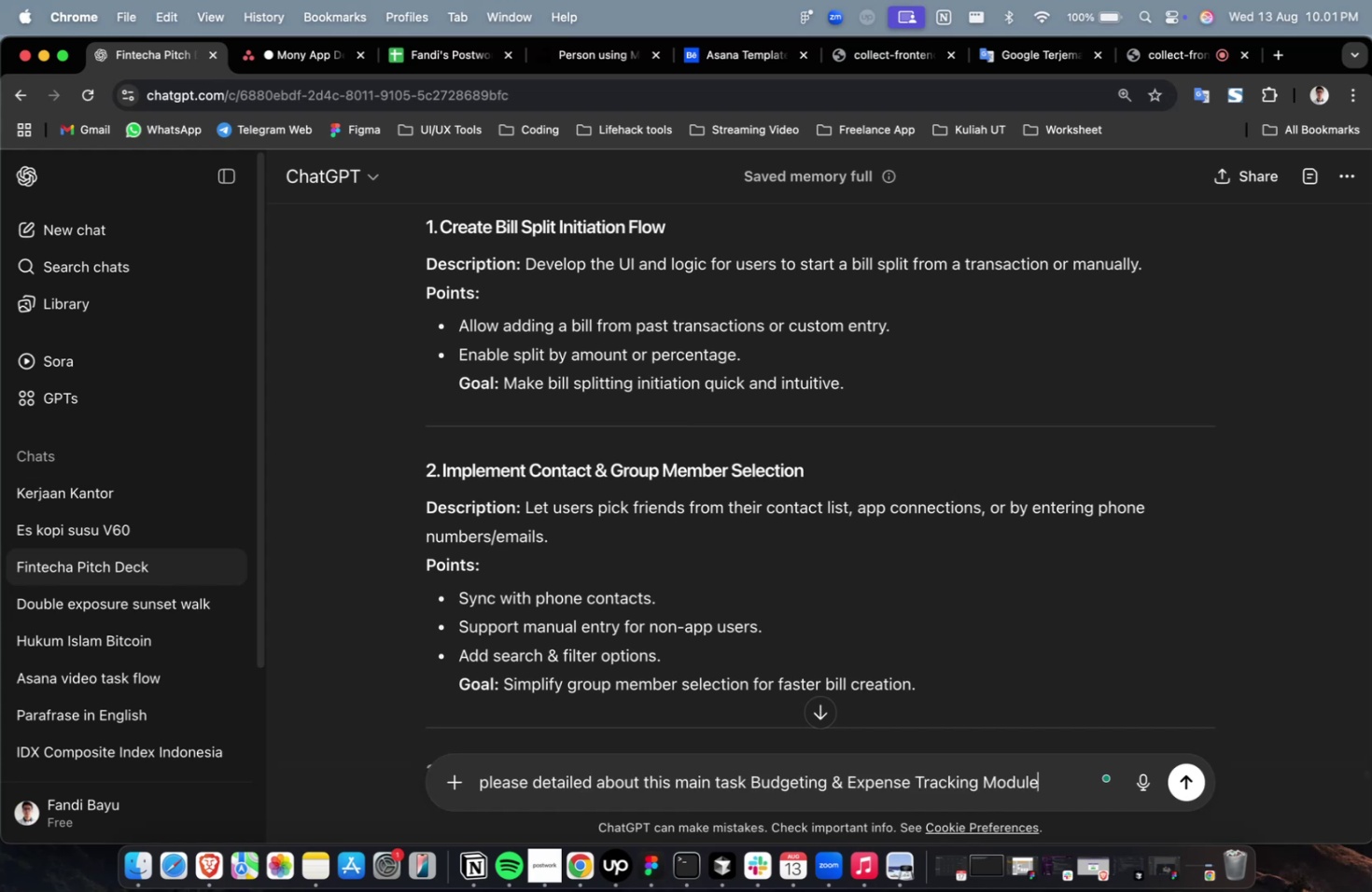 
key(Enter)
 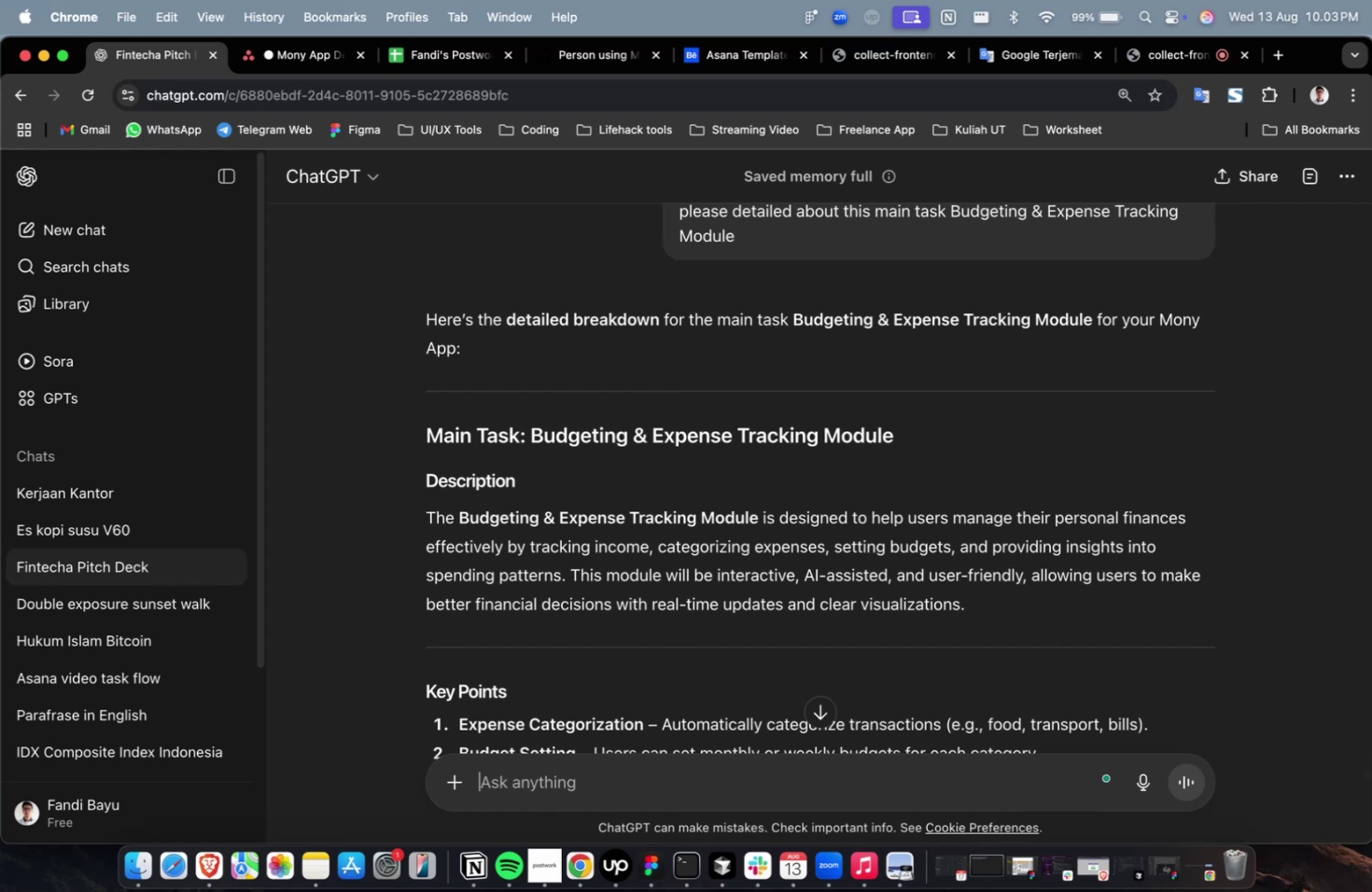 
wait(104.0)
 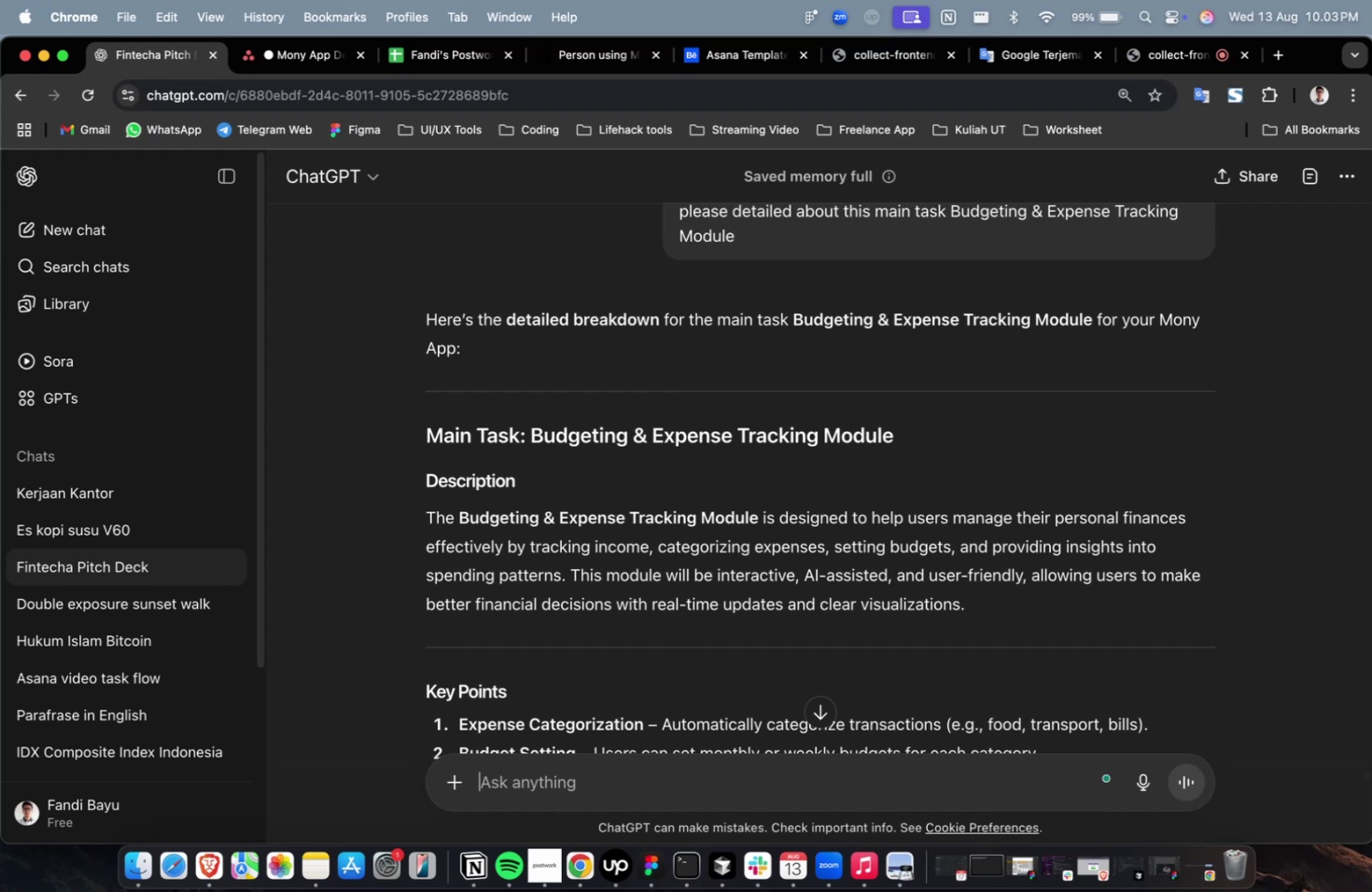 
scroll: coordinate [920, 781], scroll_direction: down, amount: 9.0
 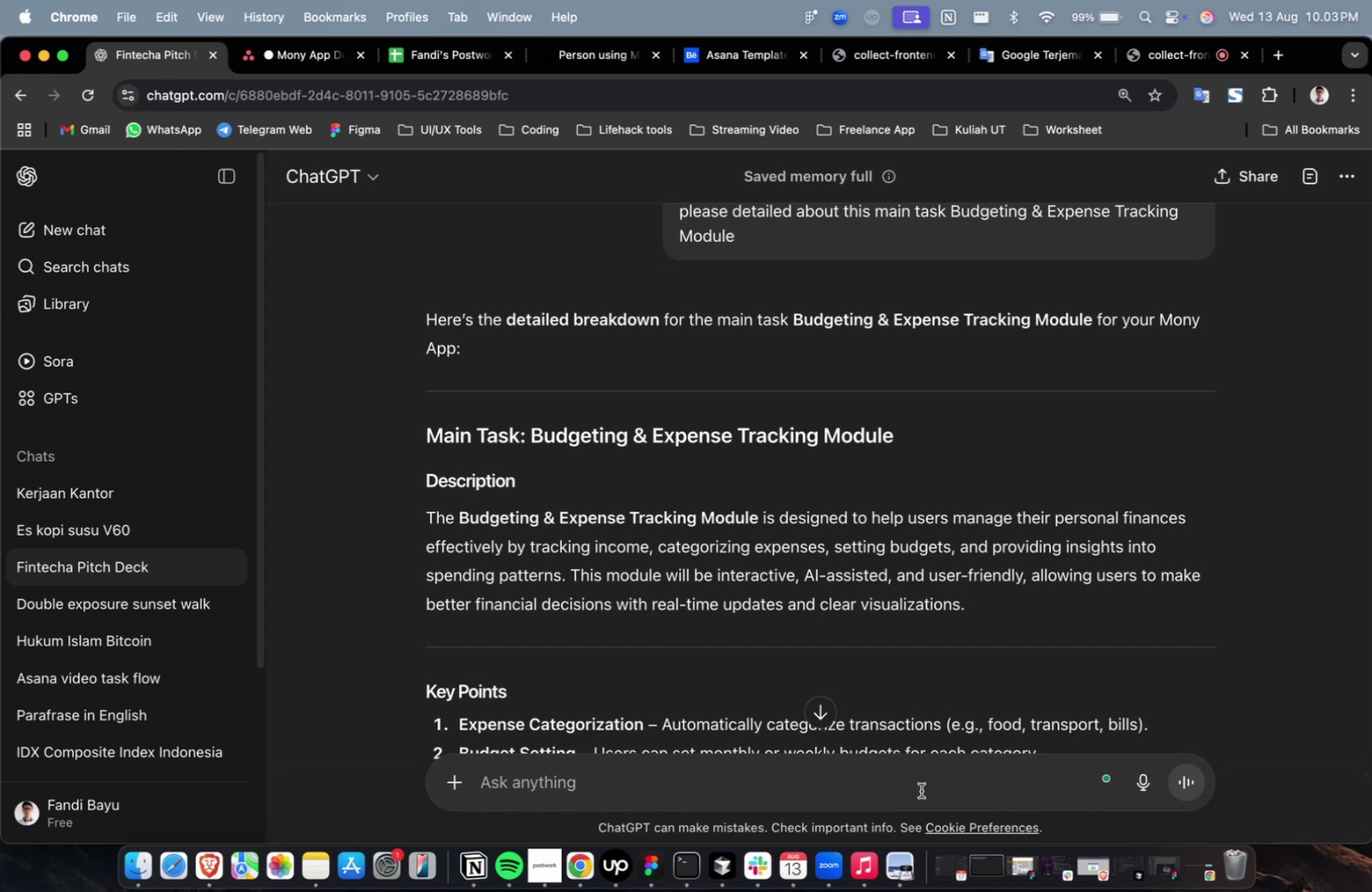 
wait(6.68)
 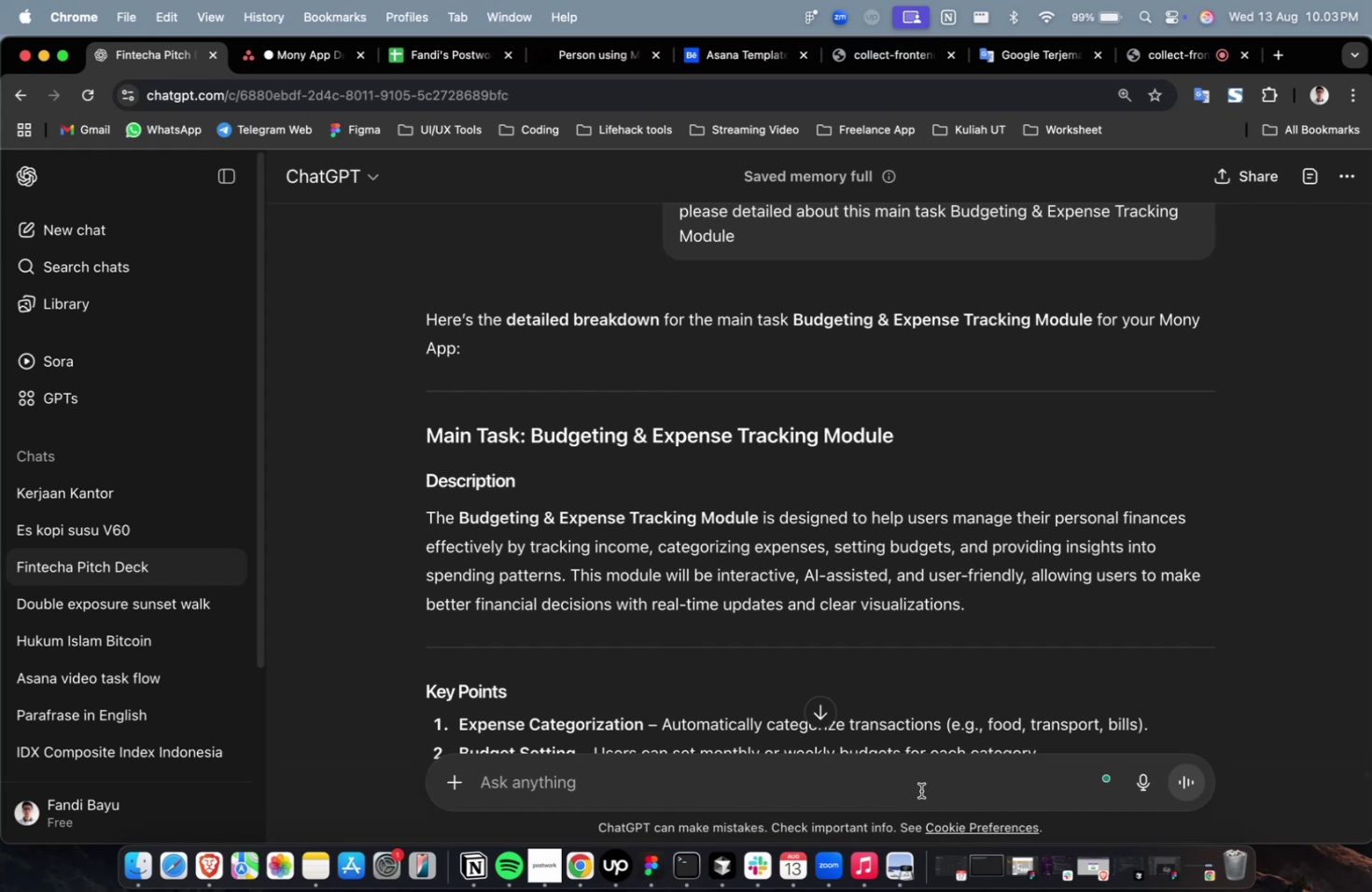 
scroll: coordinate [921, 791], scroll_direction: down, amount: 2.0
 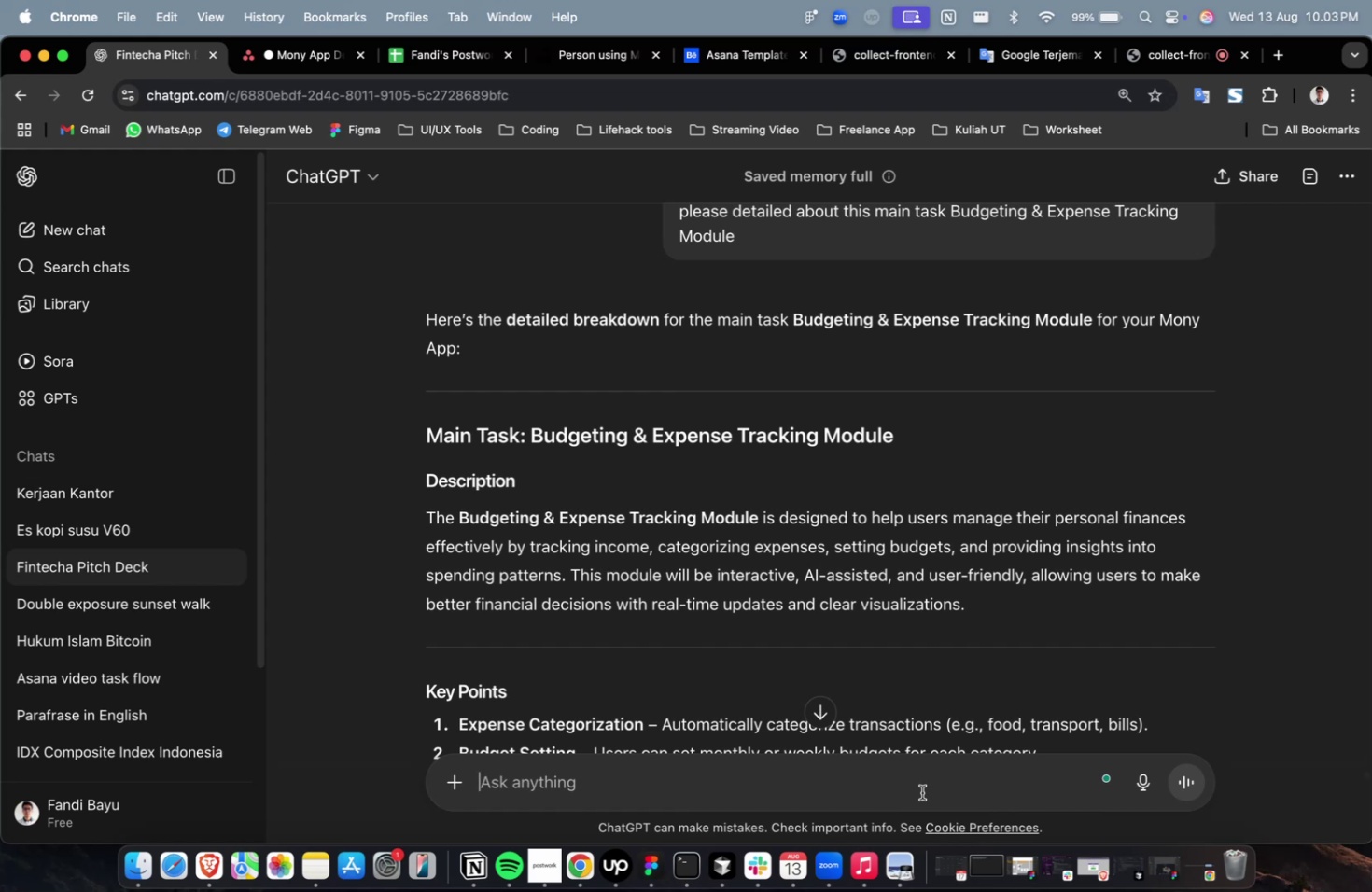 
wait(12.84)
 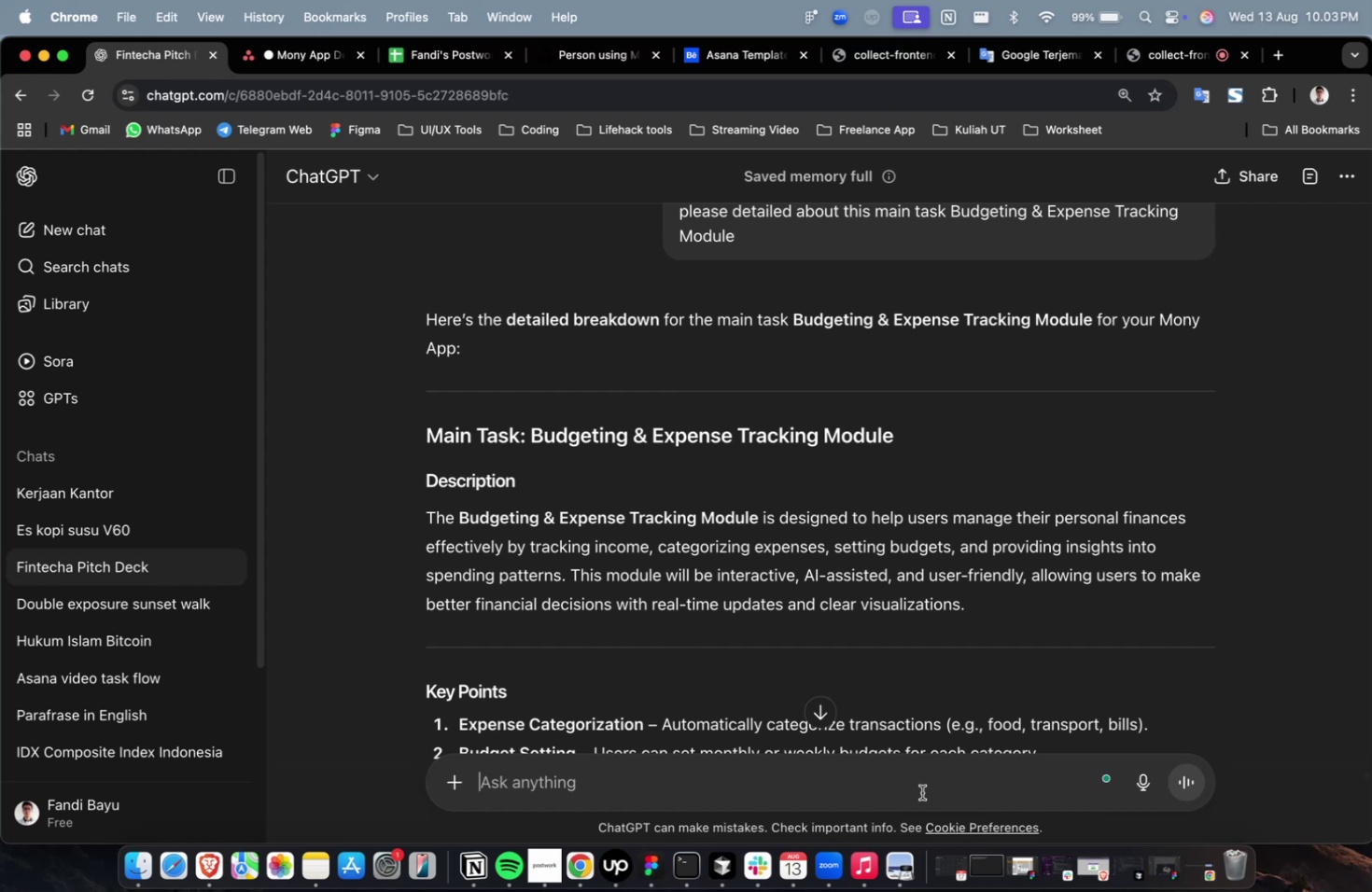 
scroll: coordinate [921, 791], scroll_direction: down, amount: 4.0
 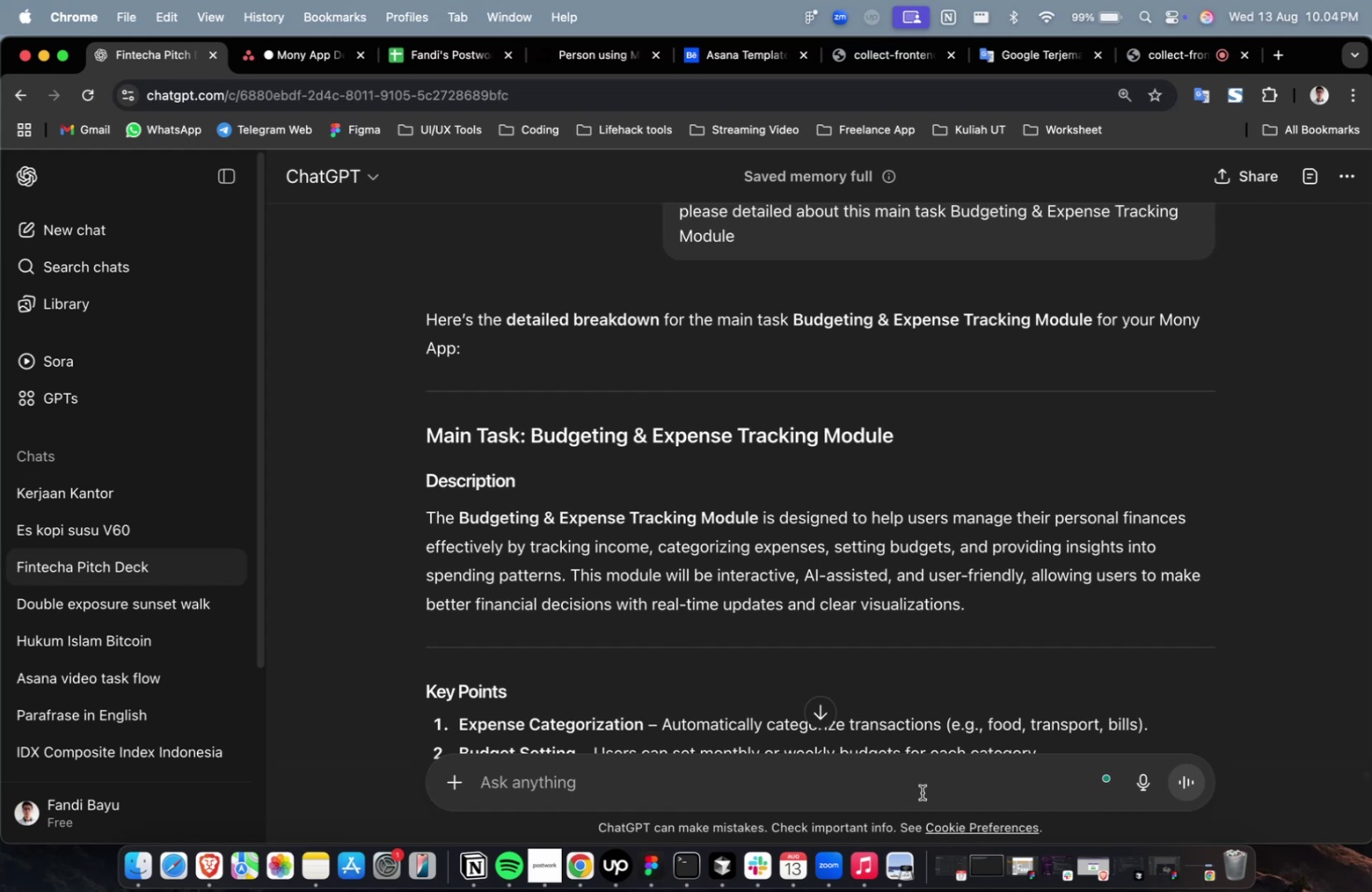 
wait(11.21)
 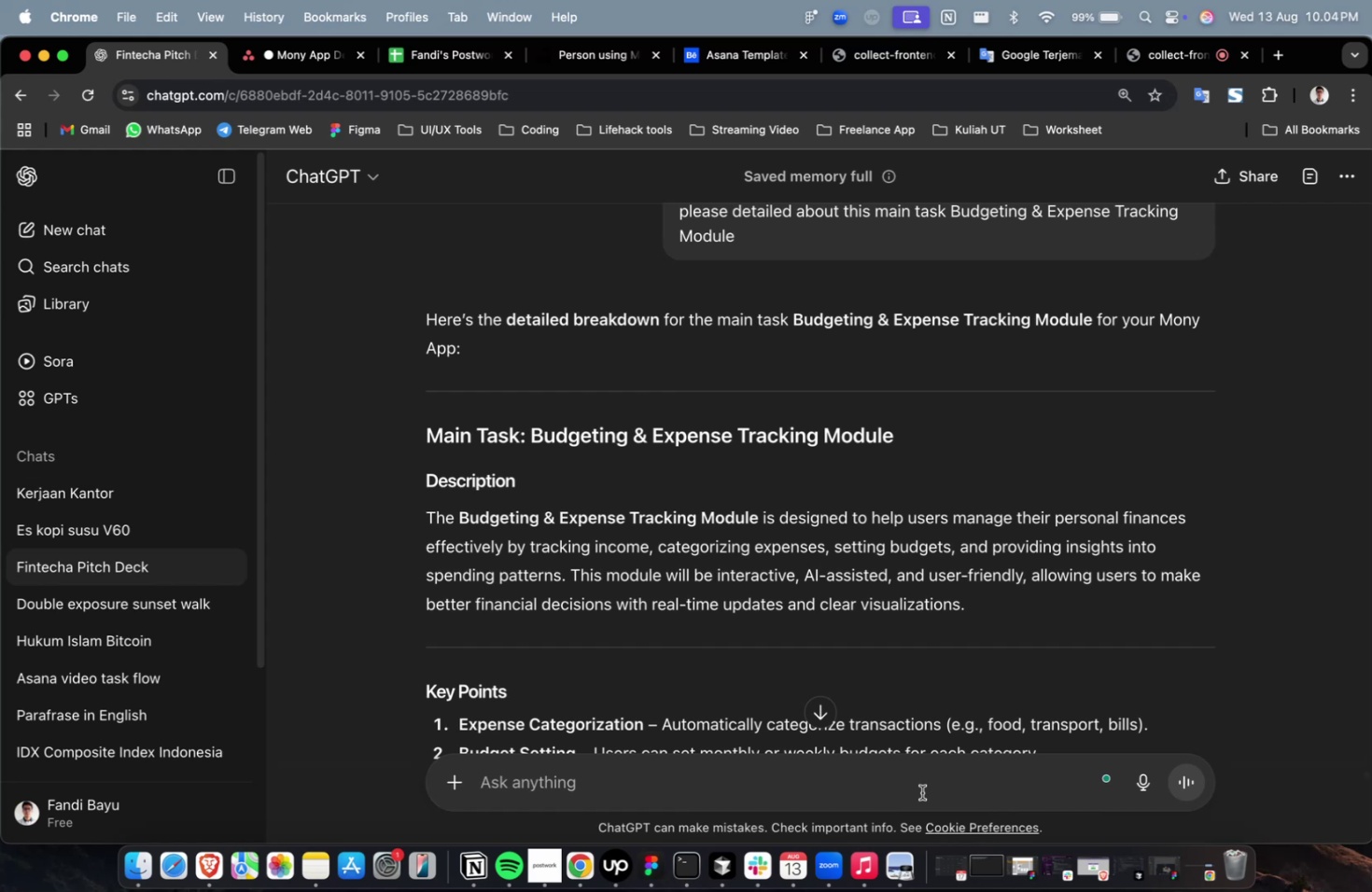 
scroll: coordinate [968, 718], scroll_direction: down, amount: 17.0
 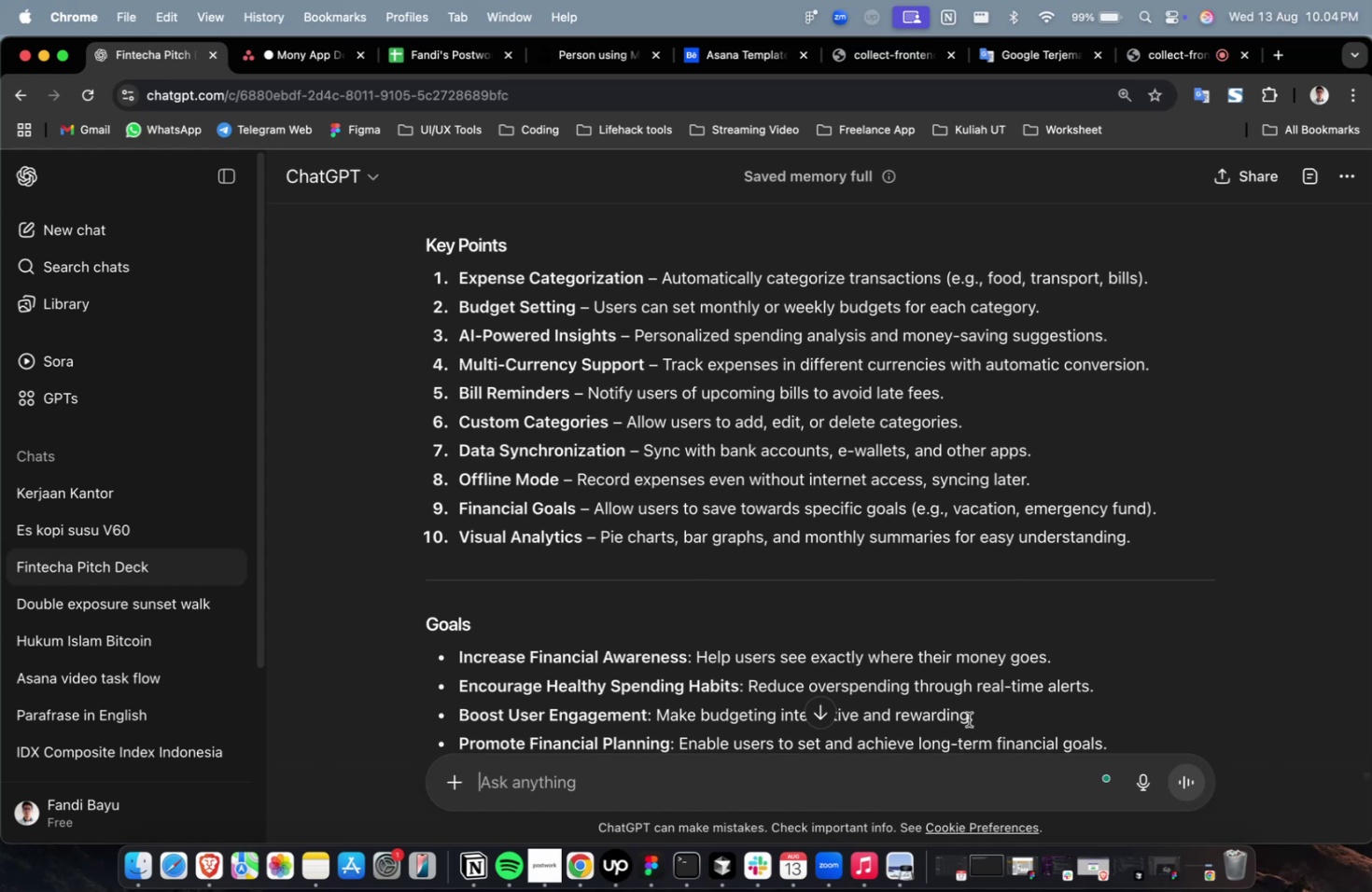 
wait(16.55)
 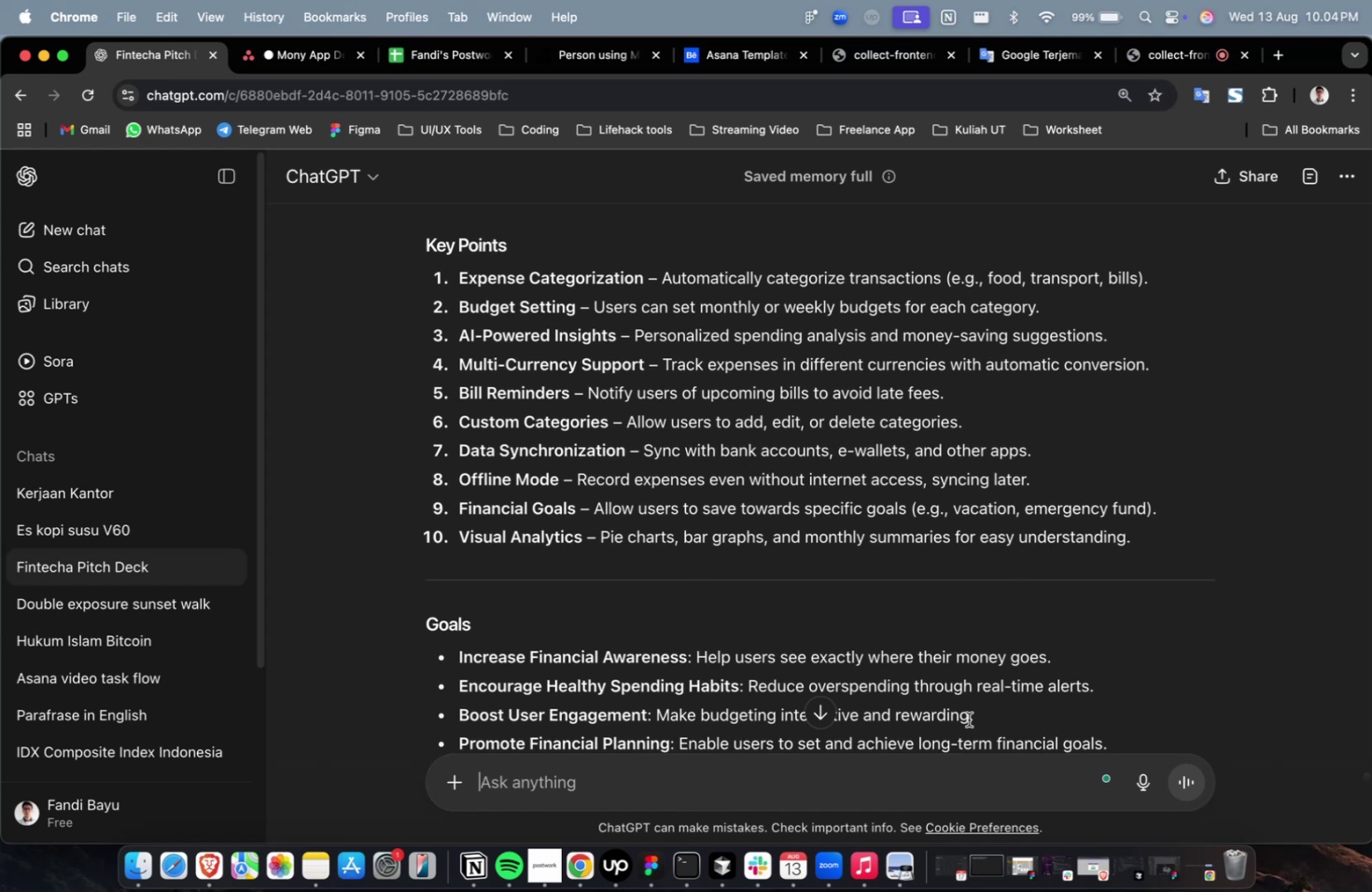 
scroll: coordinate [984, 615], scroll_direction: down, amount: 7.0
 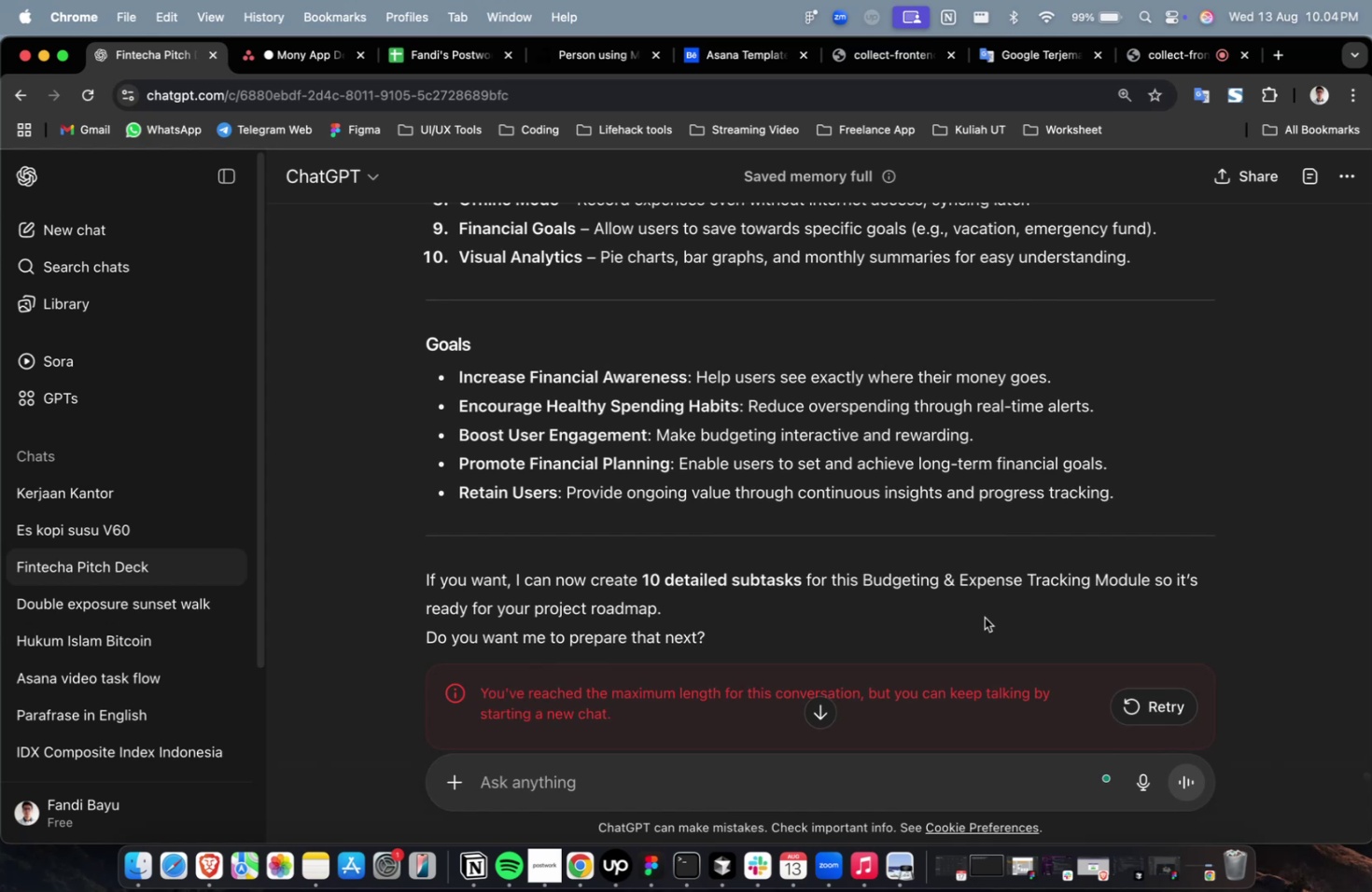 
wait(7.18)
 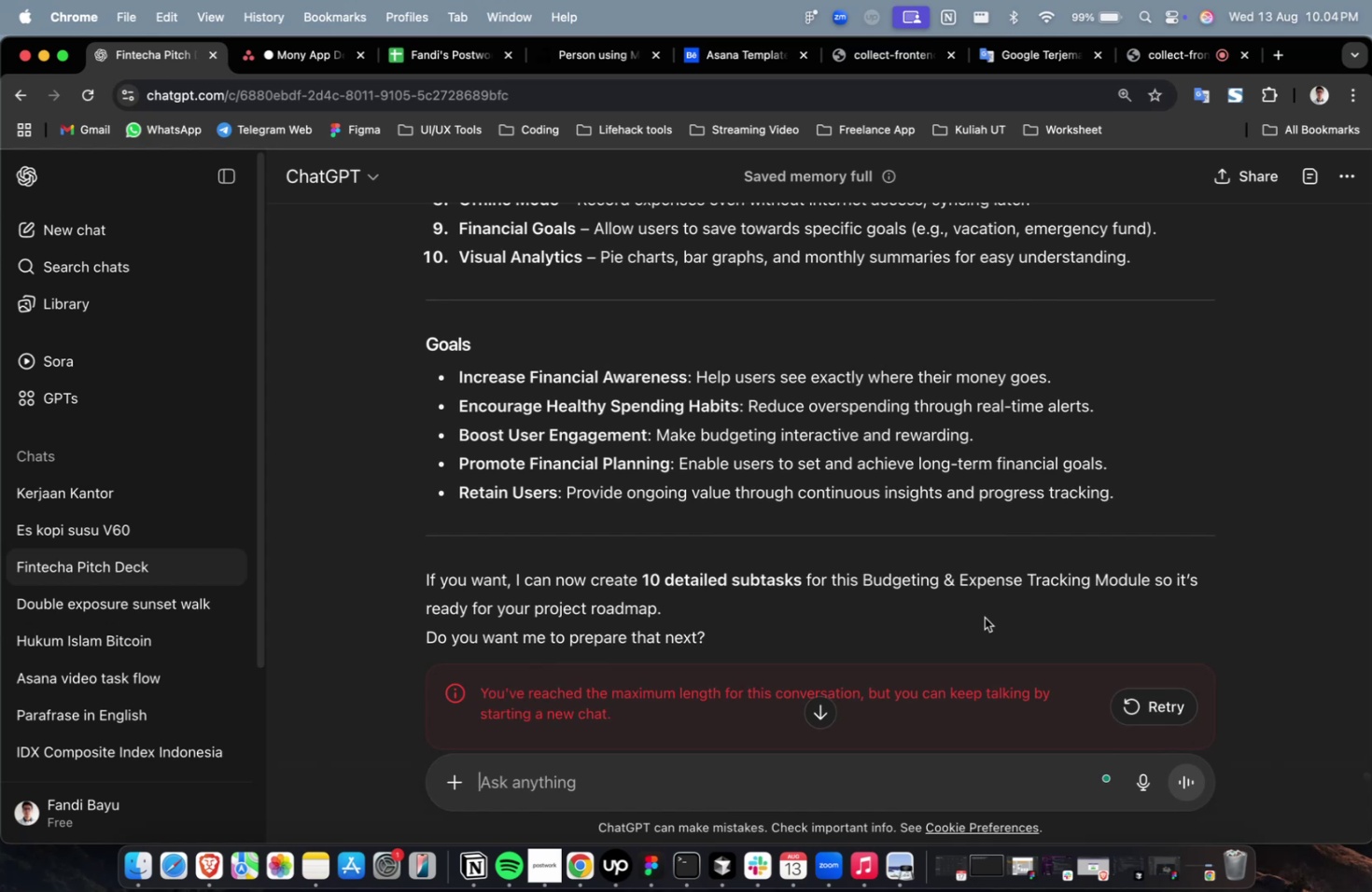 
scroll: coordinate [984, 617], scroll_direction: down, amount: 4.0
 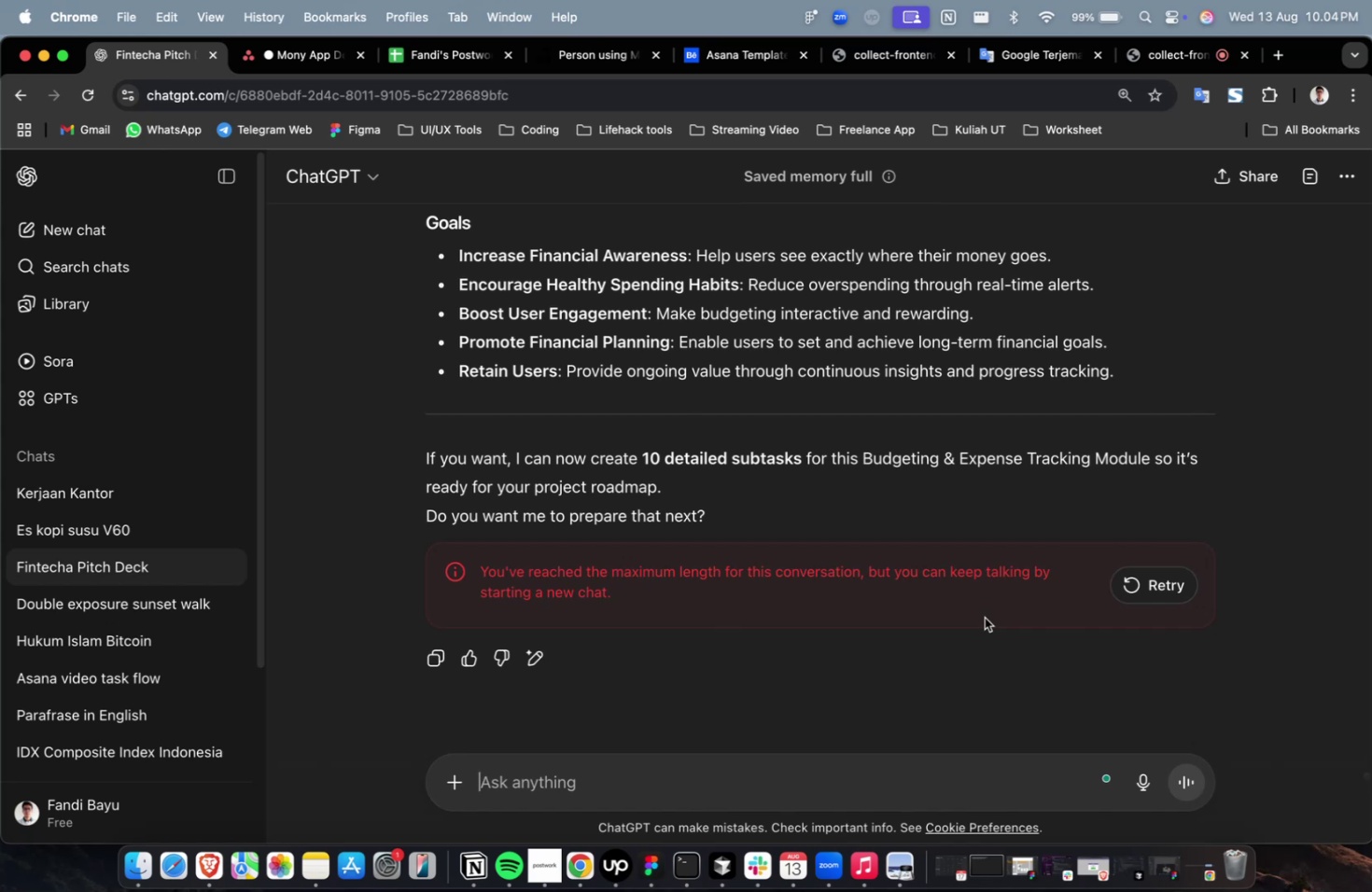 
wait(11.64)
 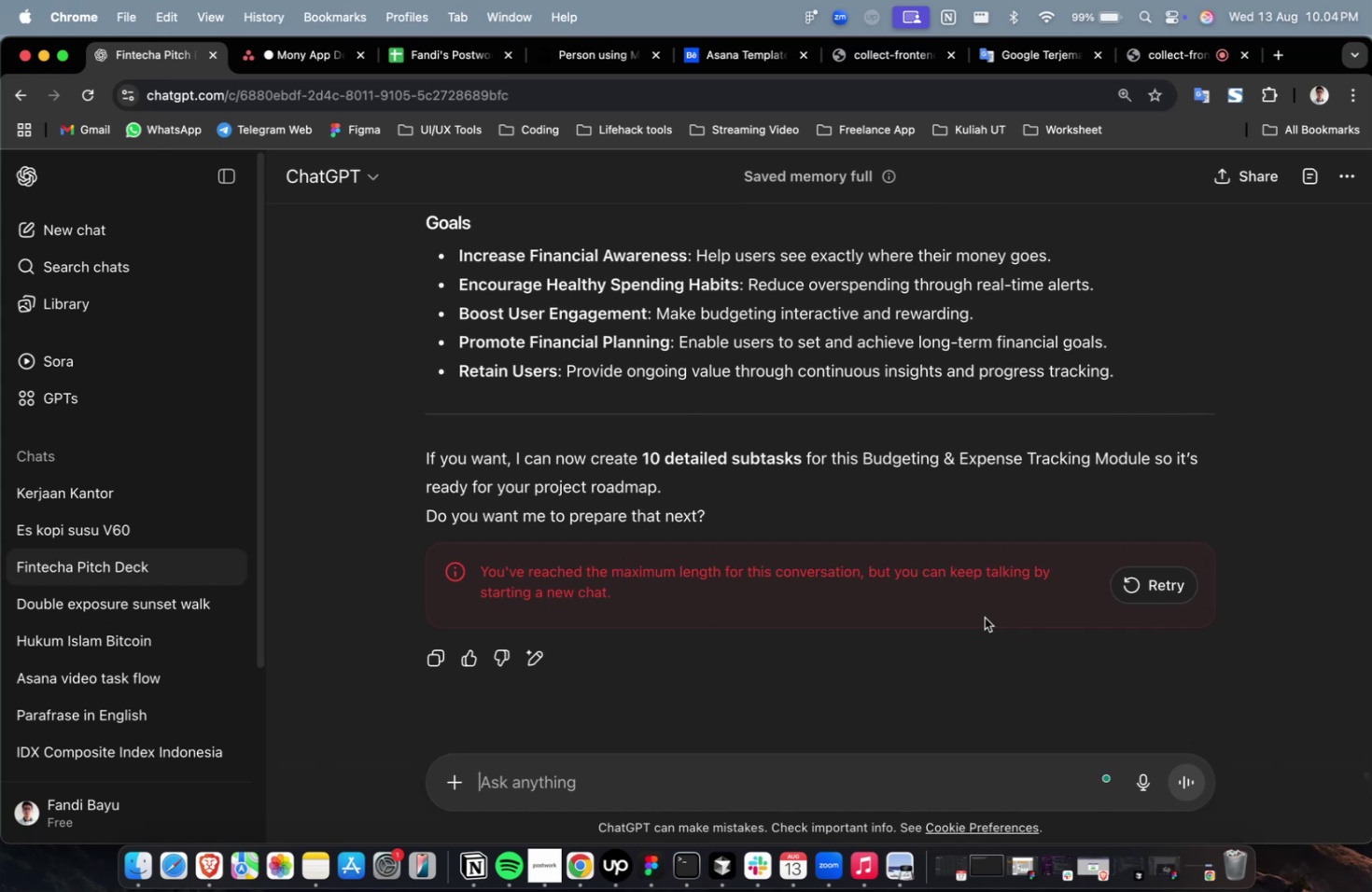 
scroll: coordinate [984, 617], scroll_direction: down, amount: 2.0
 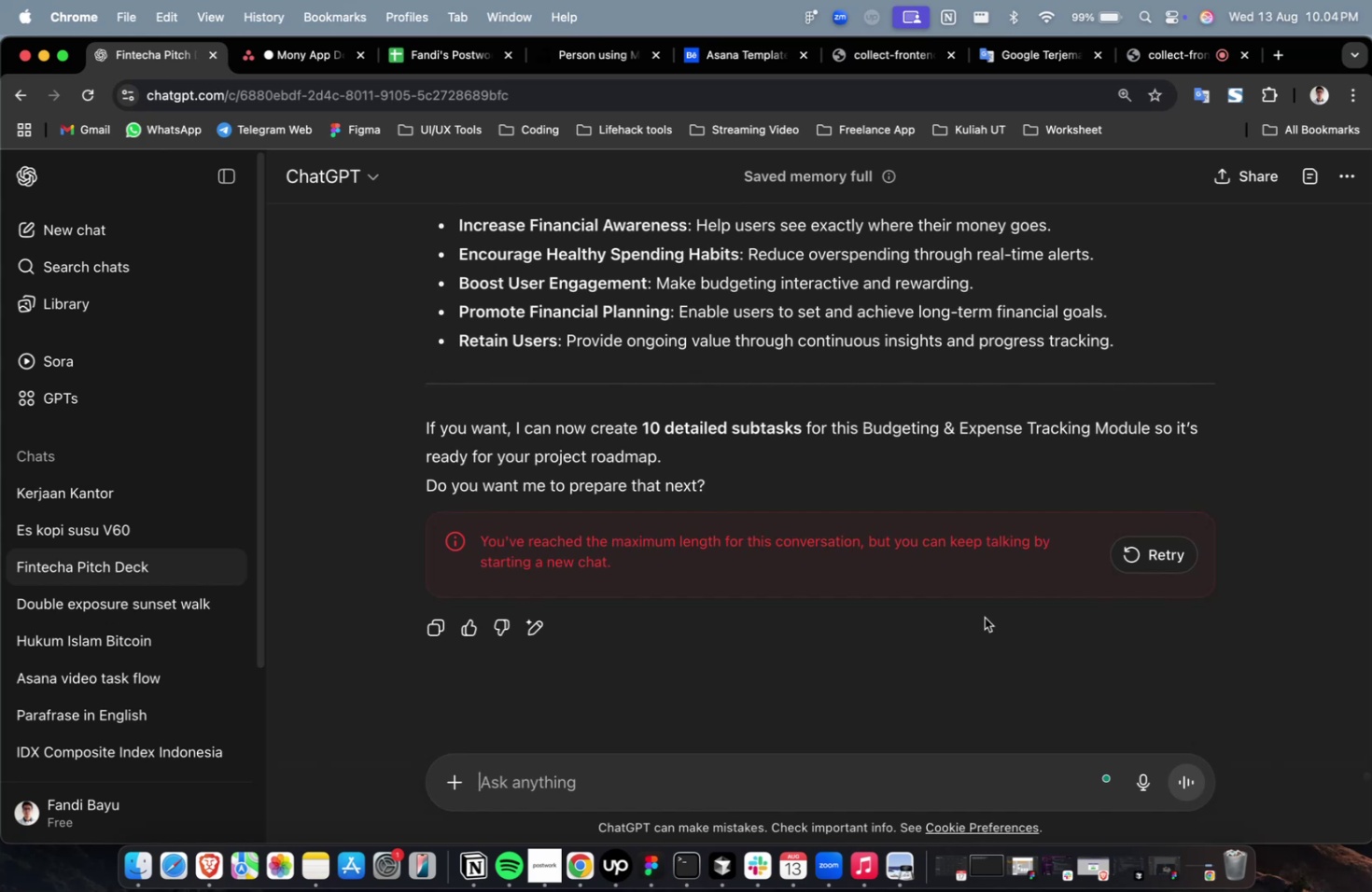 
wait(8.97)
 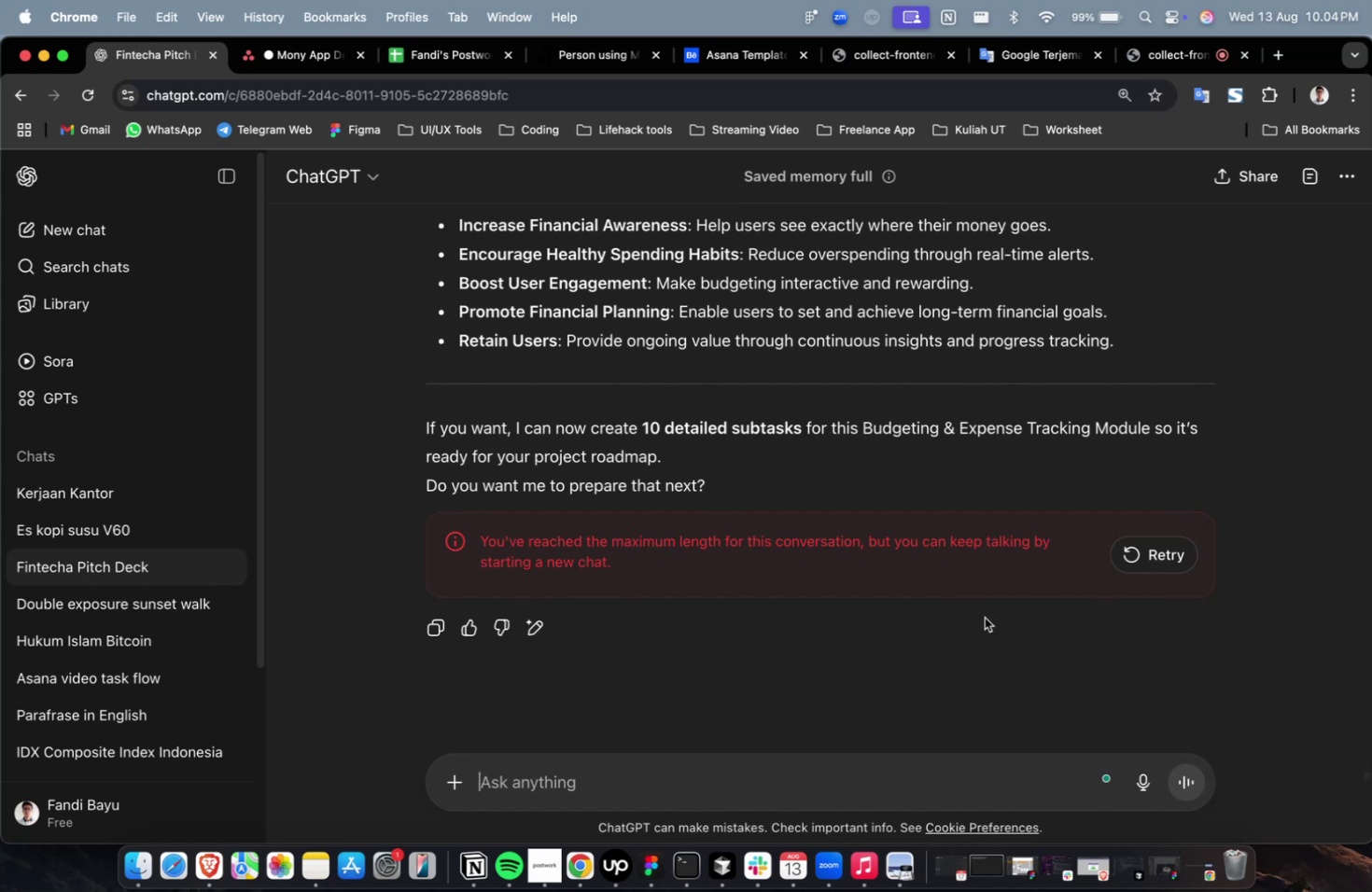 
scroll: coordinate [984, 617], scroll_direction: down, amount: 2.0
 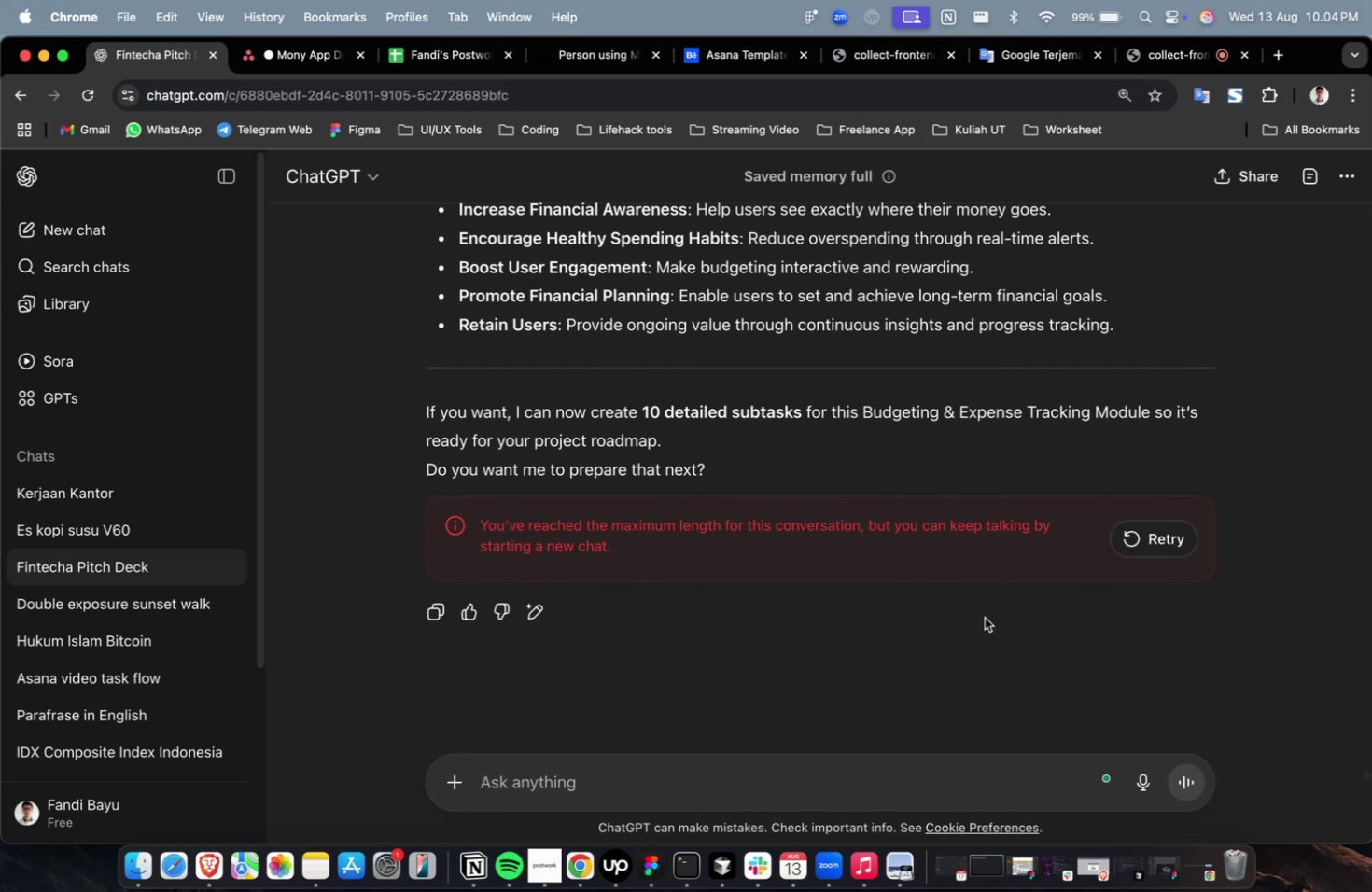 
scroll: coordinate [956, 479], scroll_direction: up, amount: 4.0
 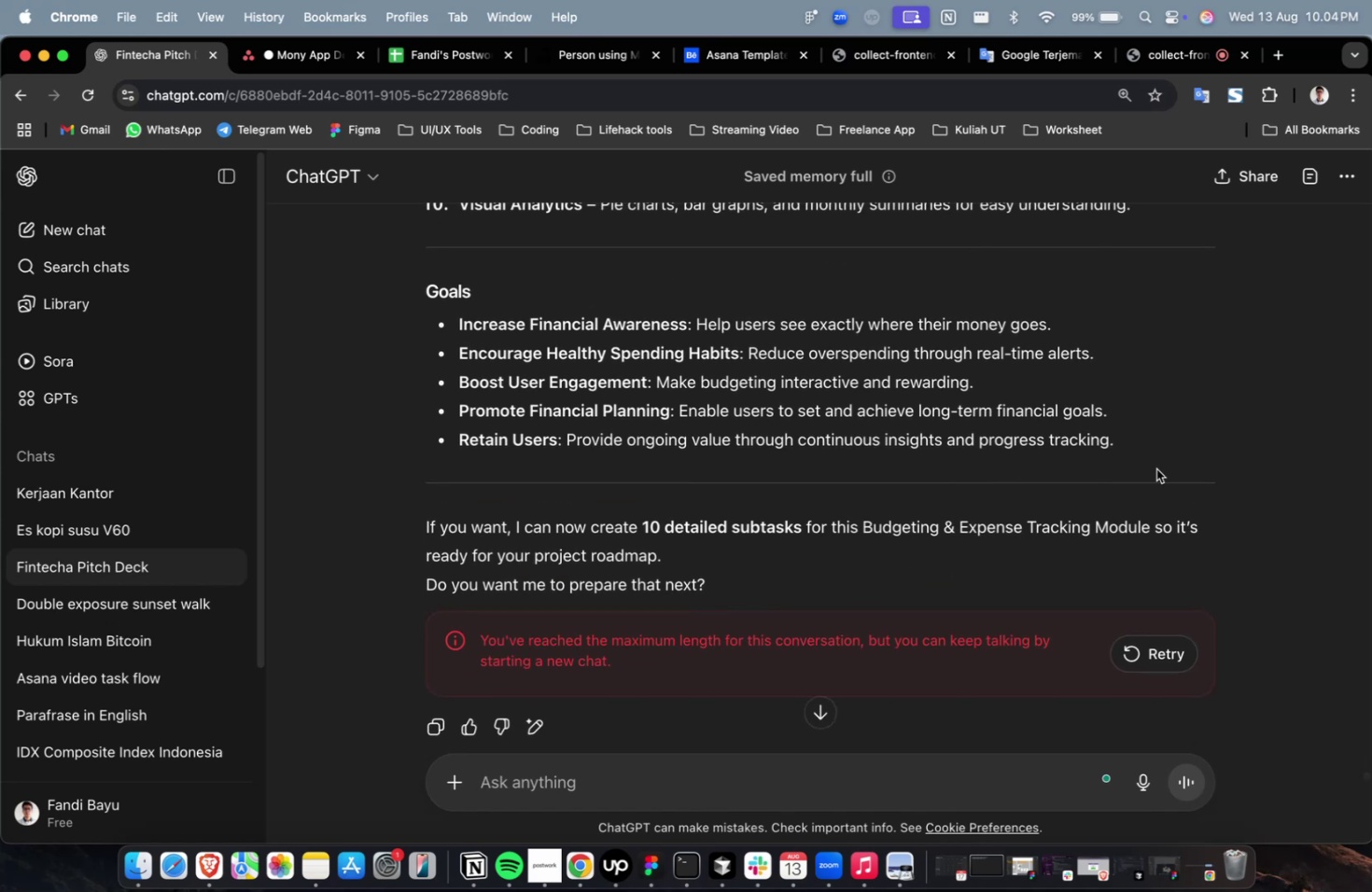 
left_click_drag(start_coordinate=[1149, 458], to_coordinate=[380, 562])
 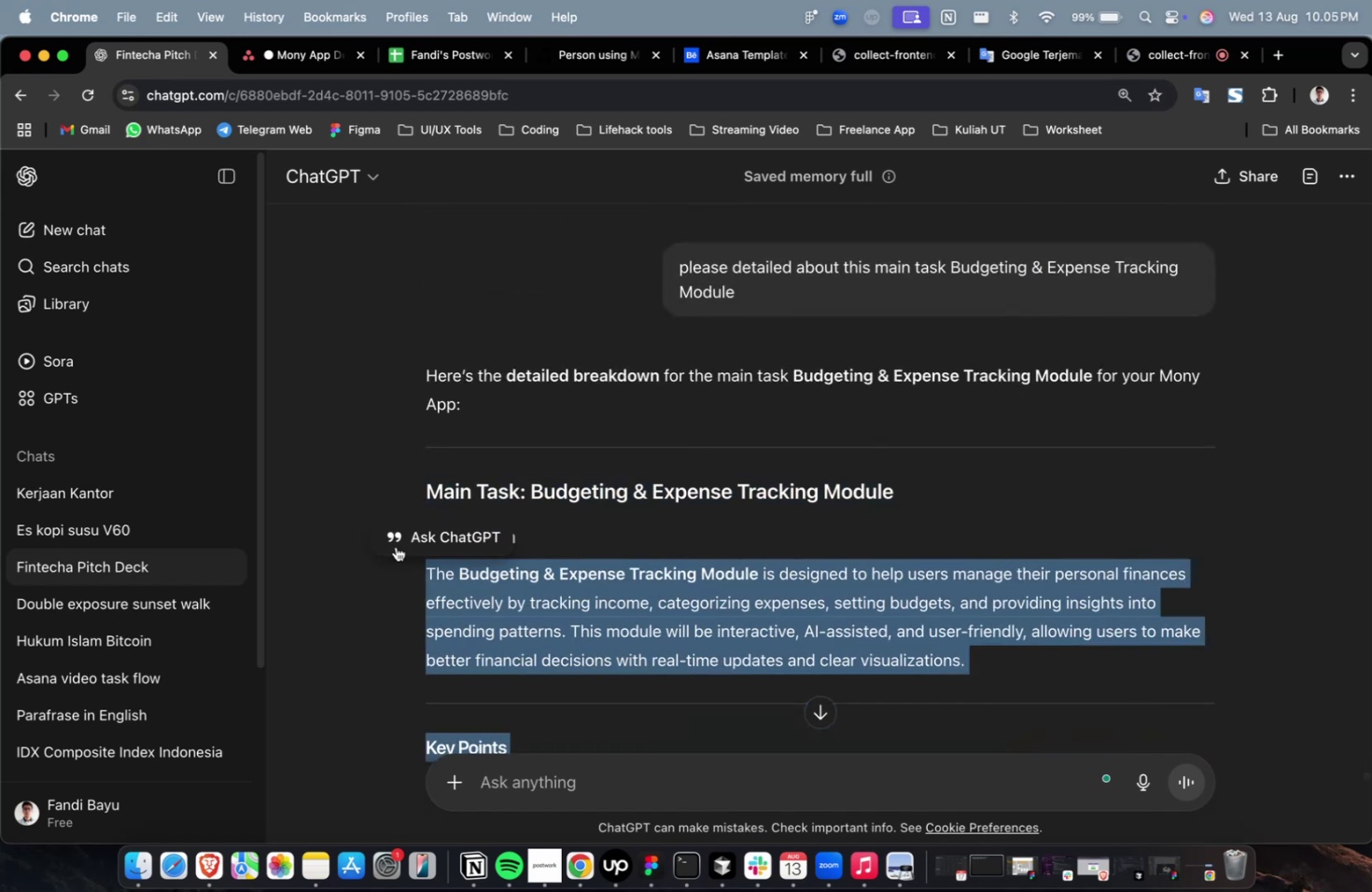 
scroll: coordinate [648, 465], scroll_direction: up, amount: 27.0
 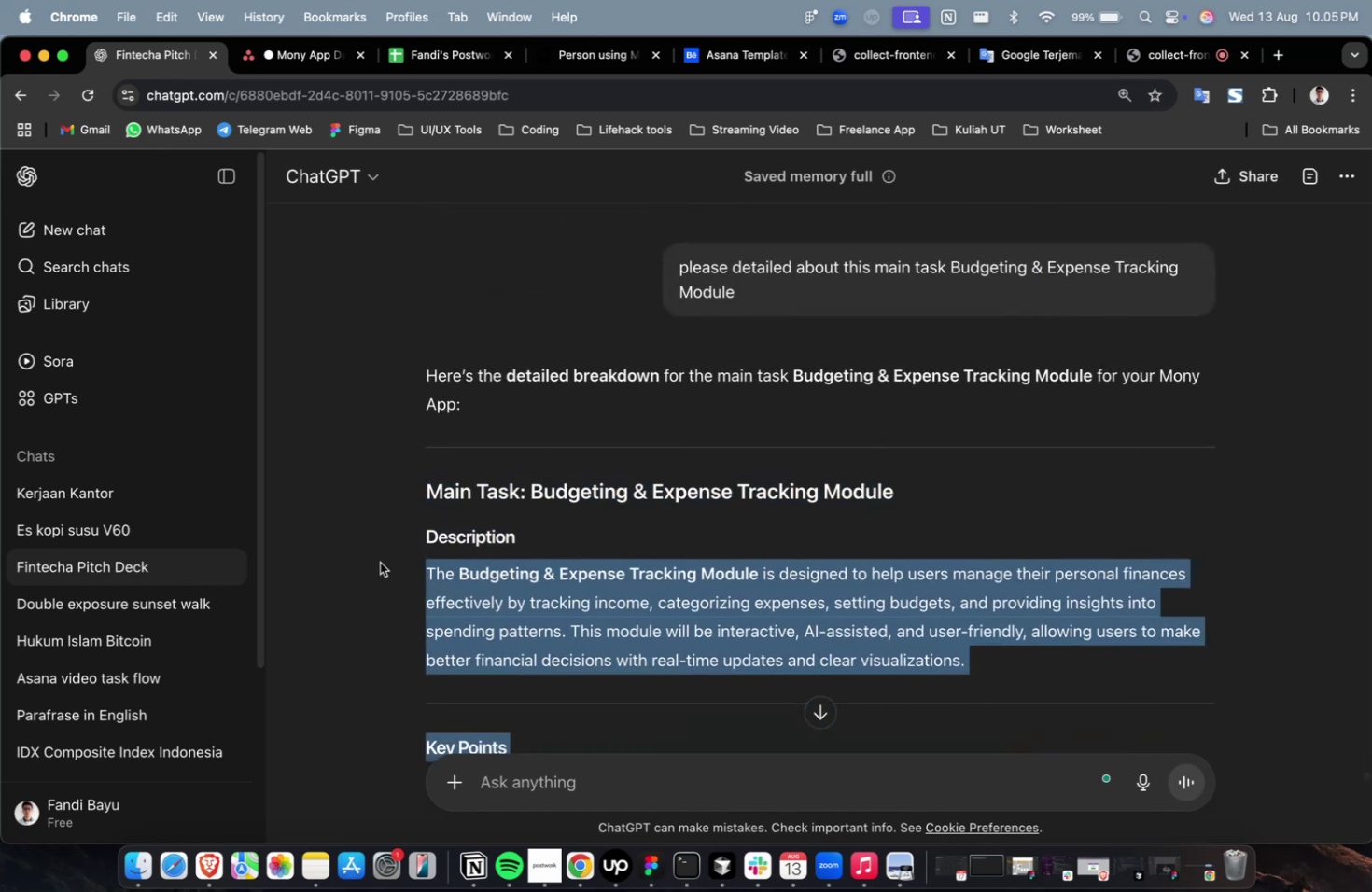 
key(Meta+C)
 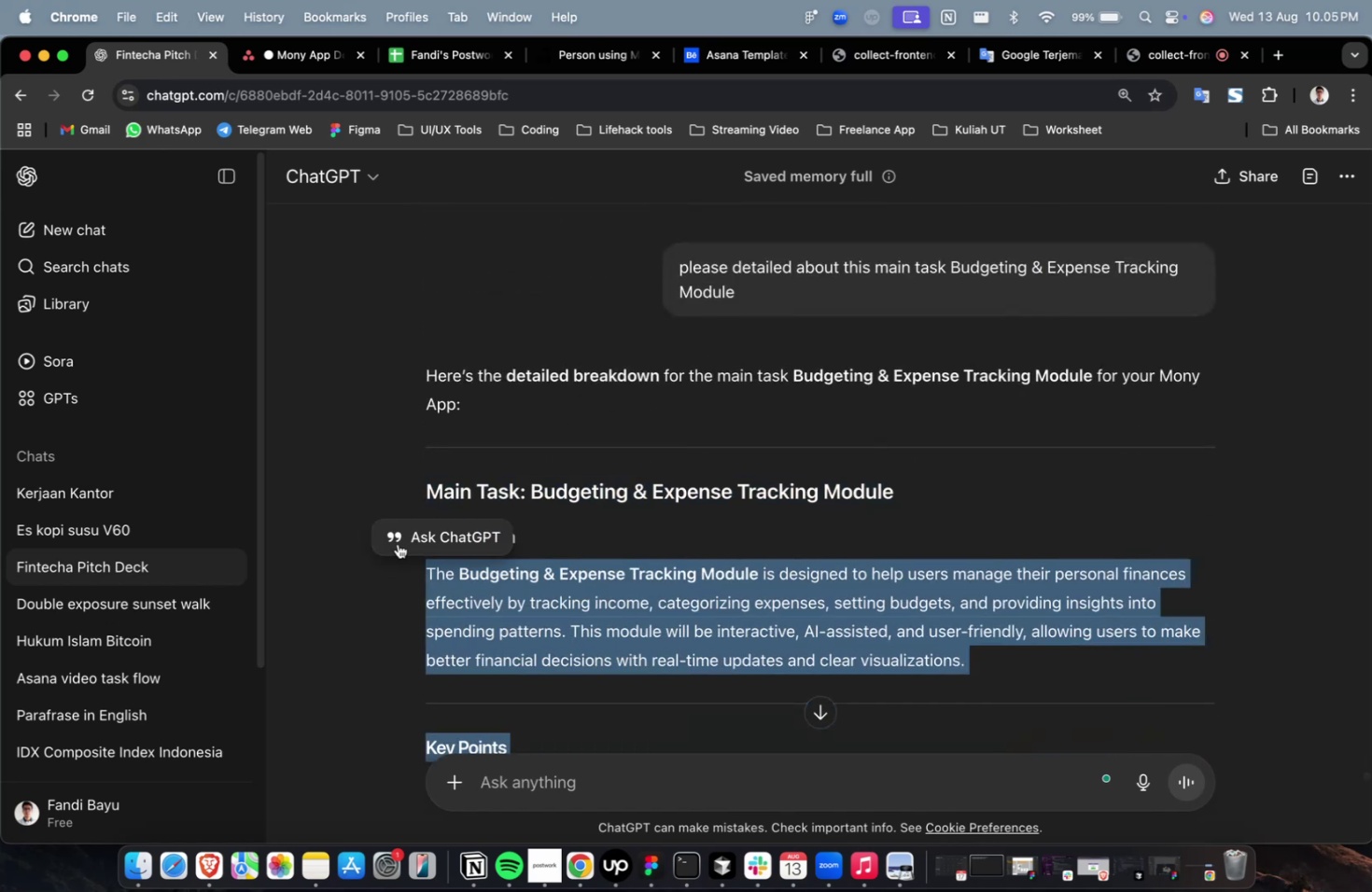 
key(Meta+C)
 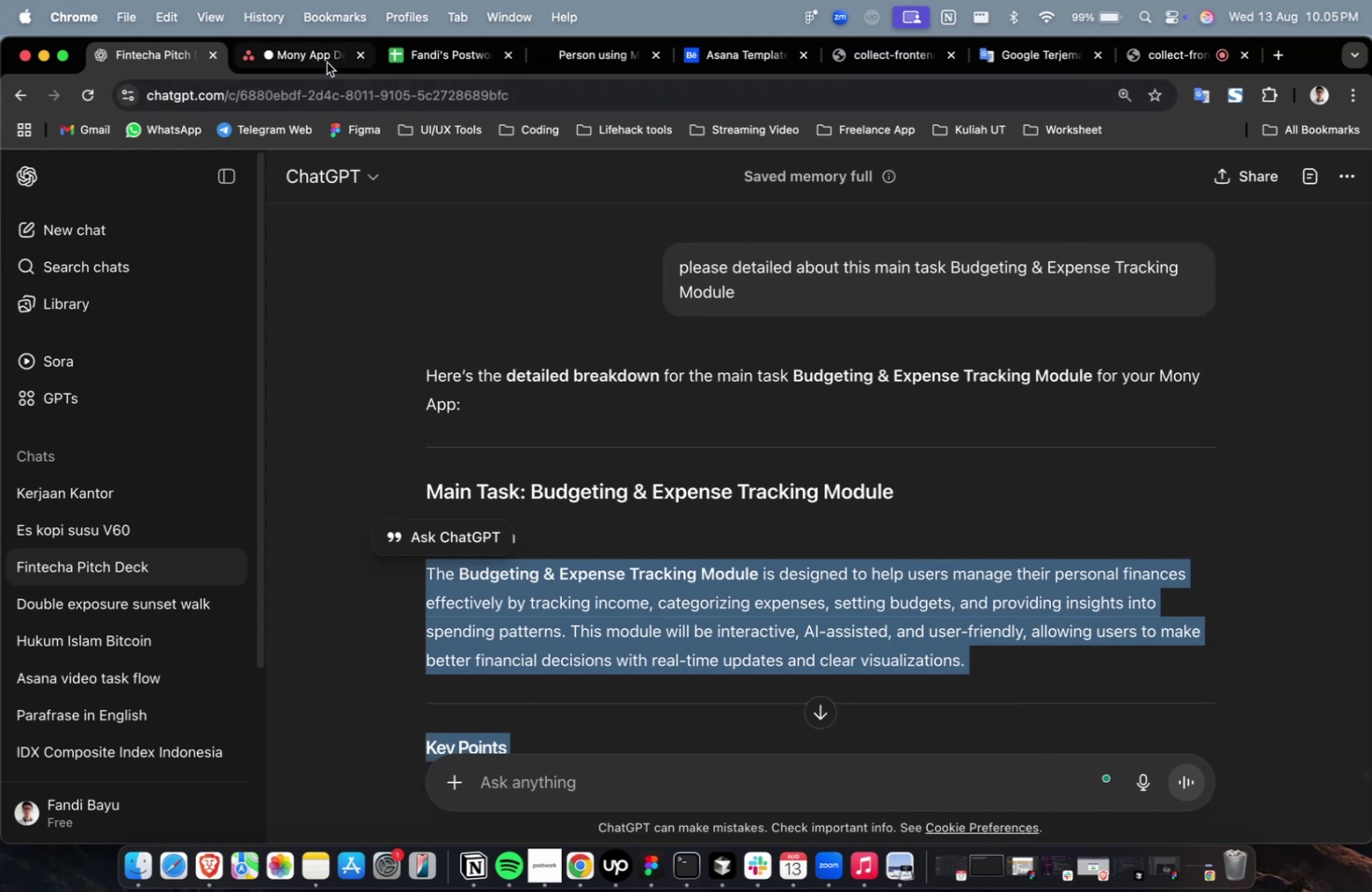 
triple_click([861, 567])
 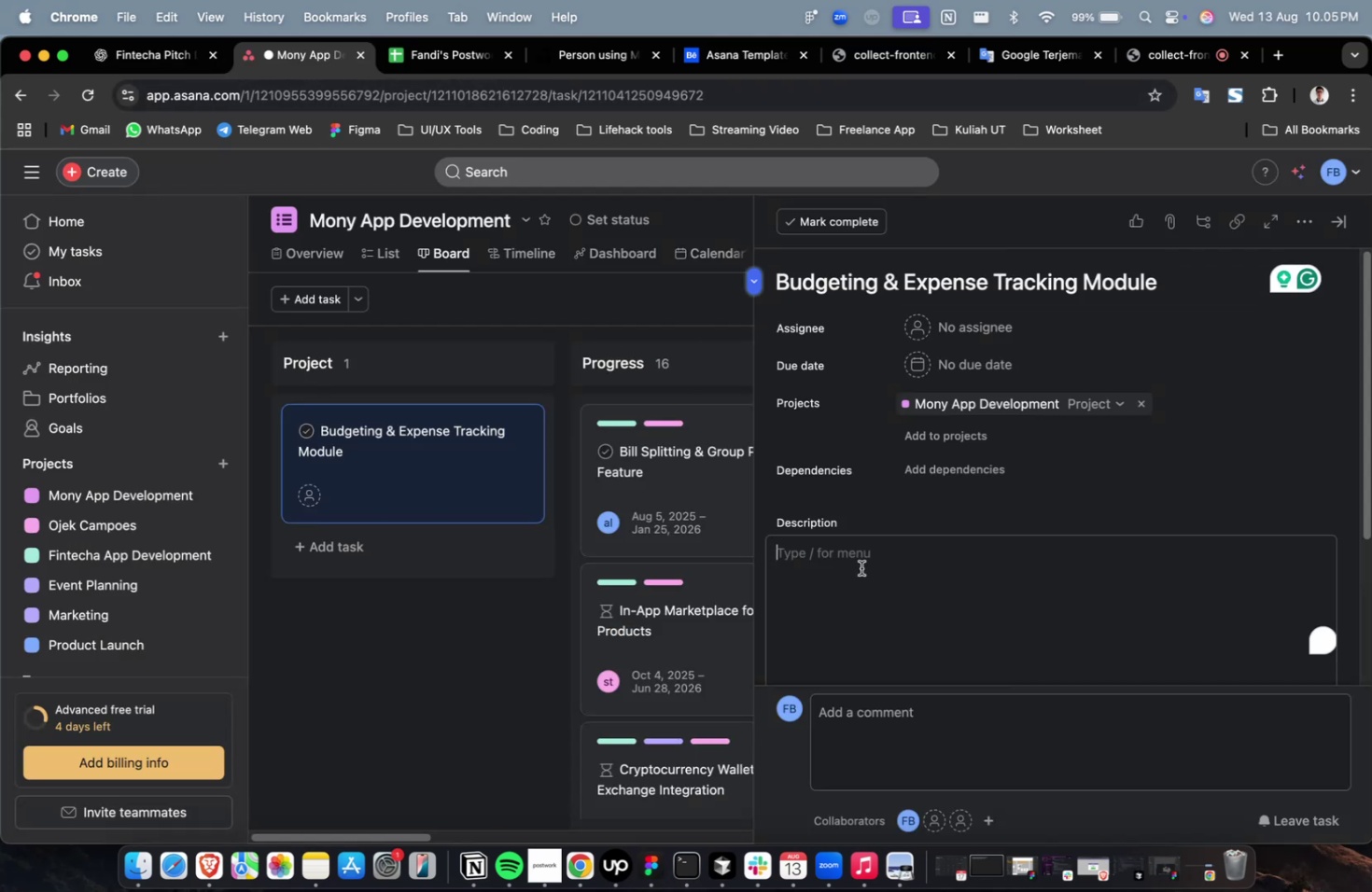 
key(Meta+V)
 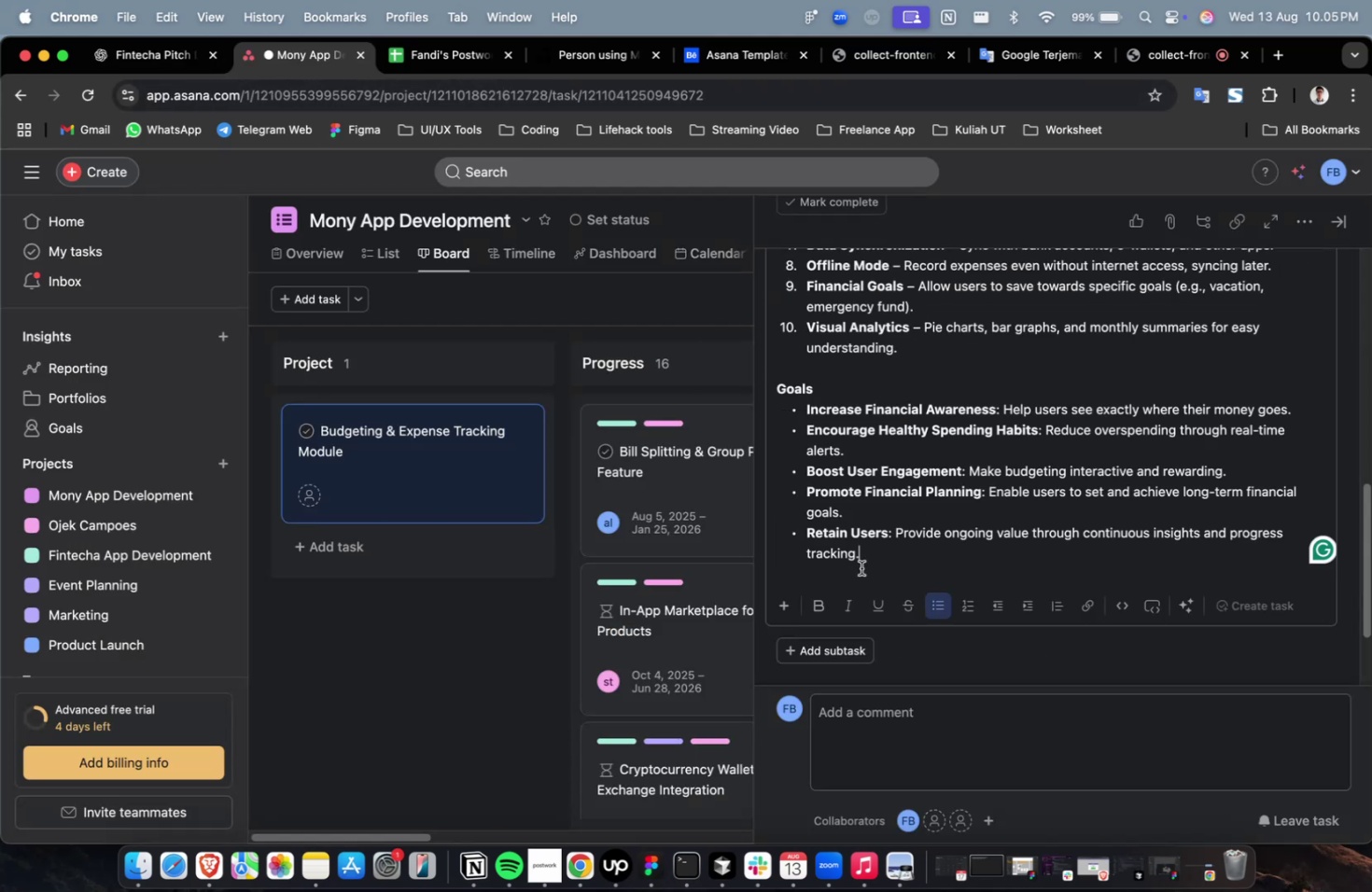 
scroll: coordinate [857, 558], scroll_direction: up, amount: 21.0
 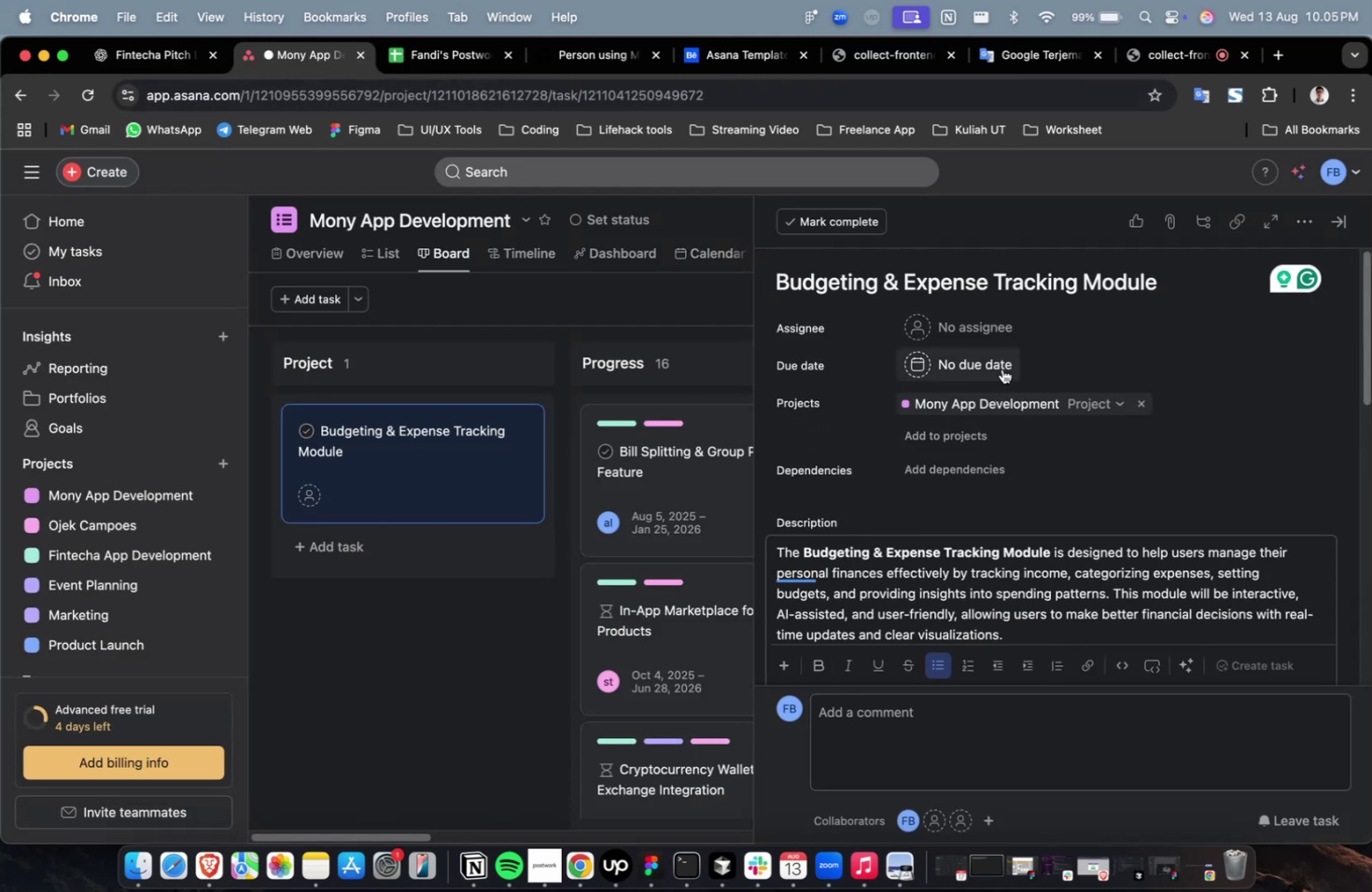 
left_click([978, 339])
 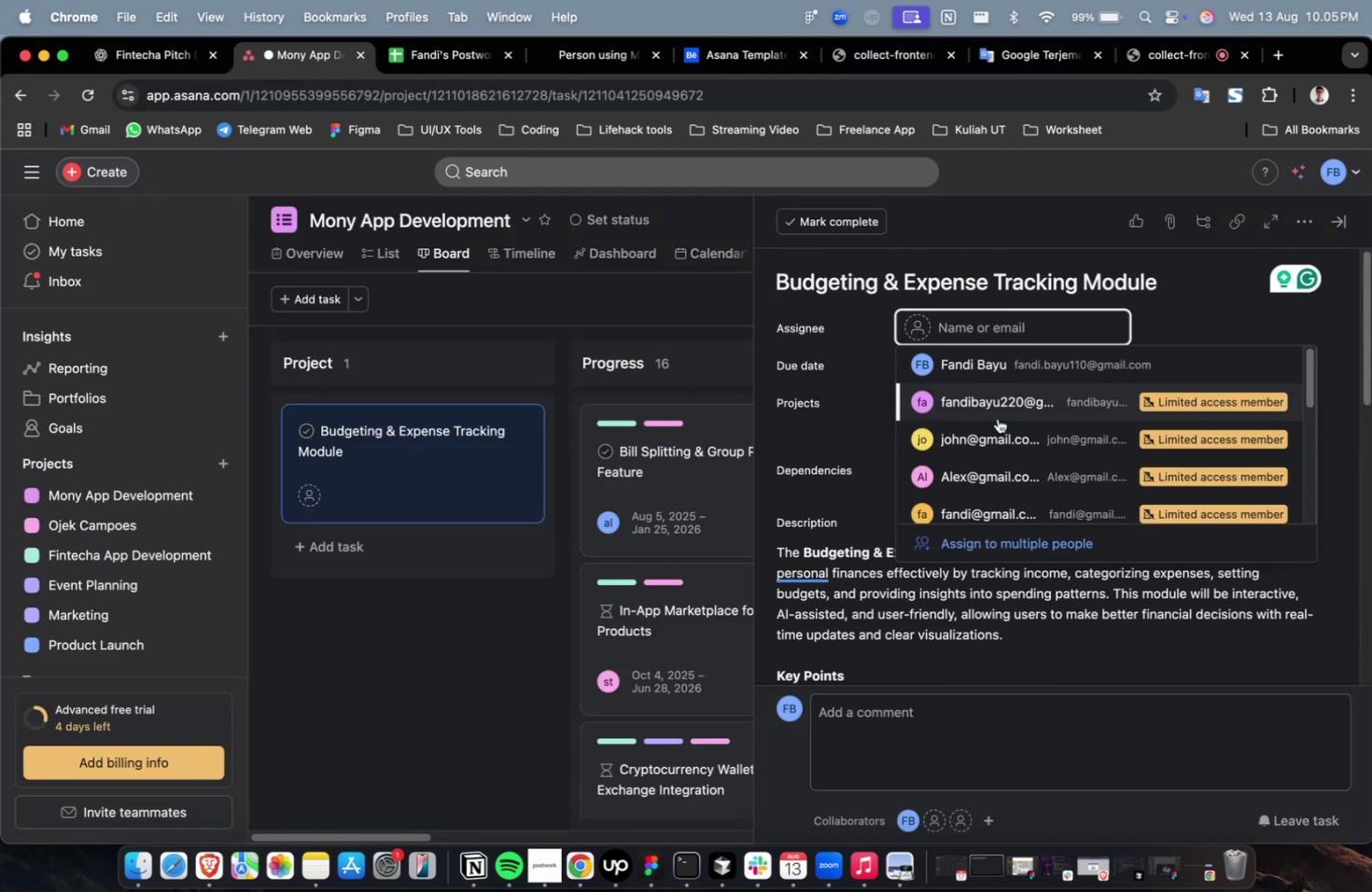 
triple_click([995, 421])
 